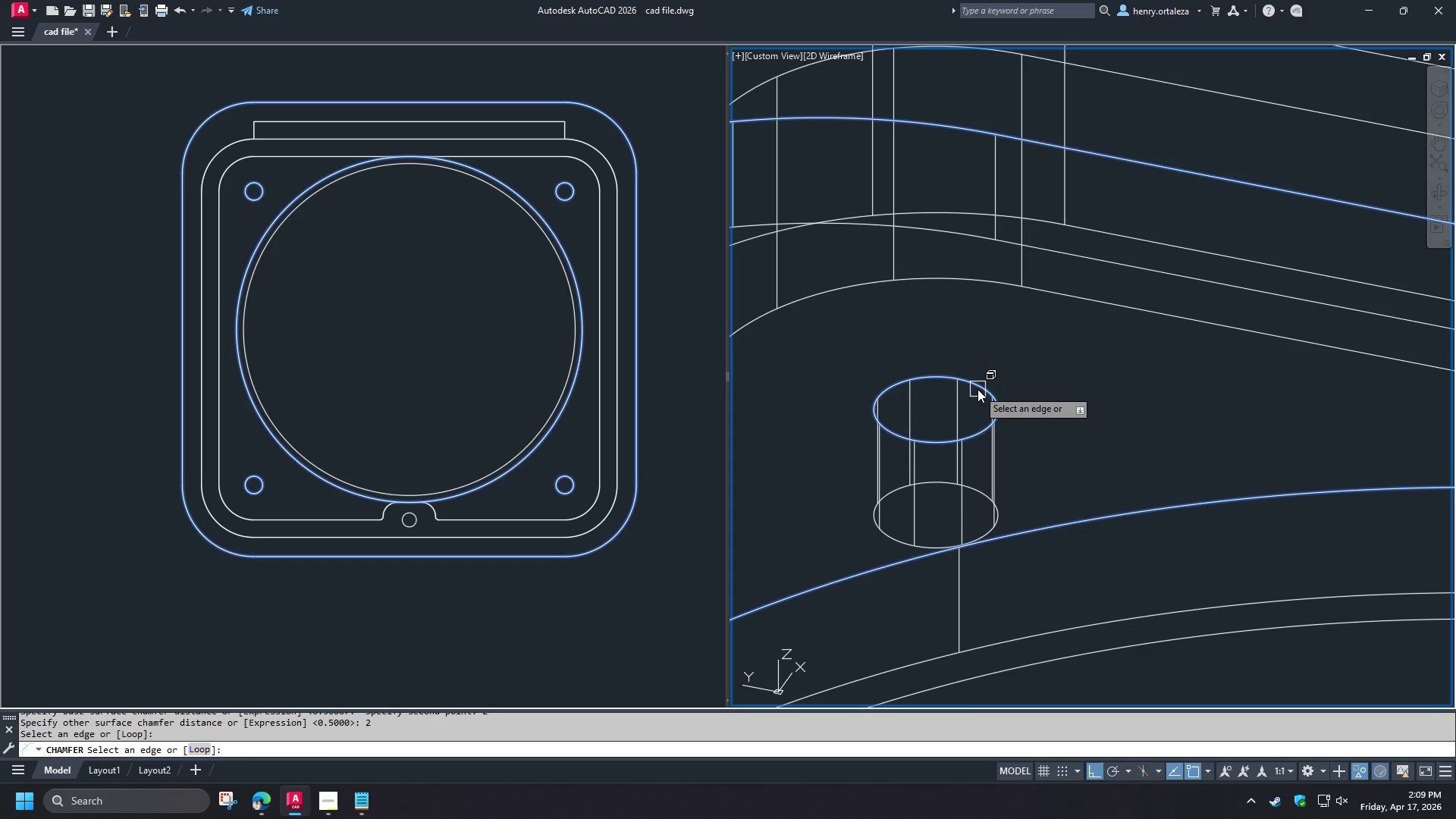 
left_click([977, 389])
 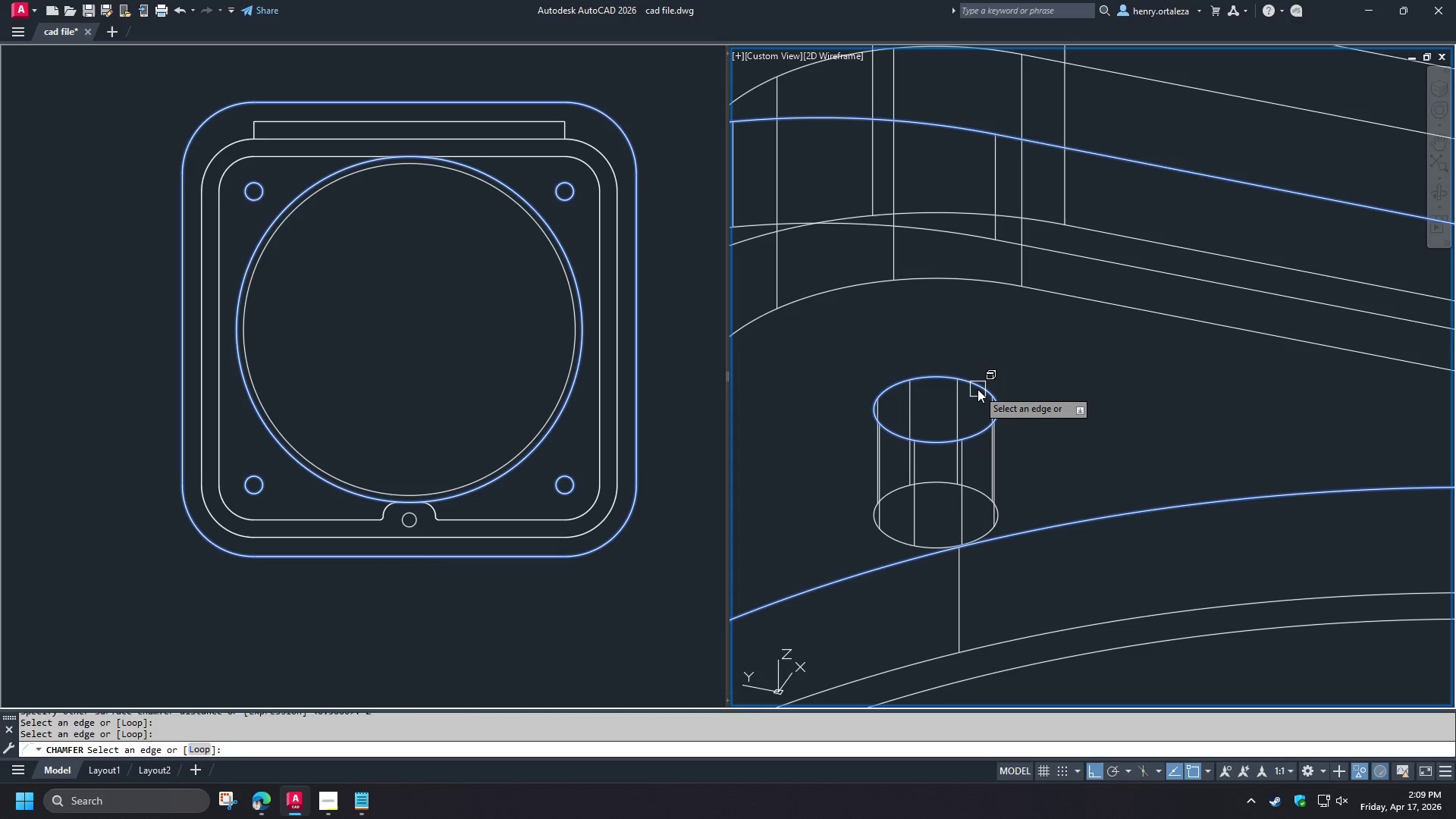 
double_click([977, 389])
 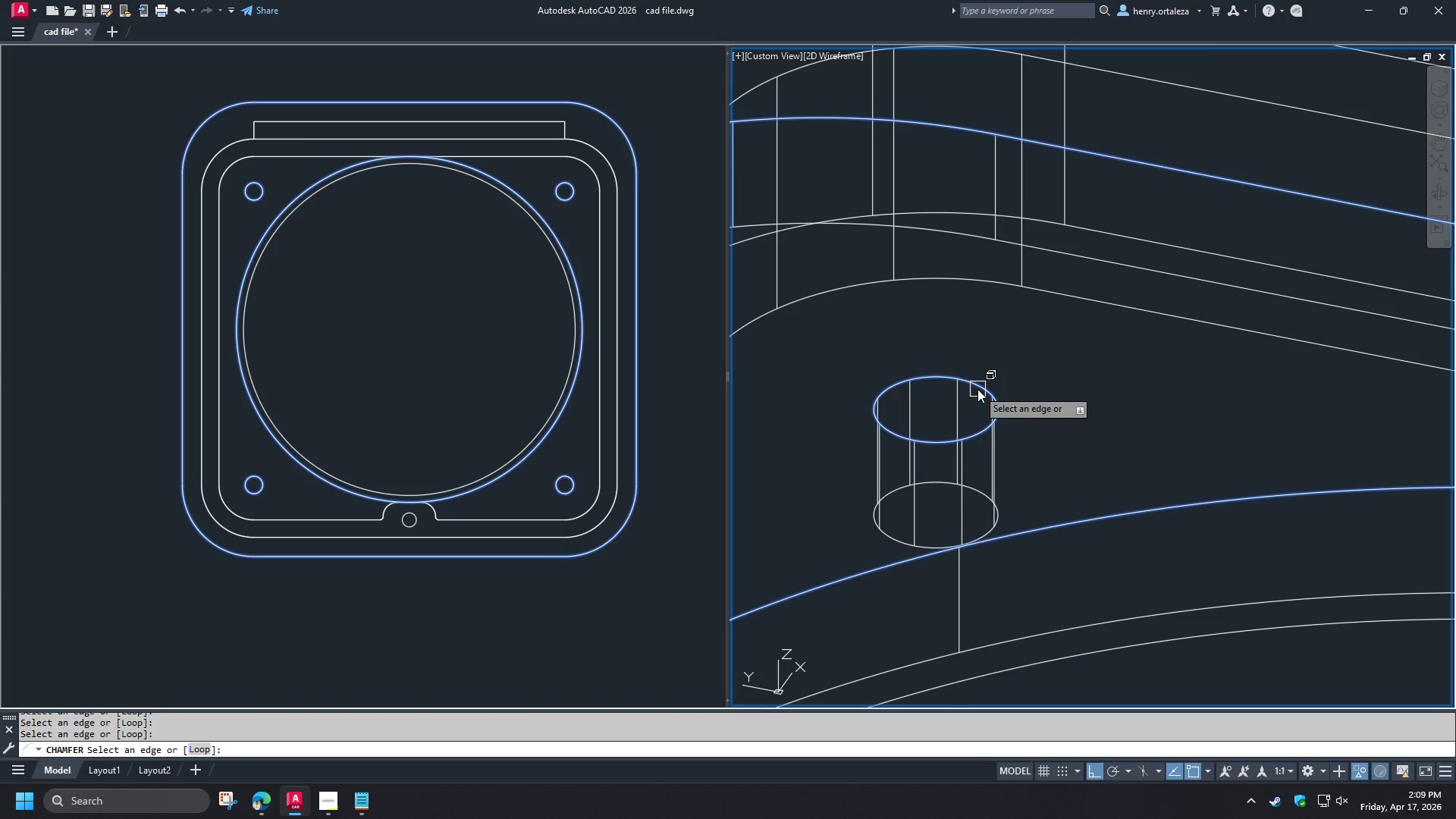 
key(Escape)
 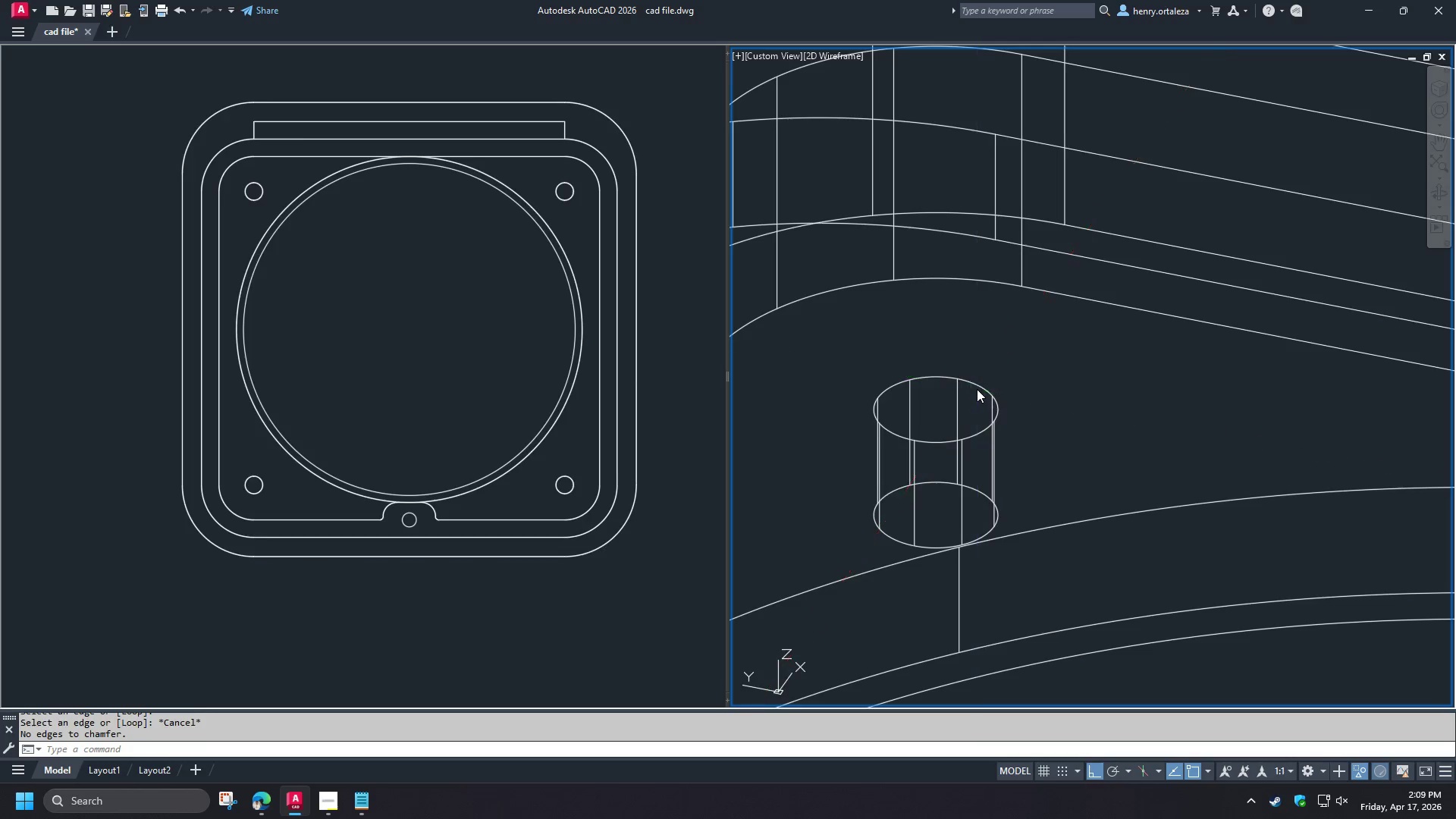 
key(Escape)
 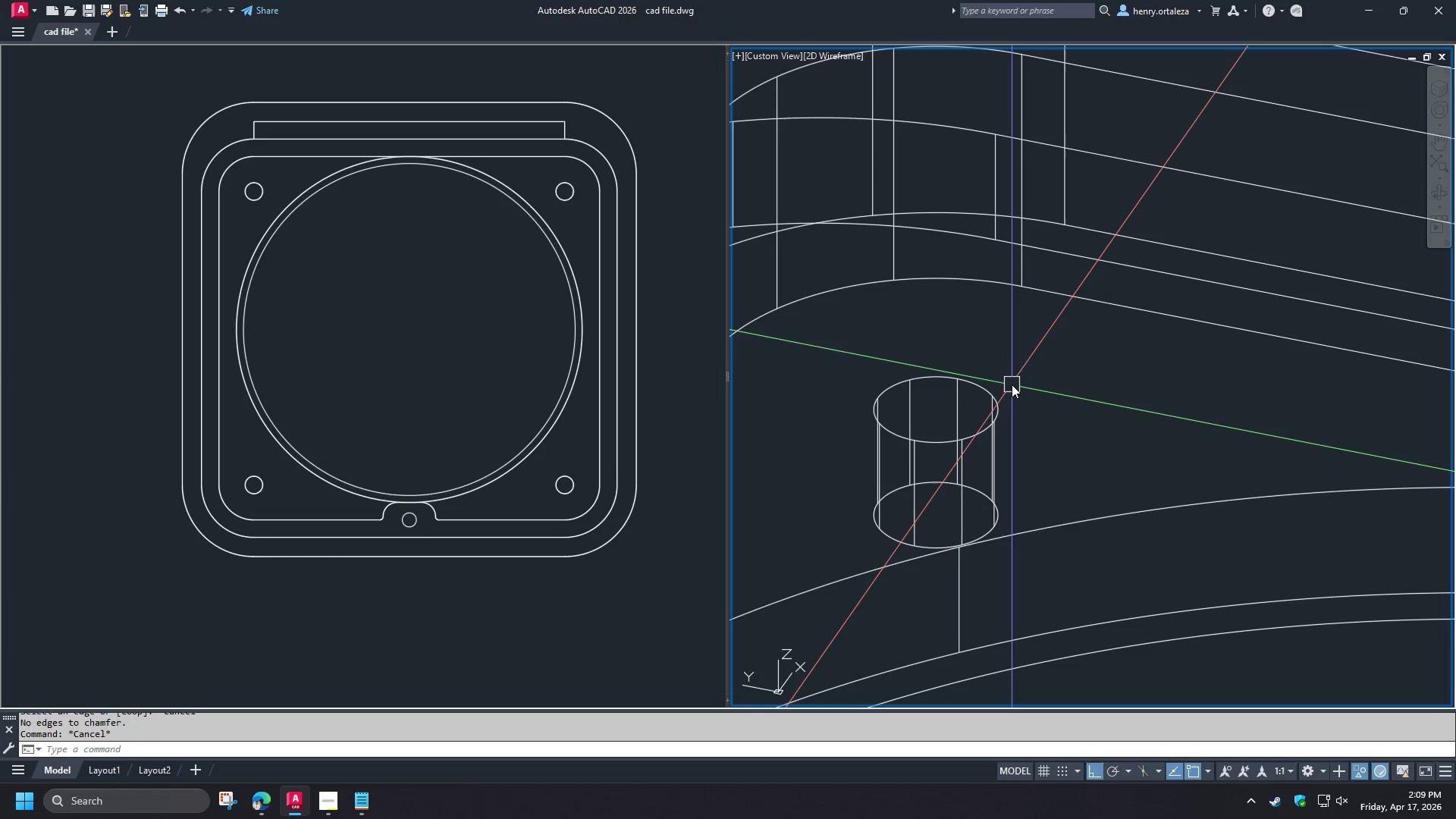 
type(cham)
 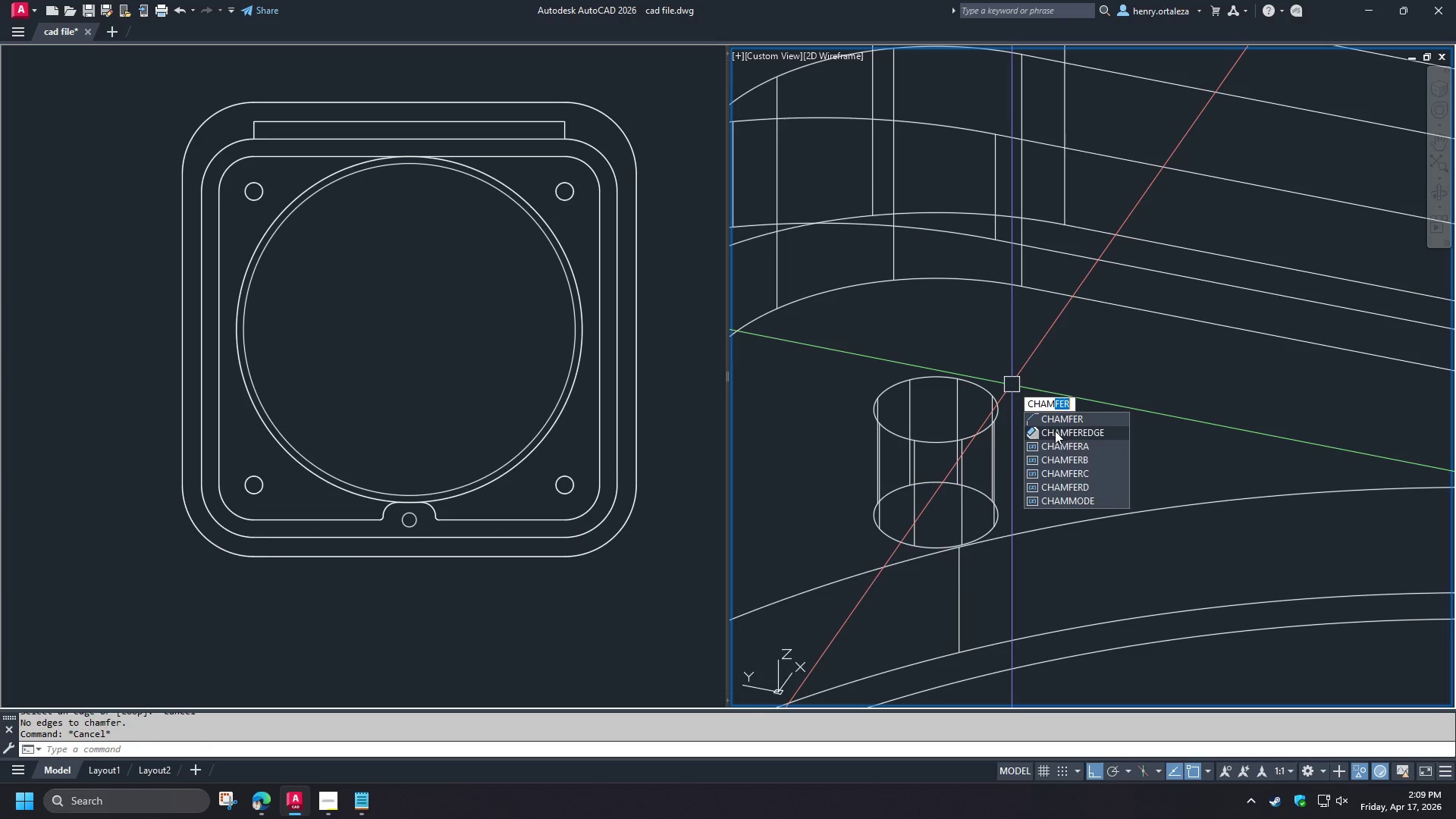 
left_click([1056, 431])
 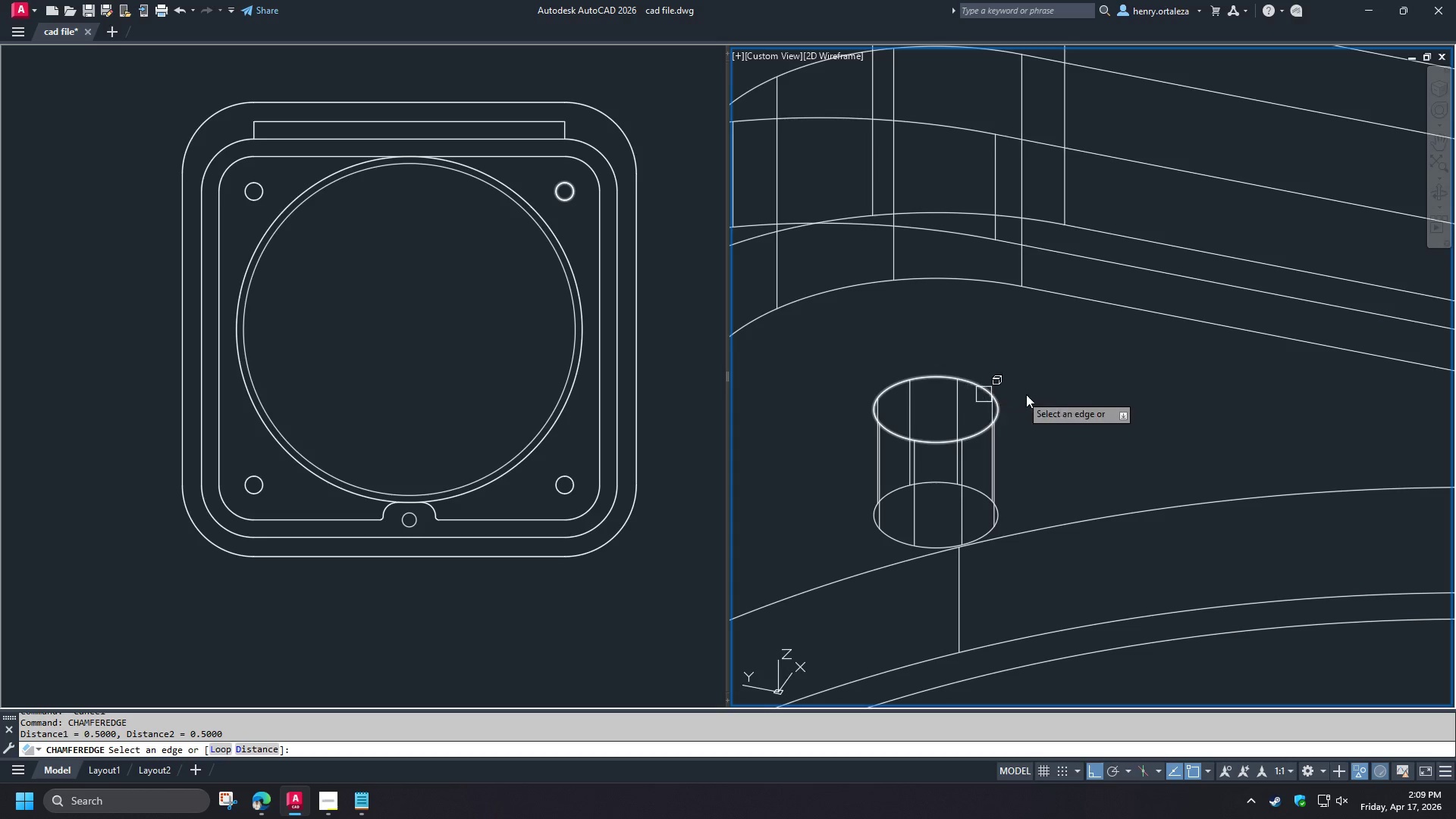 
key(D)
 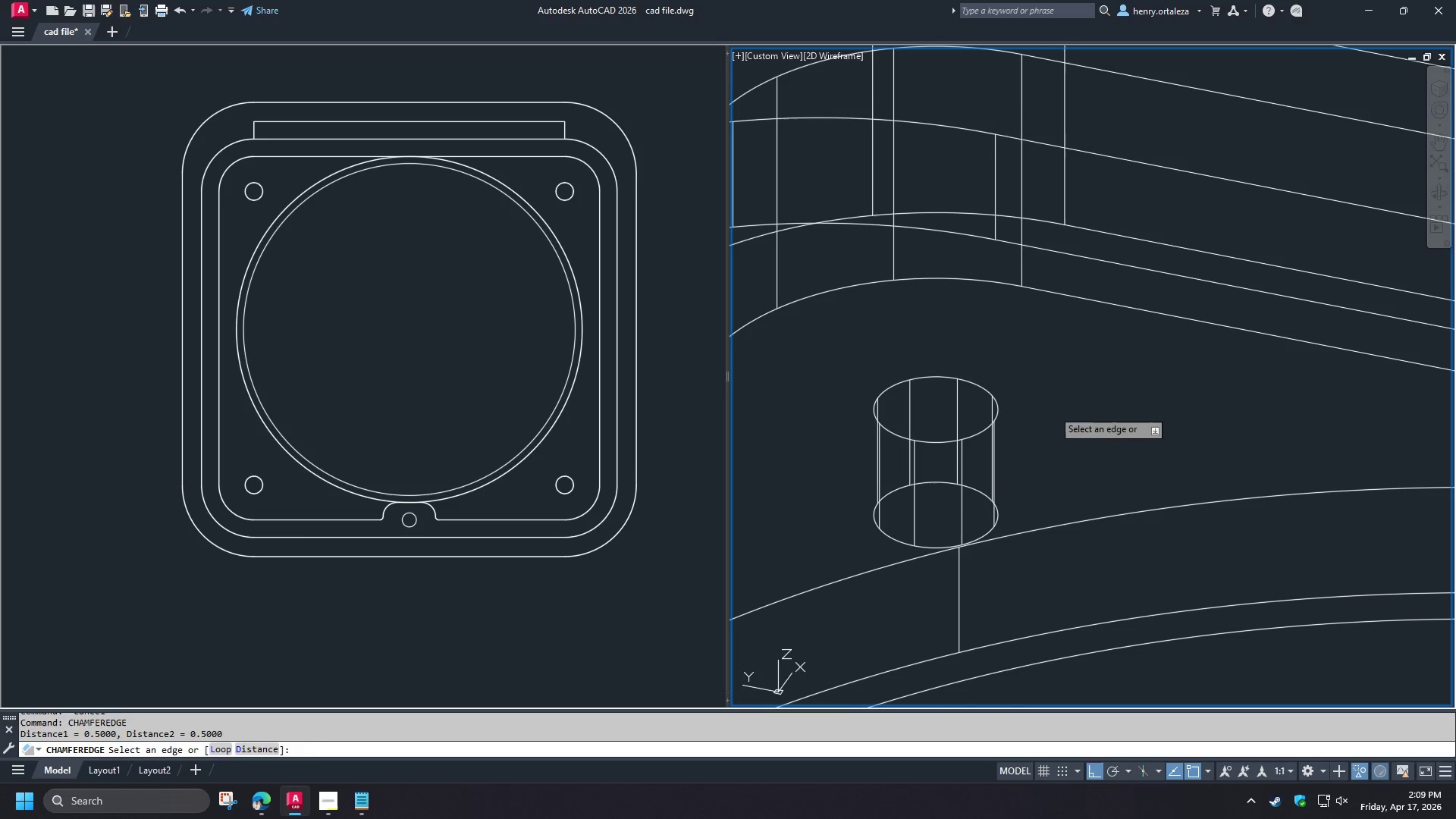 
key(Space)
 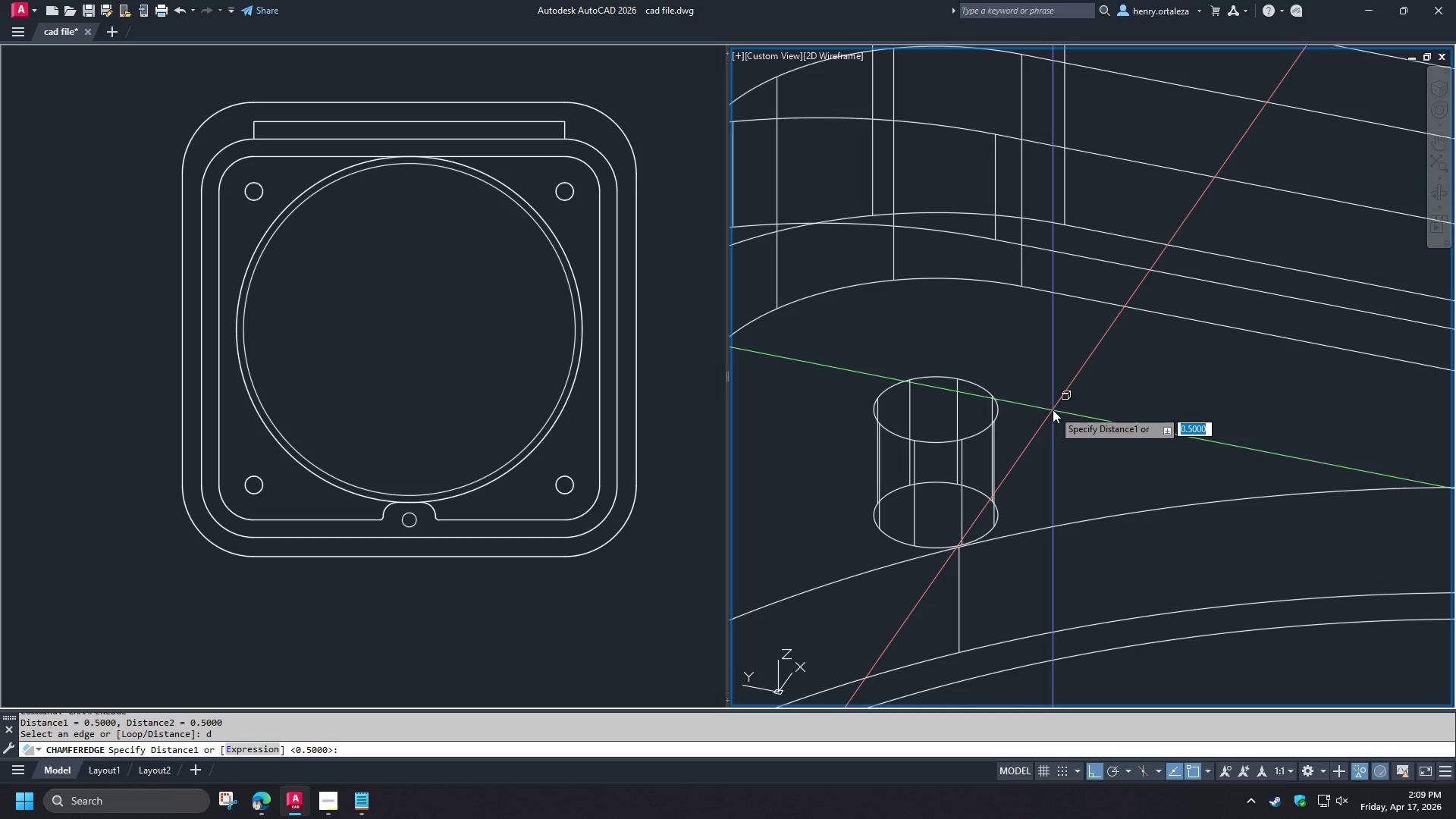 
key(Numpad2)
 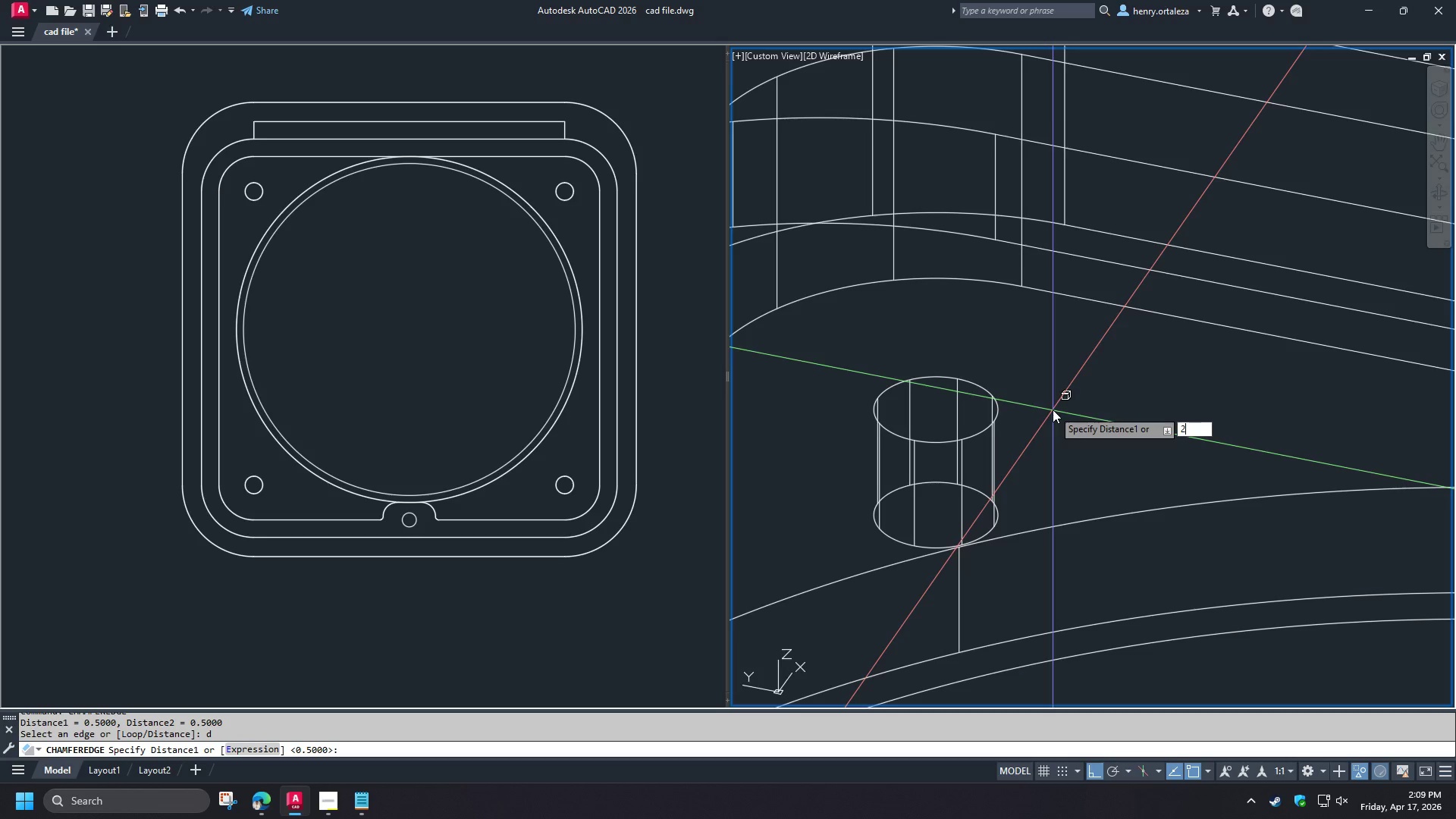 
key(NumpadEnter)
 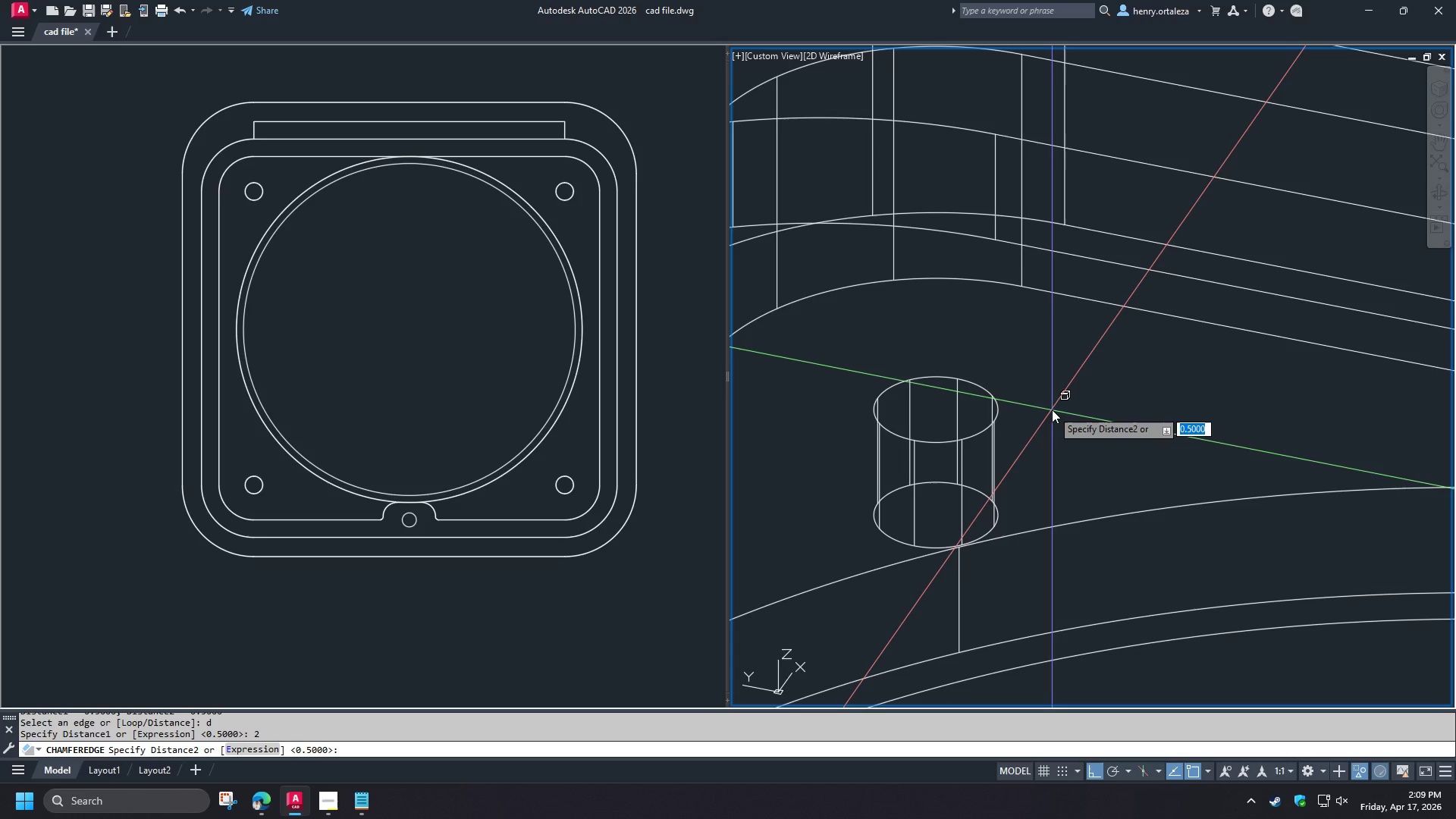 
key(Numpad2)
 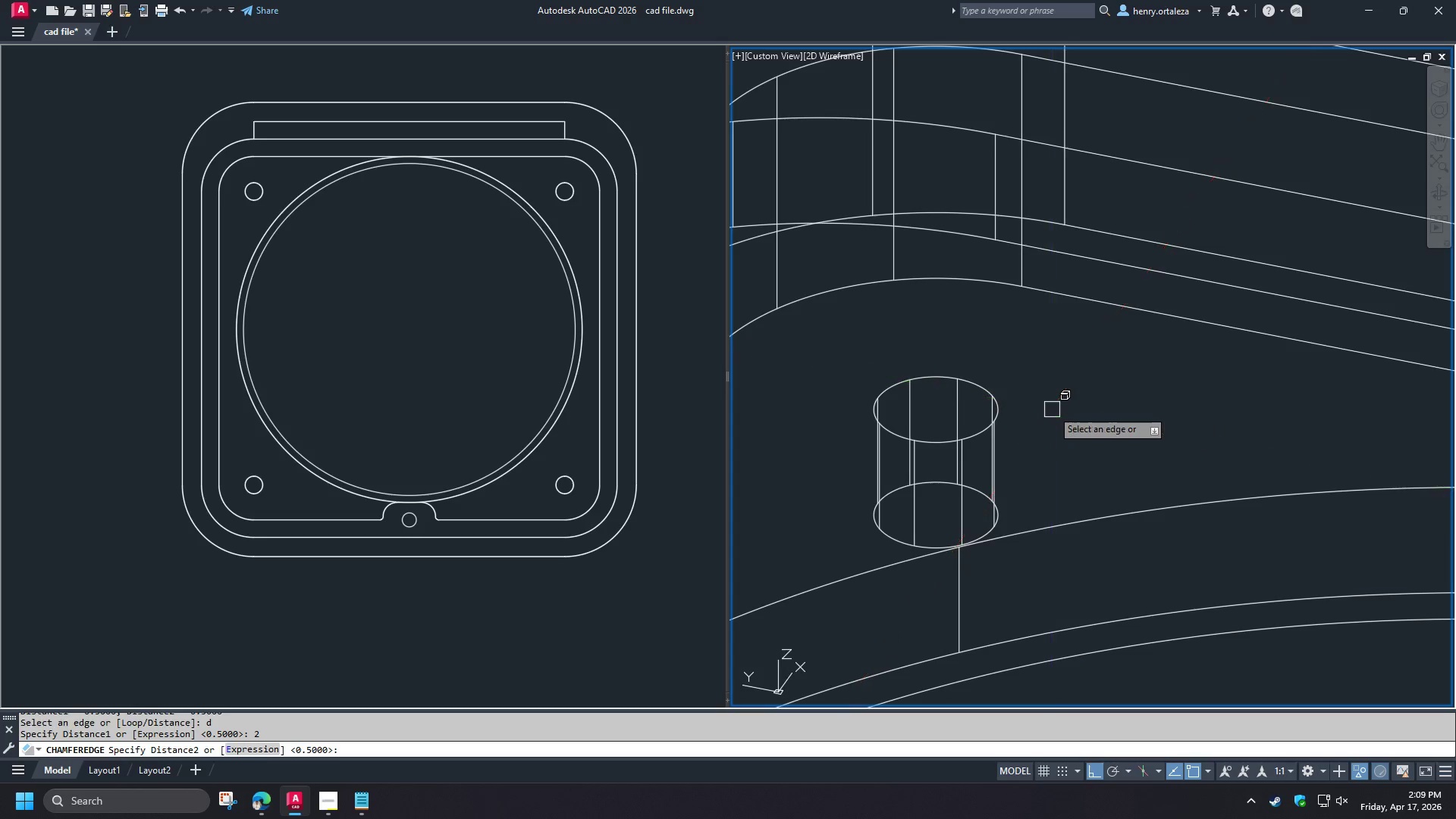 
key(NumpadEnter)
 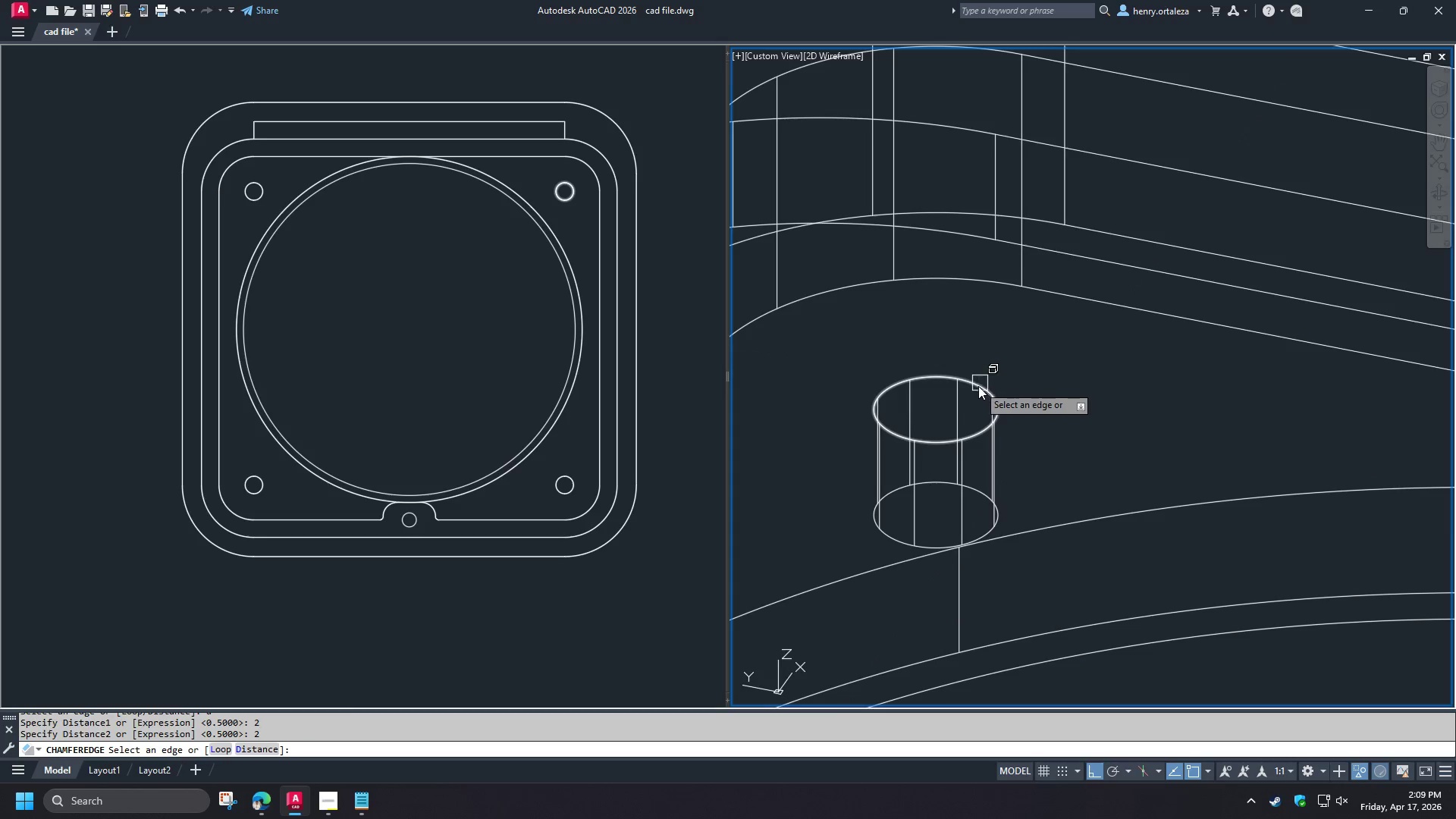 
left_click([978, 386])
 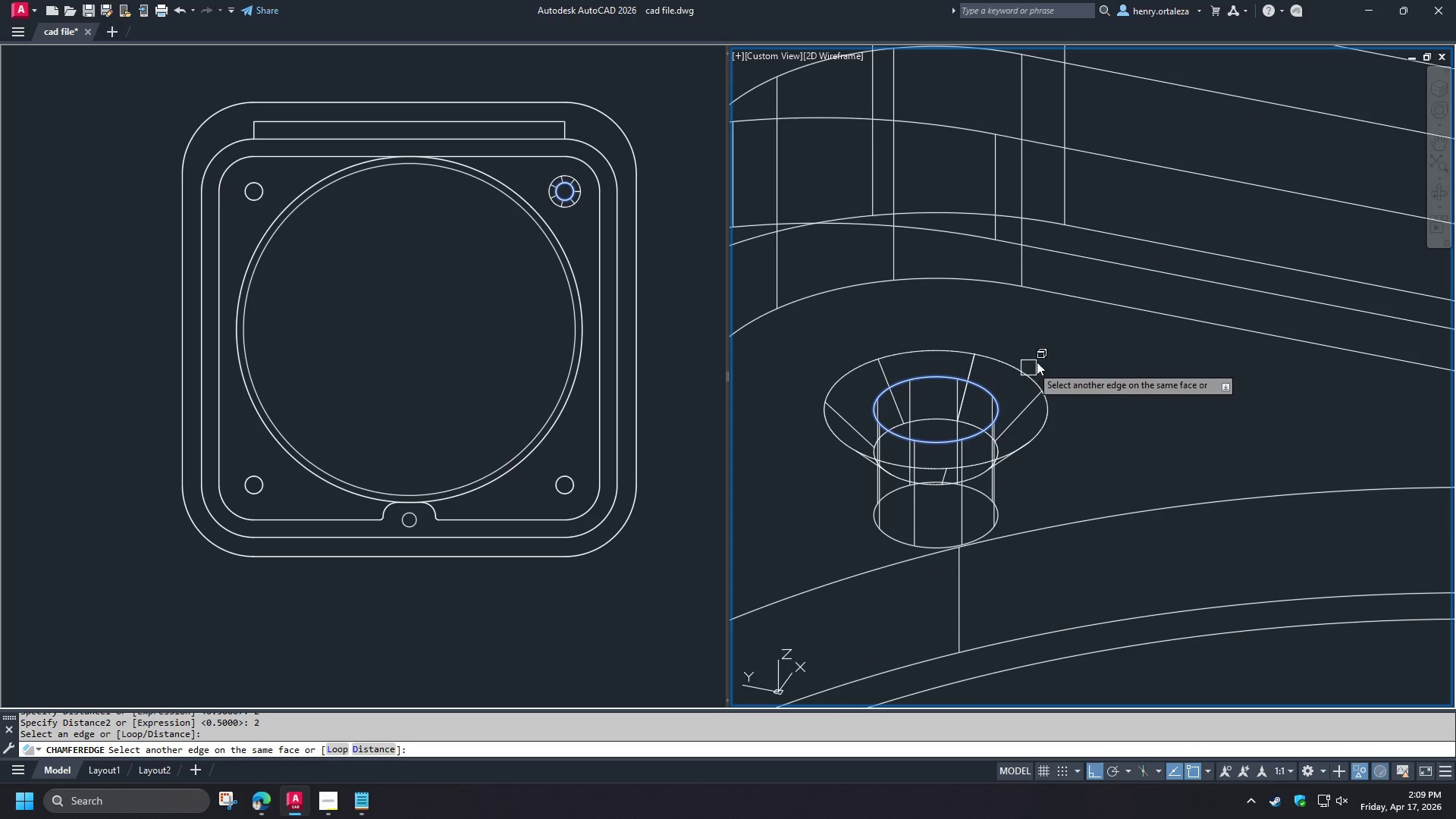 
scroll: coordinate [1043, 358], scroll_direction: down, amount: 4.0
 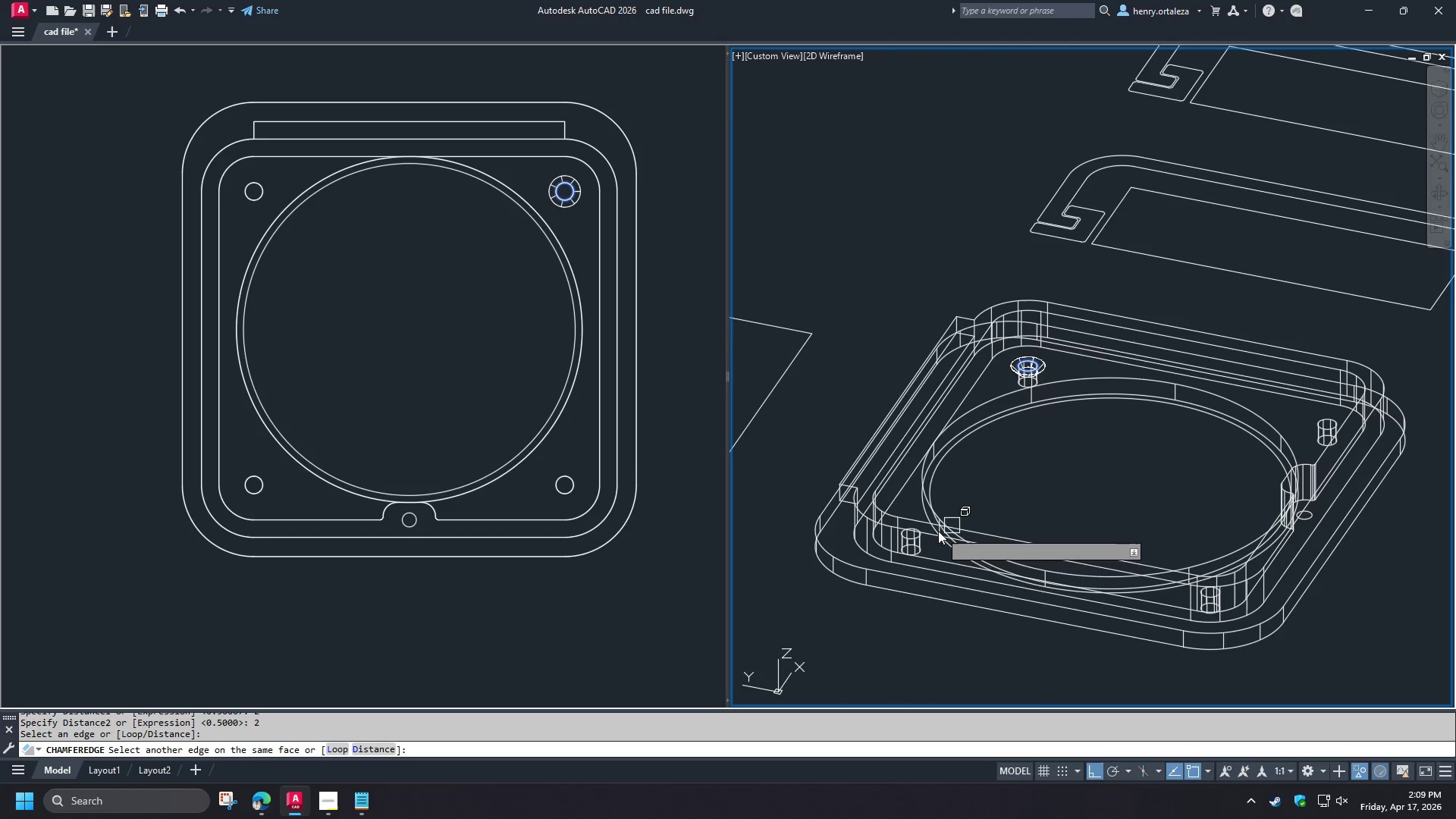 
scroll: coordinate [912, 535], scroll_direction: up, amount: 4.0
 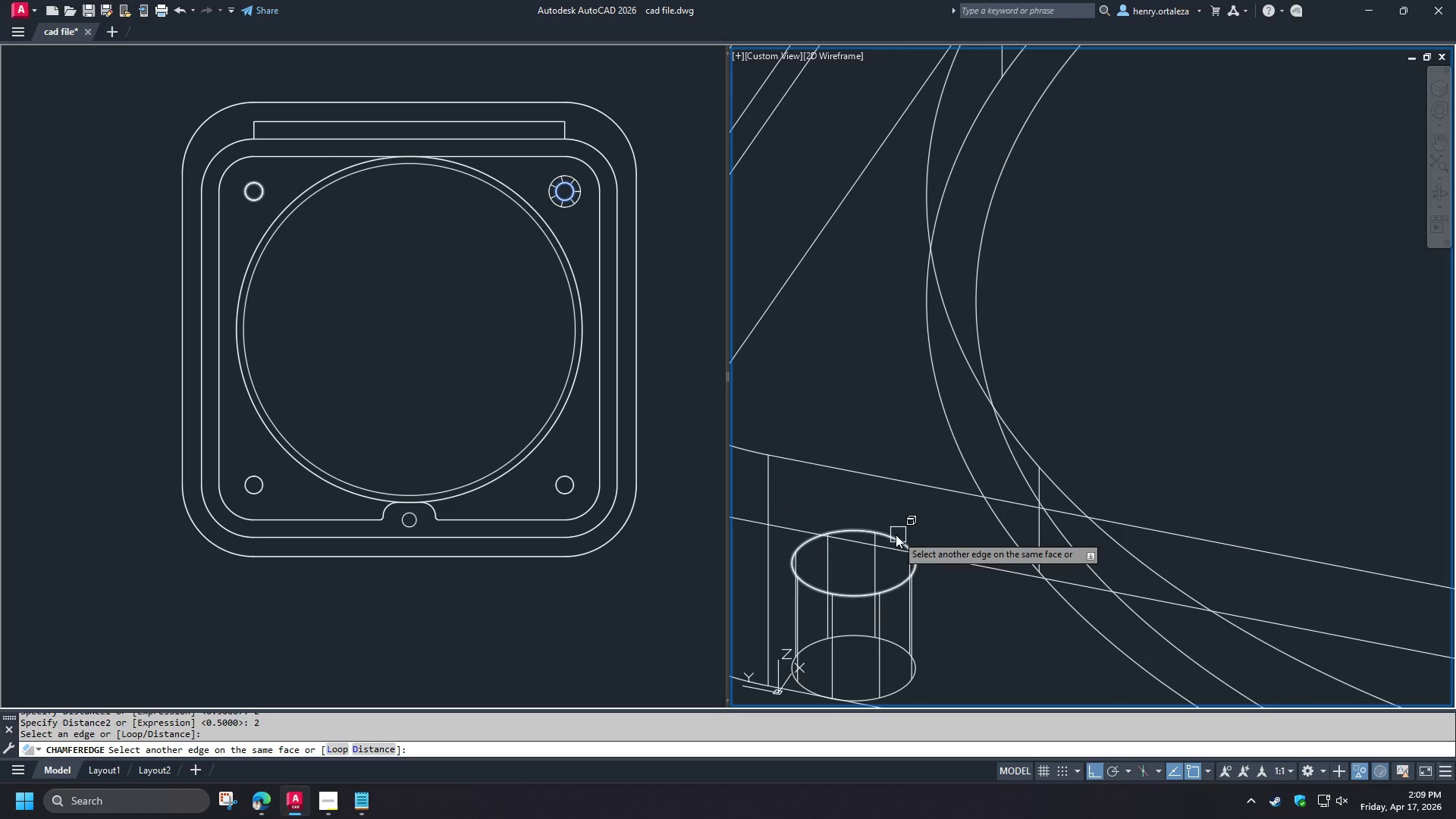 
left_click([896, 535])
 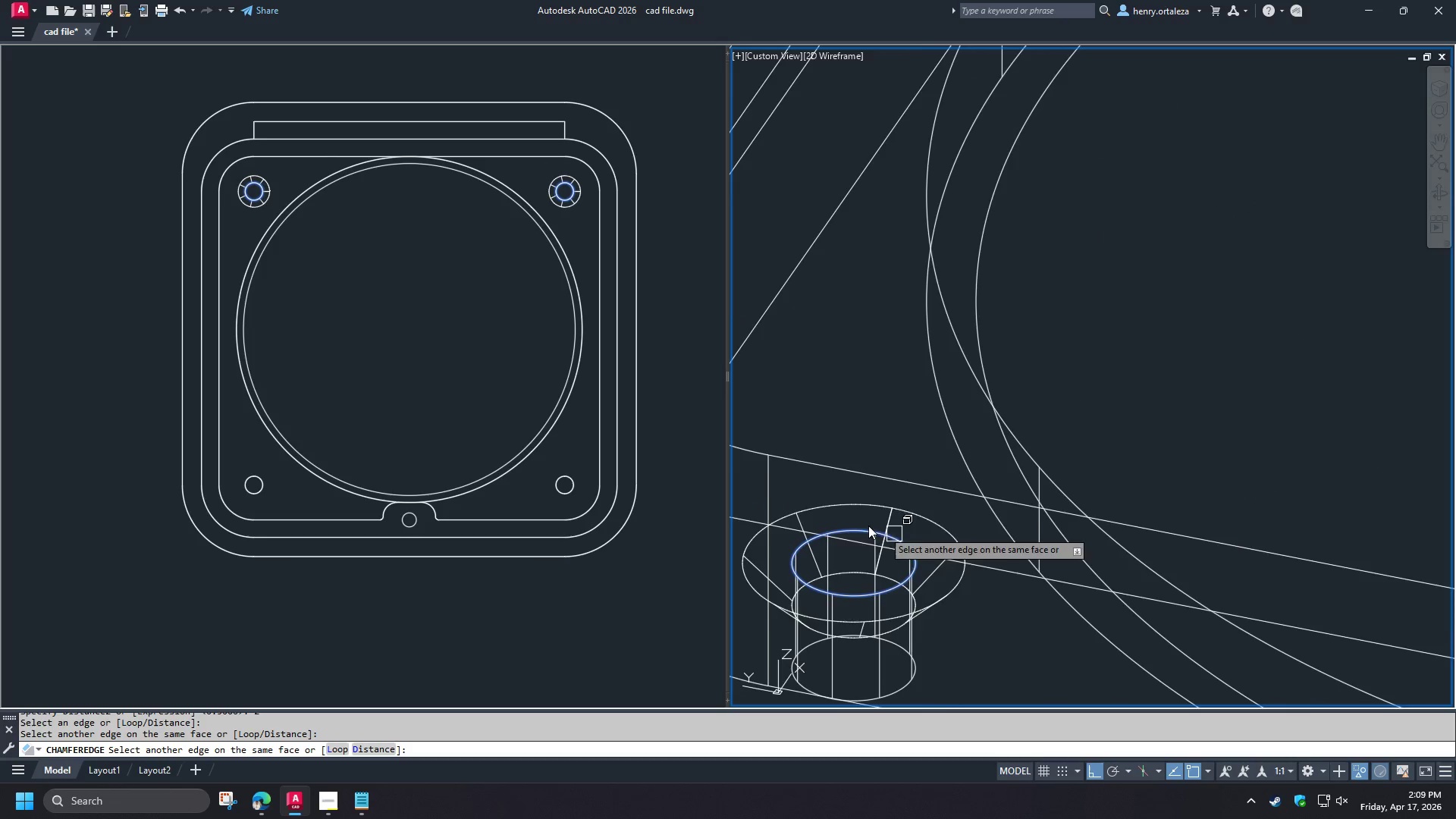 
scroll: coordinate [836, 506], scroll_direction: down, amount: 5.0
 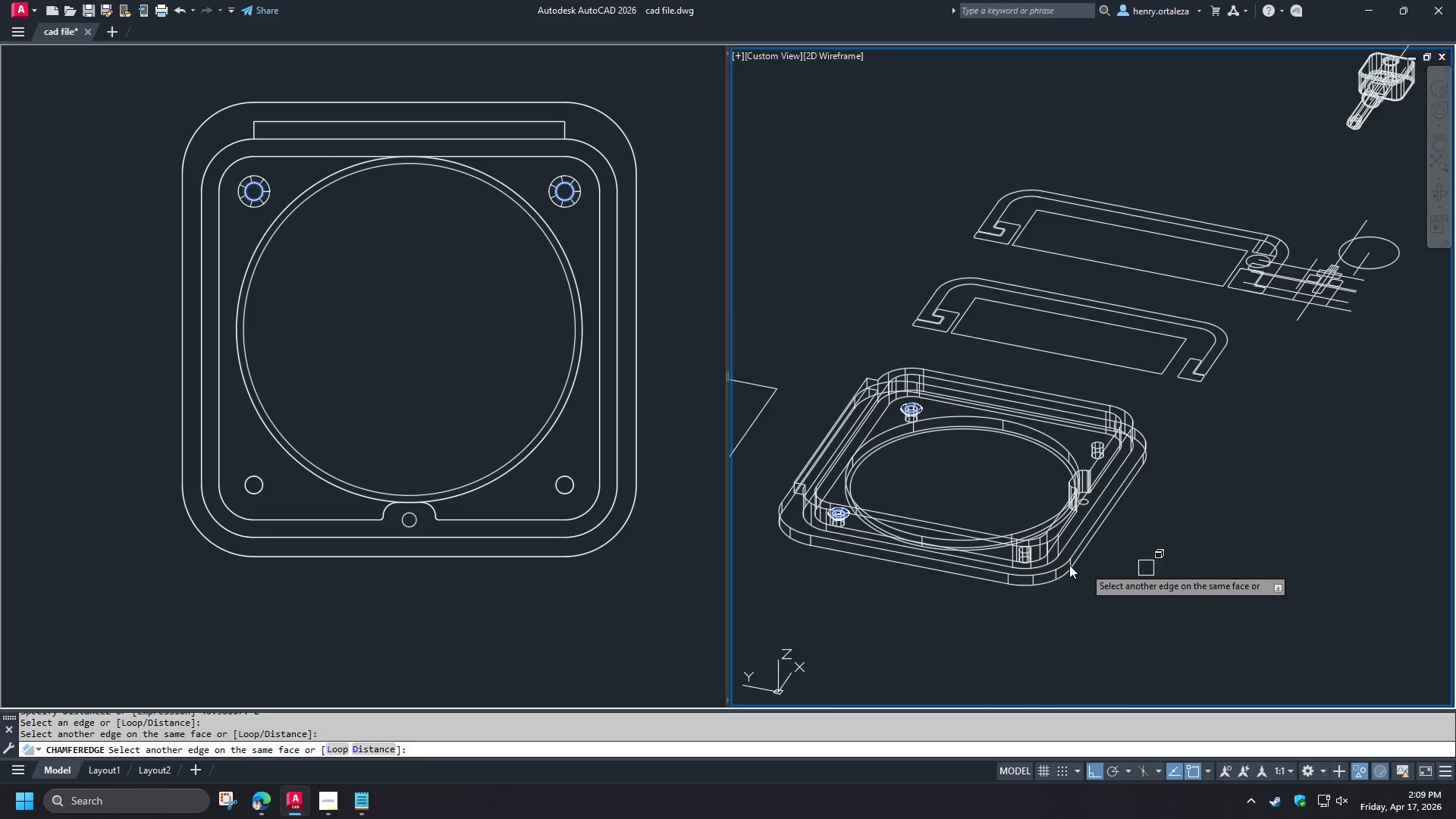 
scroll: coordinate [1017, 558], scroll_direction: up, amount: 5.0
 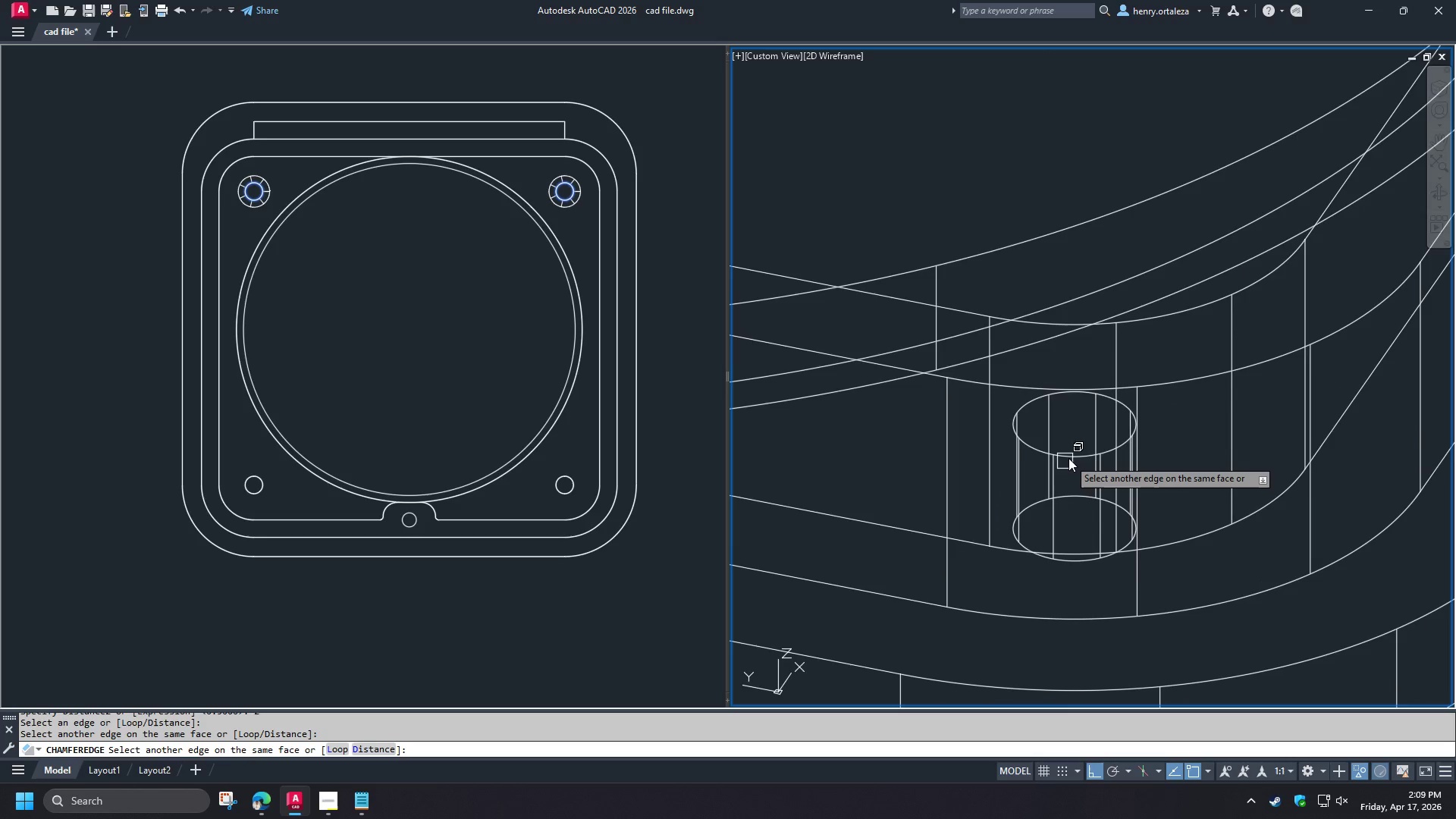 
left_click([1068, 458])
 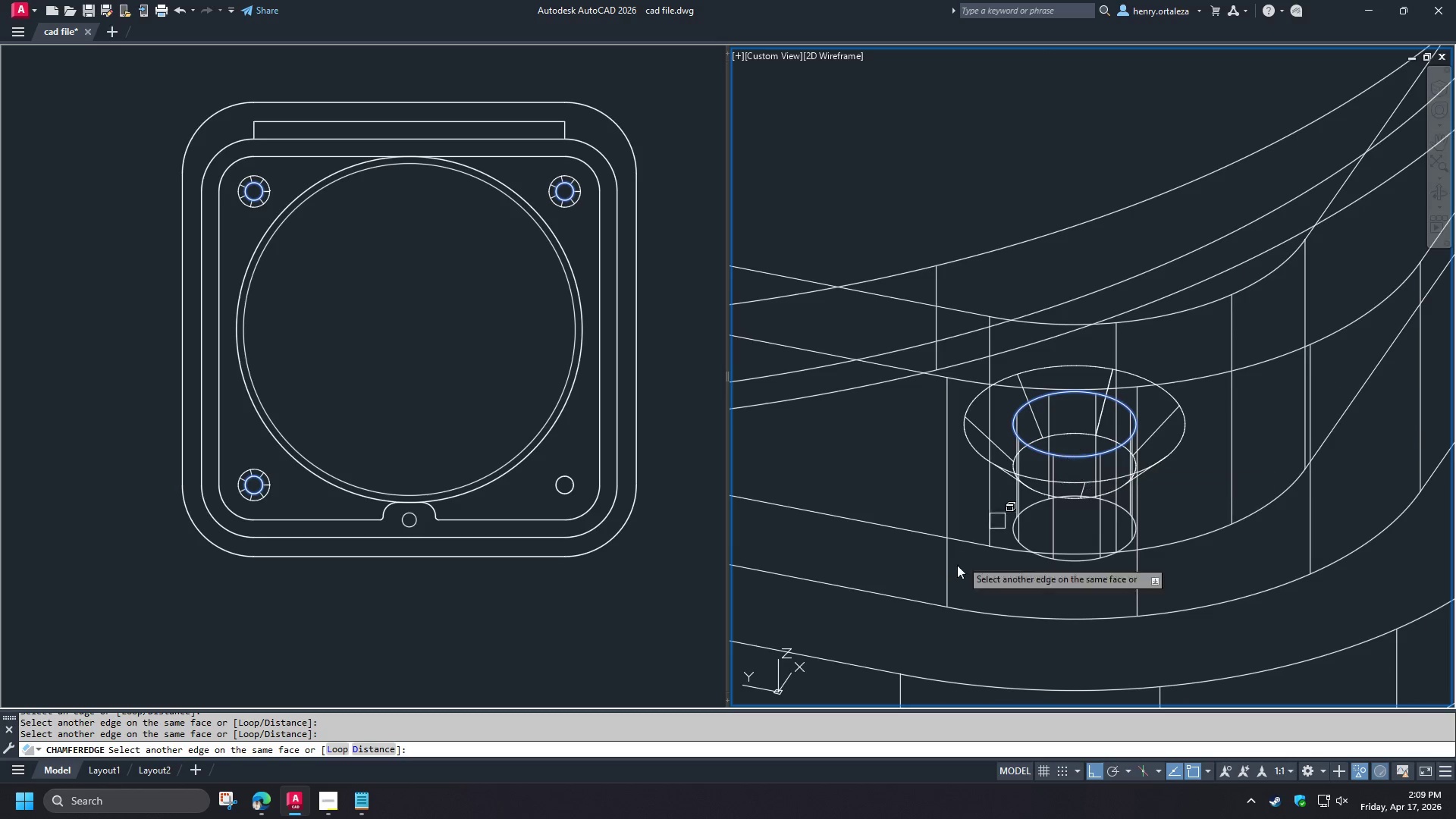 
scroll: coordinate [1068, 407], scroll_direction: down, amount: 1.0
 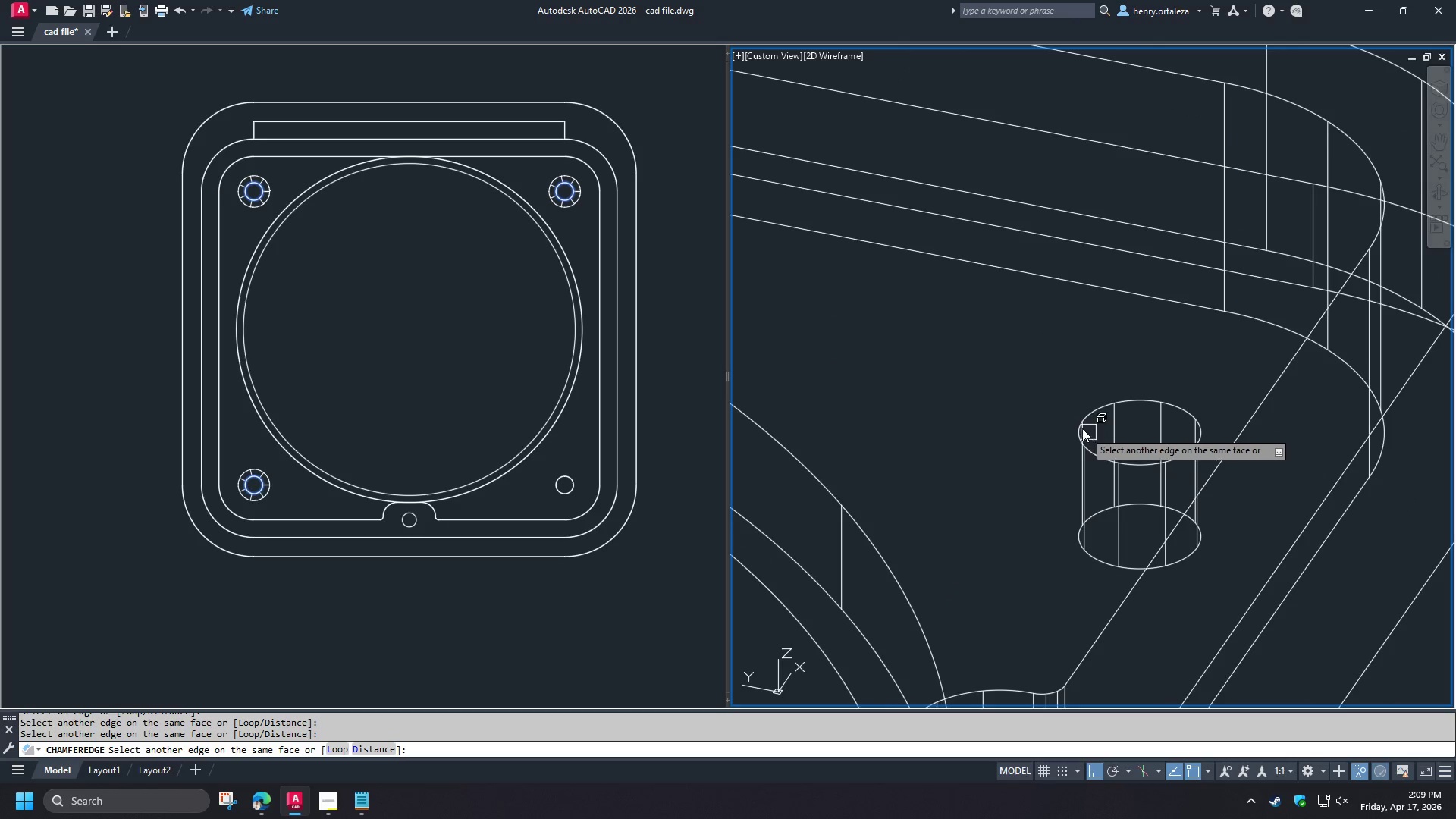 
left_click([1078, 425])
 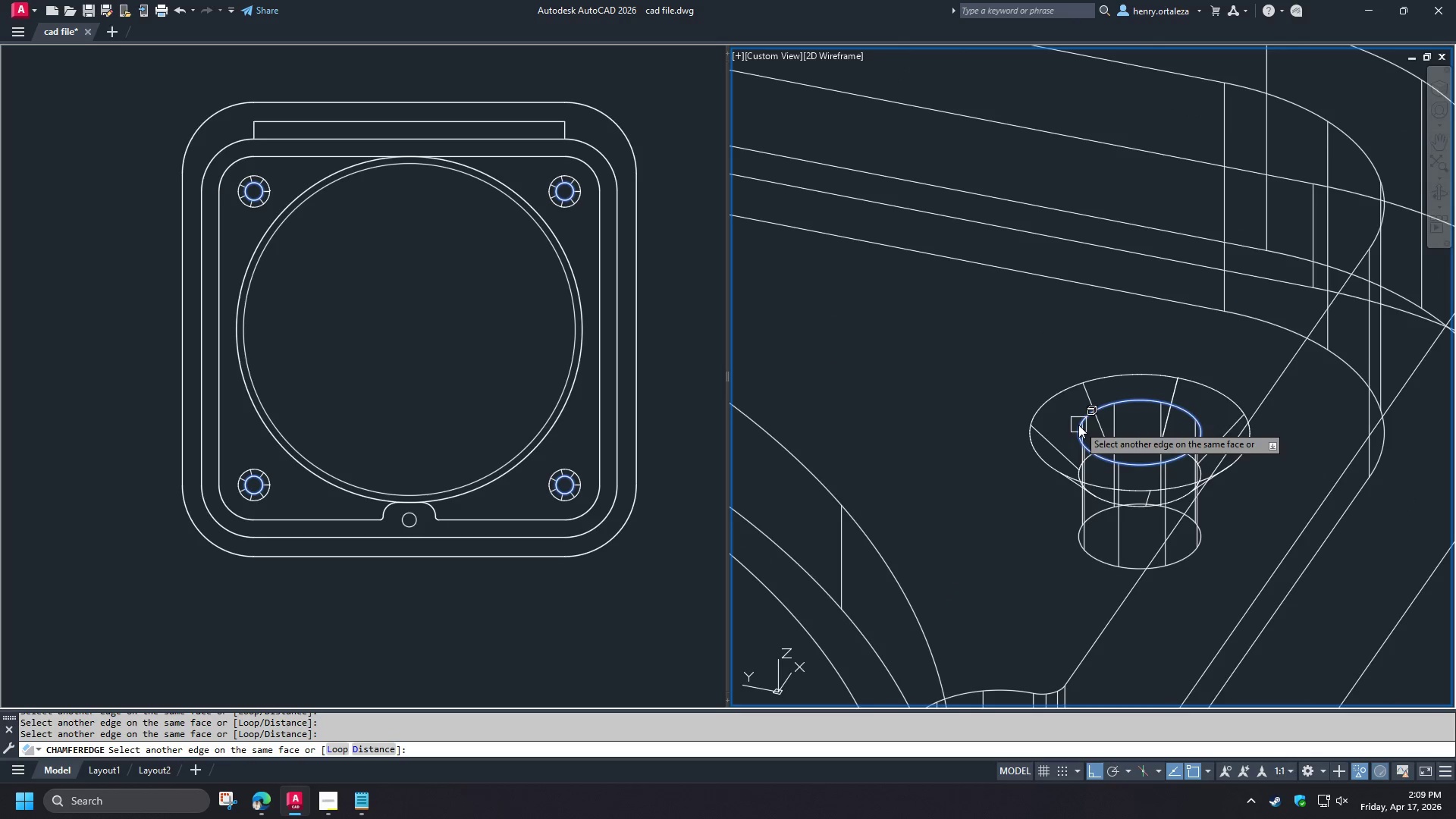 
key(Space)
 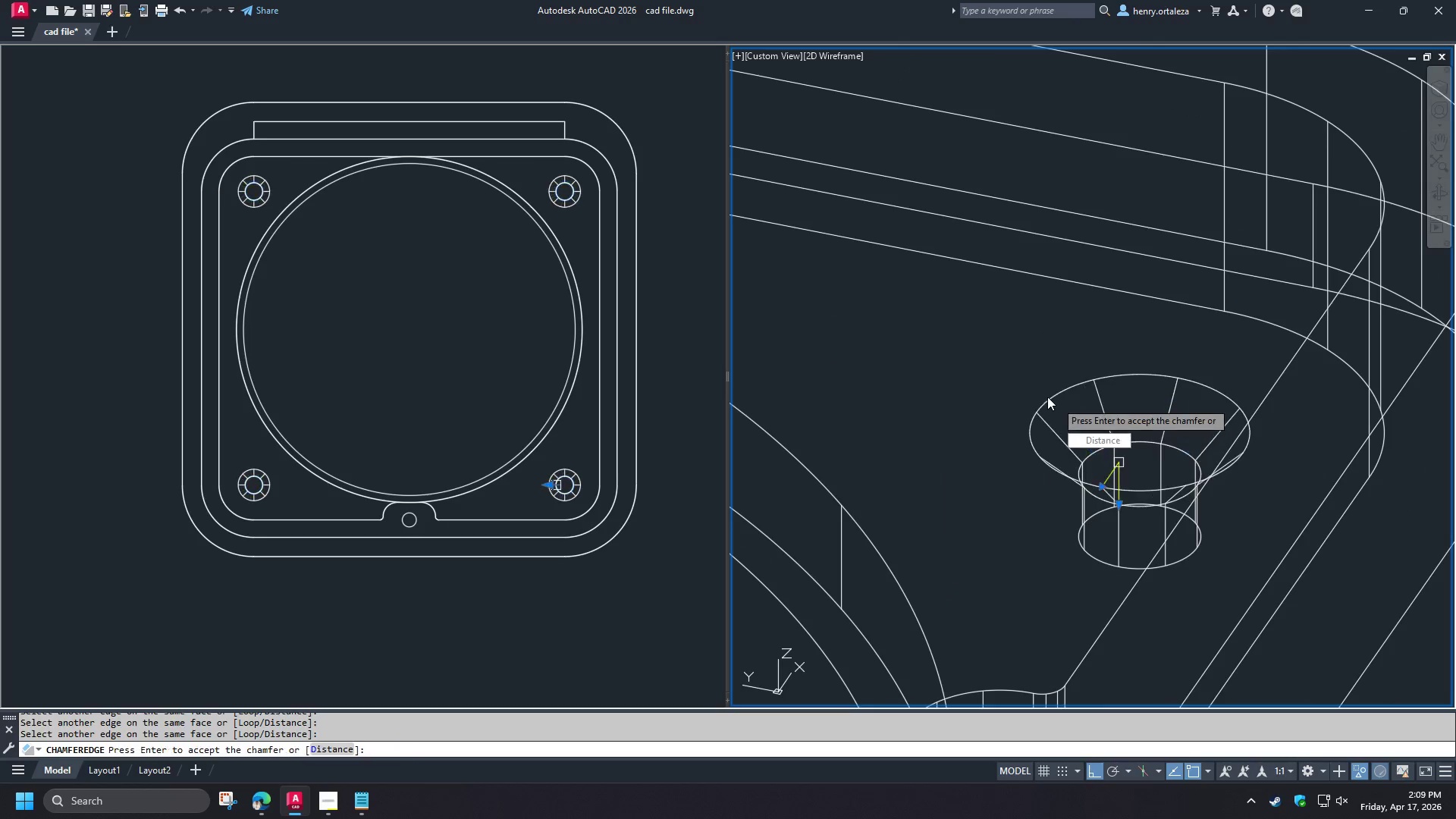 
key(Space)
 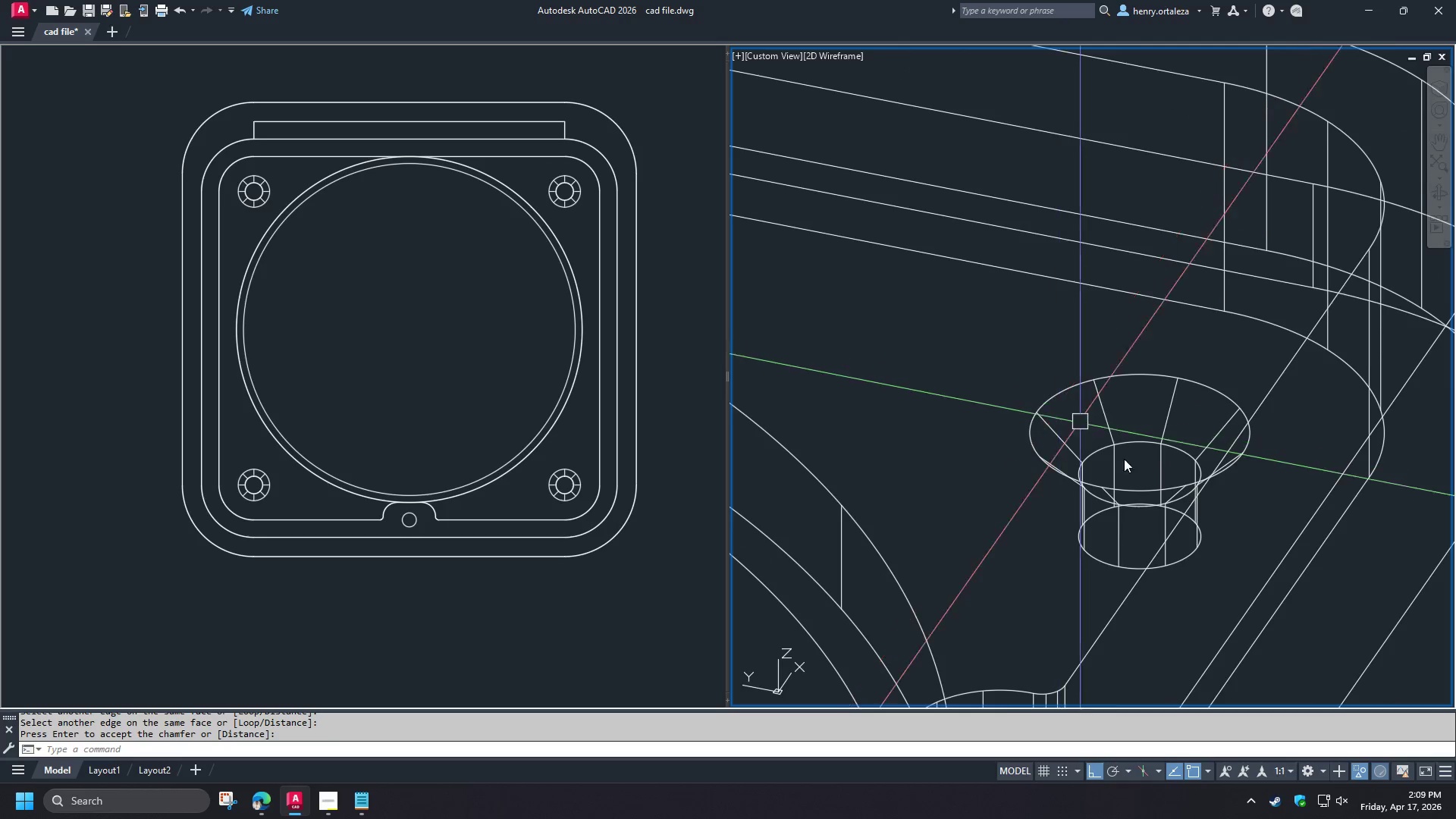 
key(Shift+ShiftLeft)
 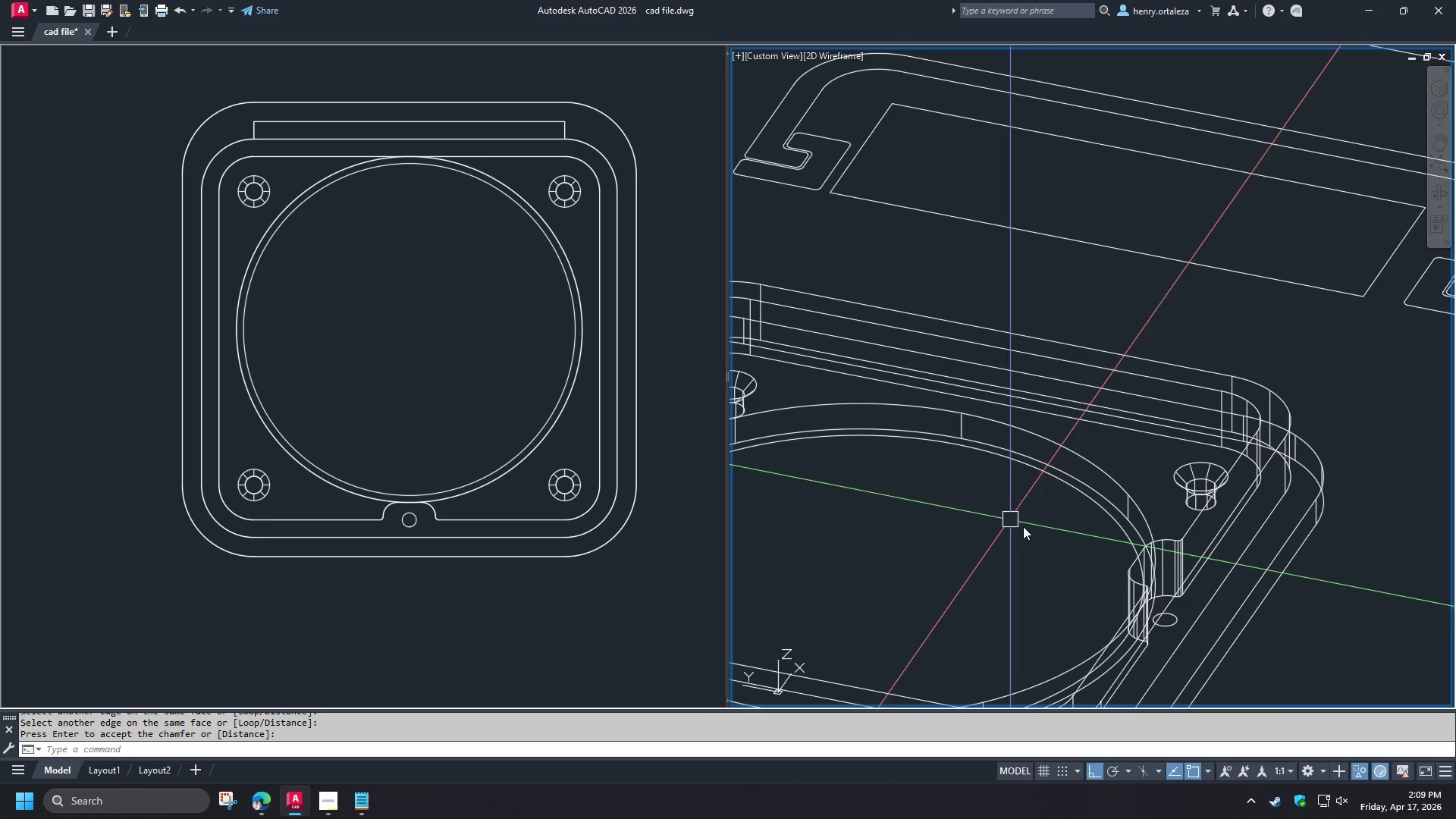 
scroll: coordinate [1224, 491], scroll_direction: down, amount: 3.0
 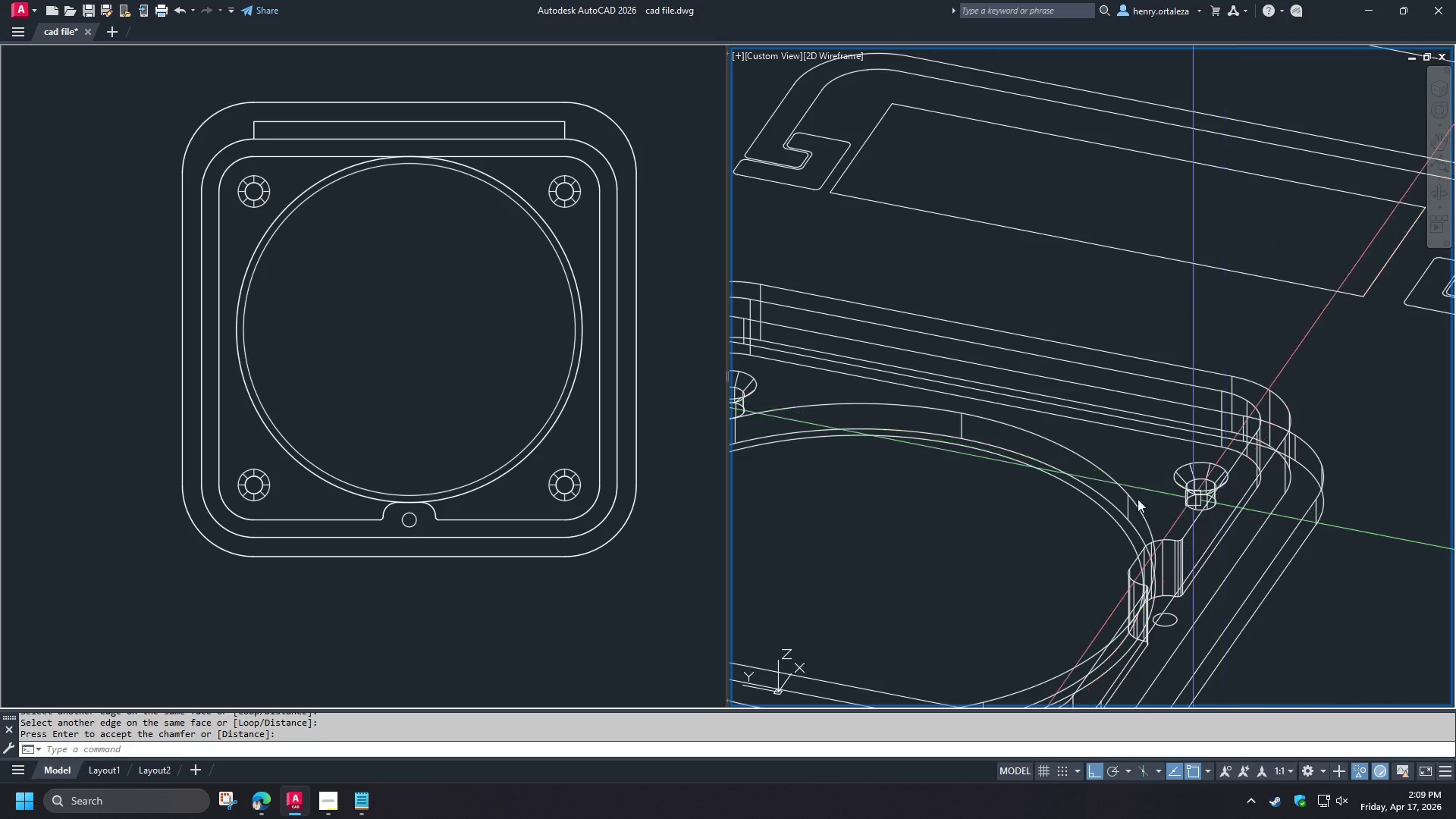 
hold_key(key=ShiftLeft, duration=1.5)
 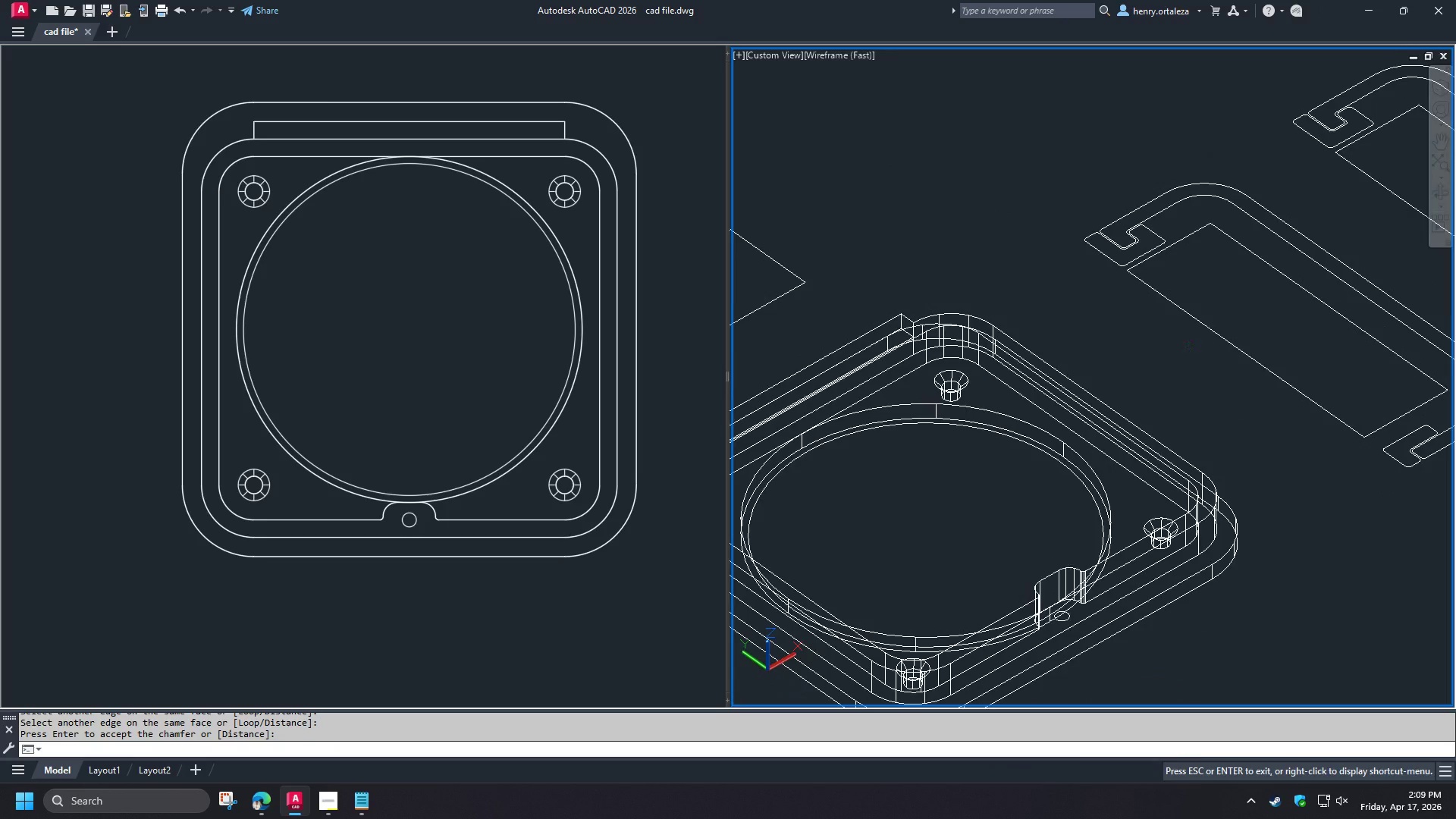 
scroll: coordinate [1093, 522], scroll_direction: down, amount: 1.0
 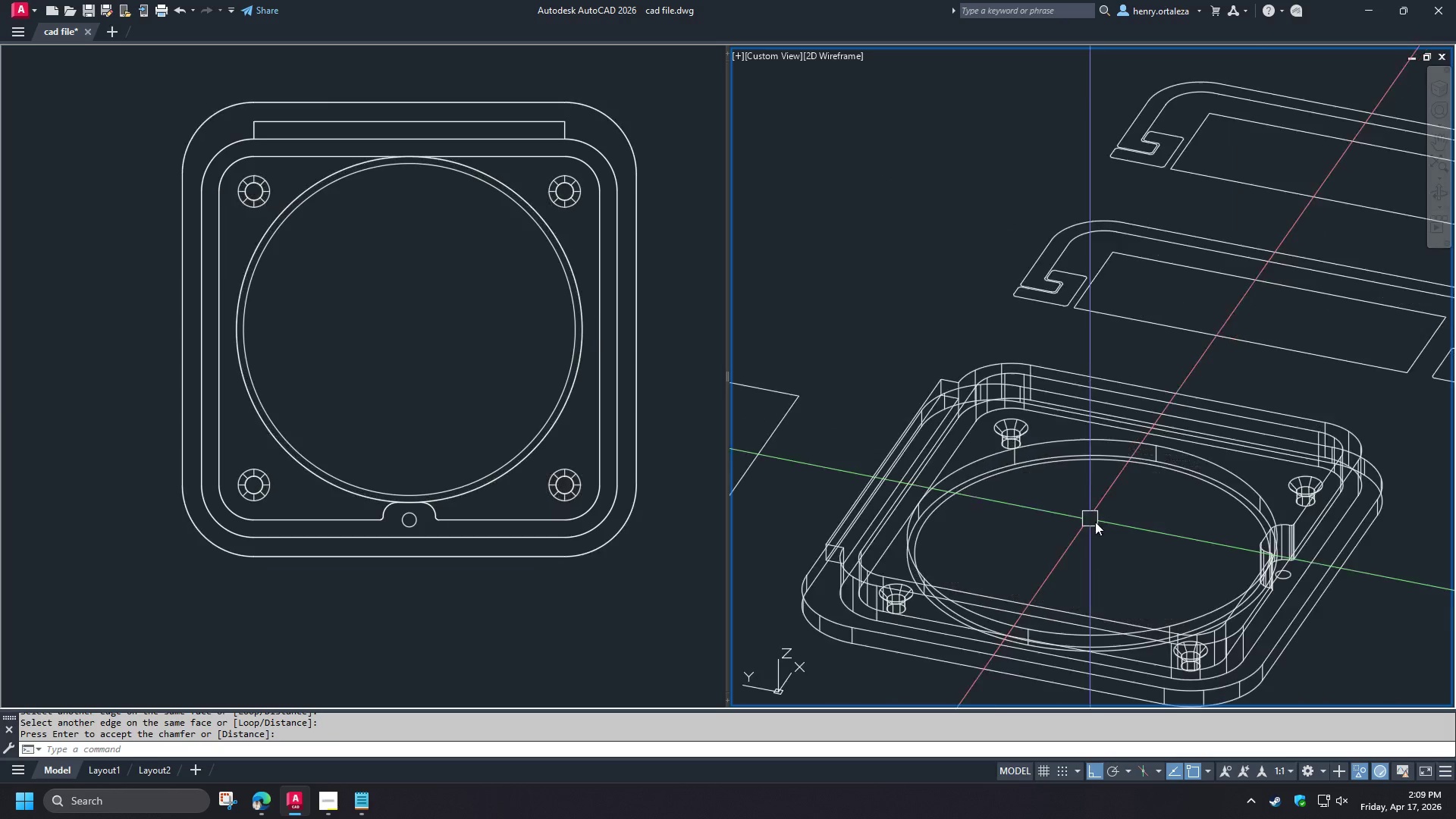 
key(Shift+ShiftLeft)
 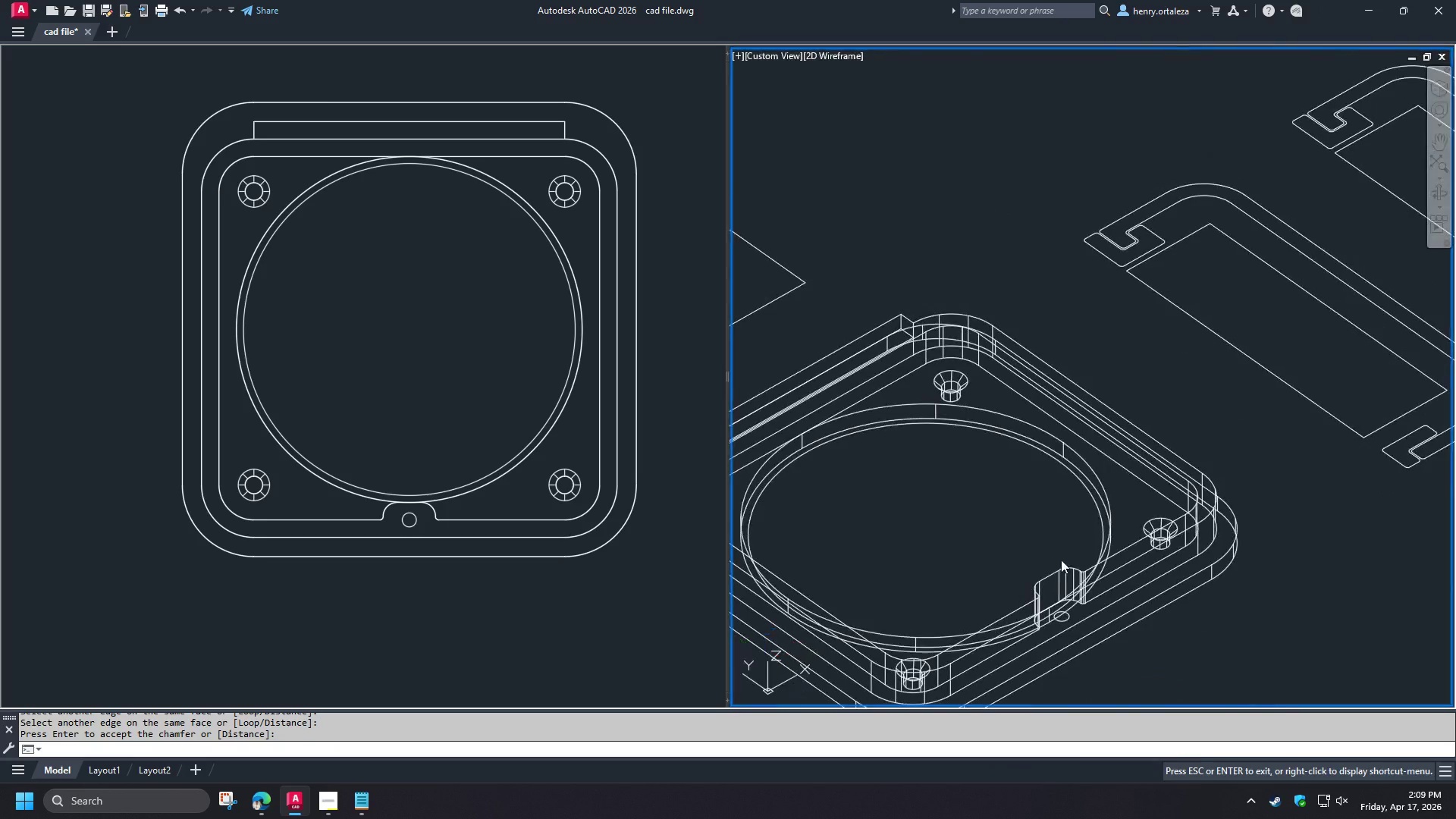 
key(Shift+ShiftLeft)
 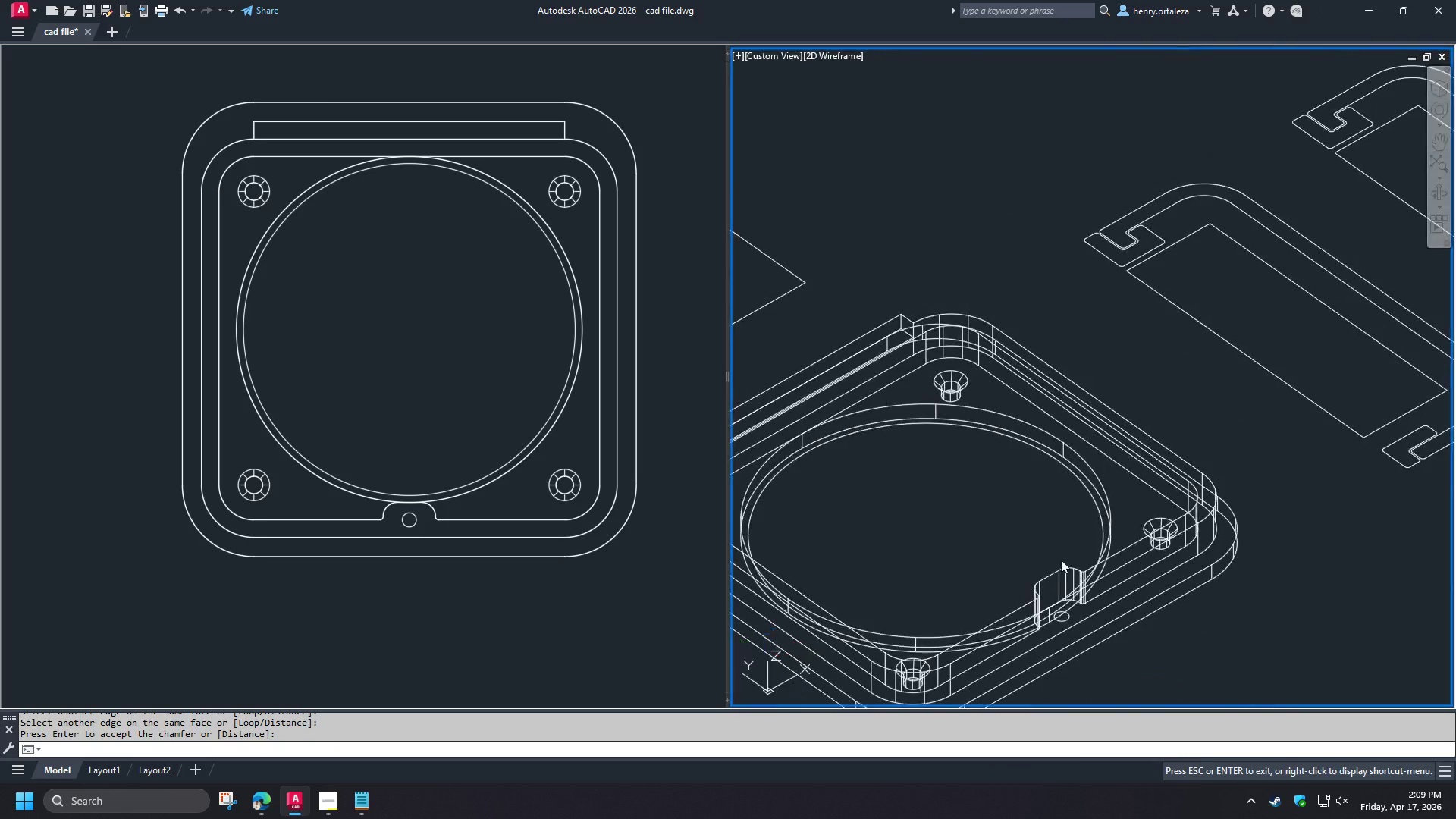 
key(Shift+ShiftLeft)
 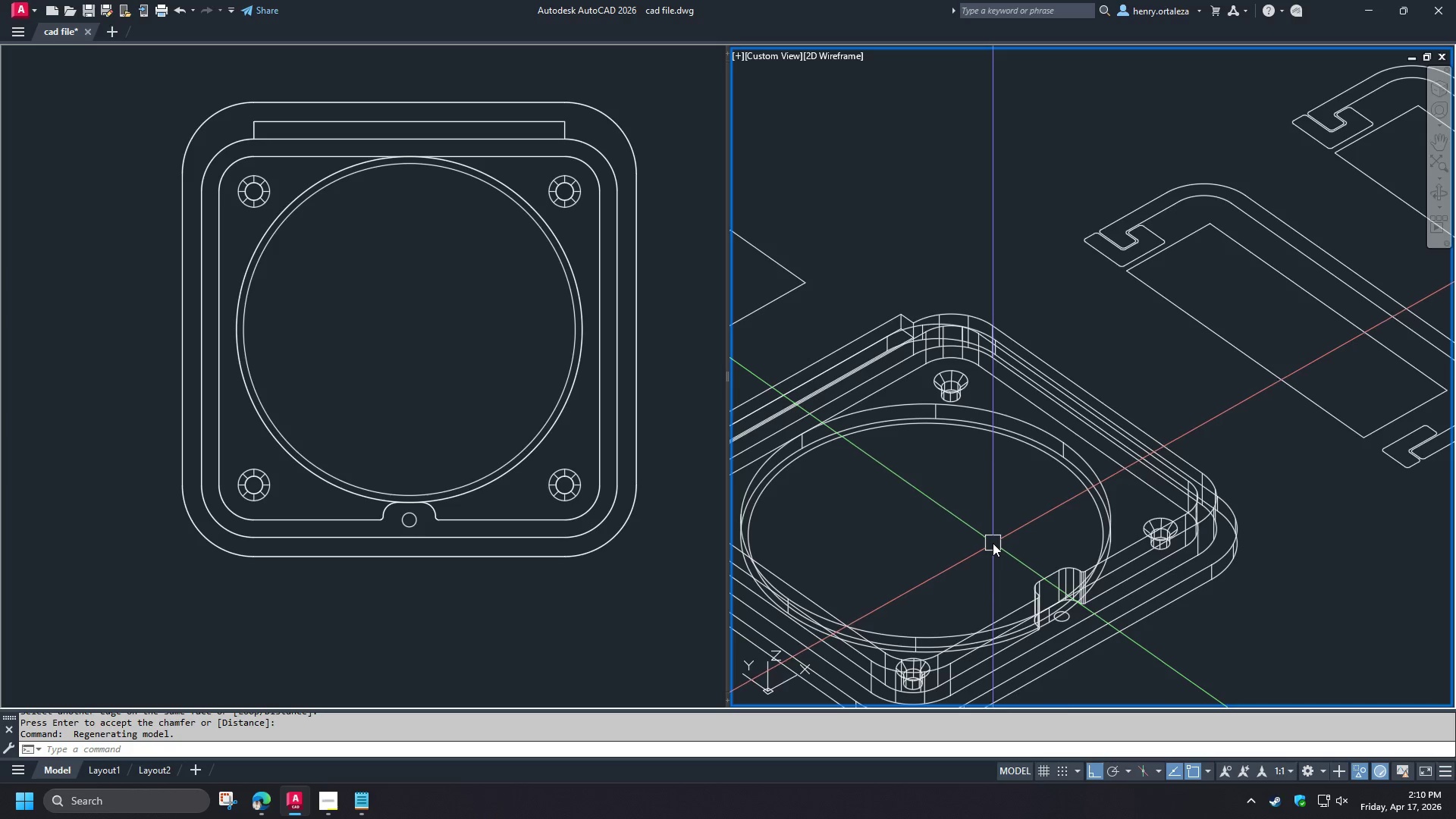 
wait(7.19)
 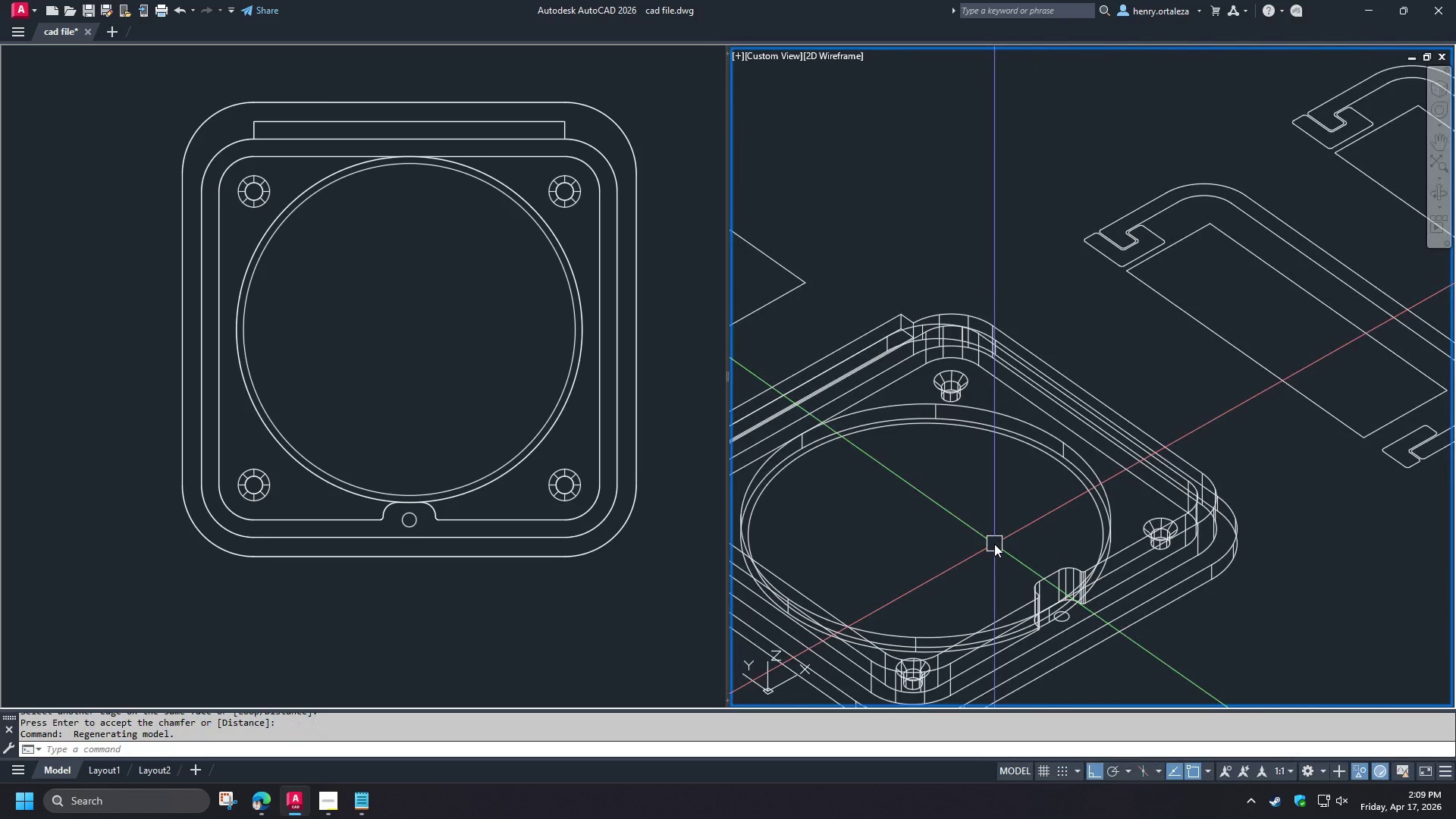 
scroll: coordinate [866, 465], scroll_direction: up, amount: 2.0
 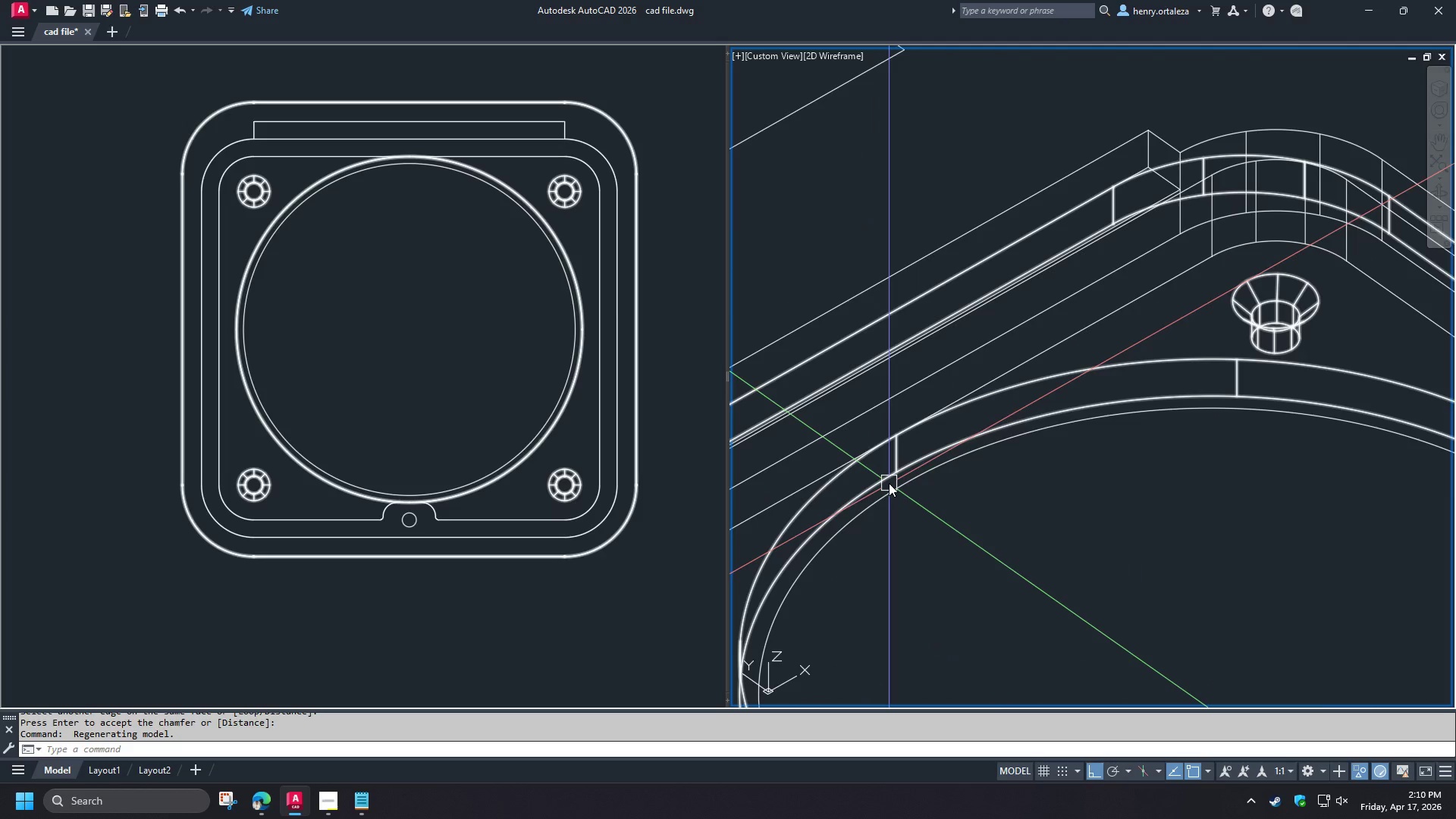 
scroll: coordinate [899, 486], scroll_direction: down, amount: 1.0
 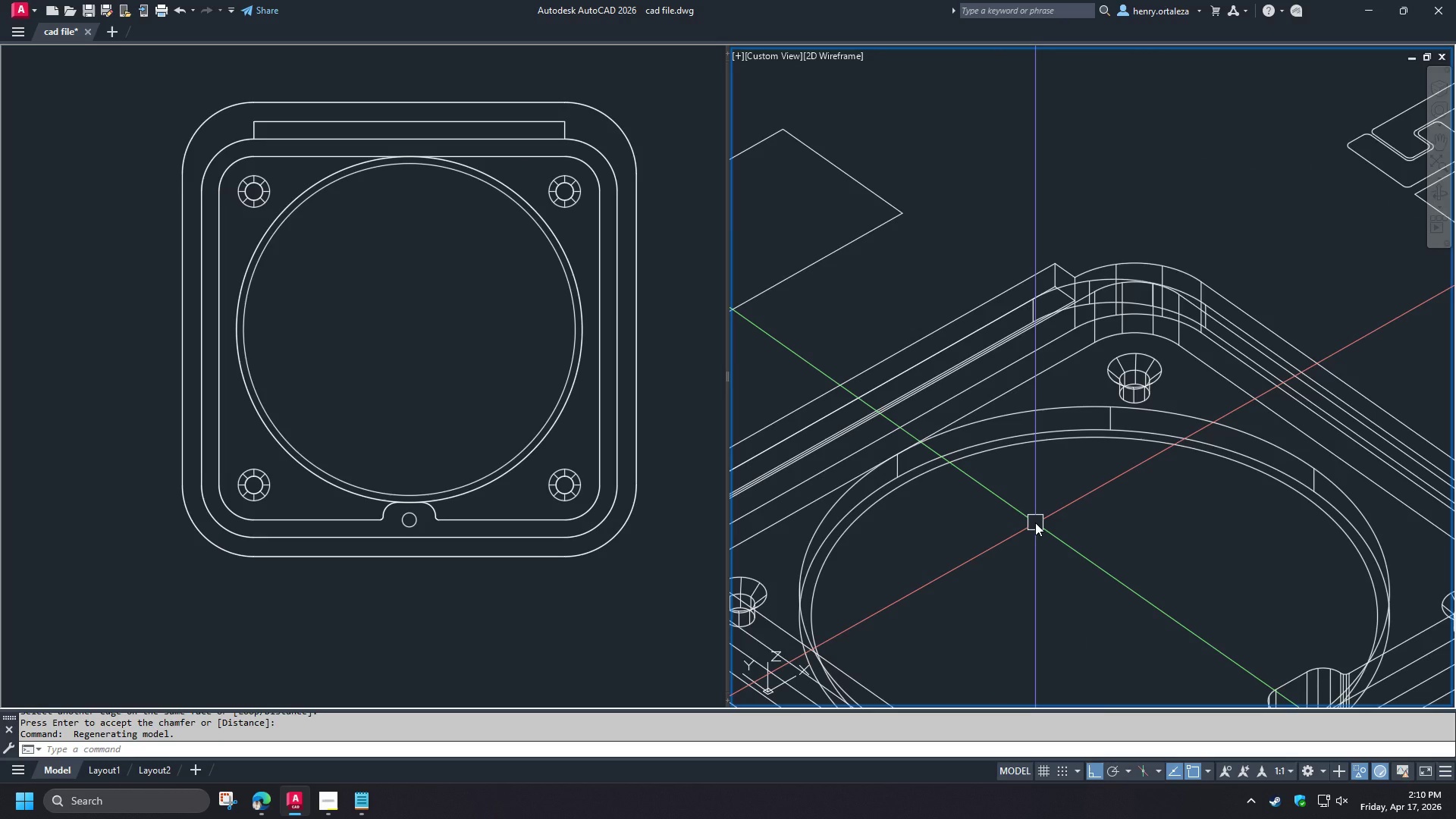 
hold_key(key=ShiftLeft, duration=1.5)
 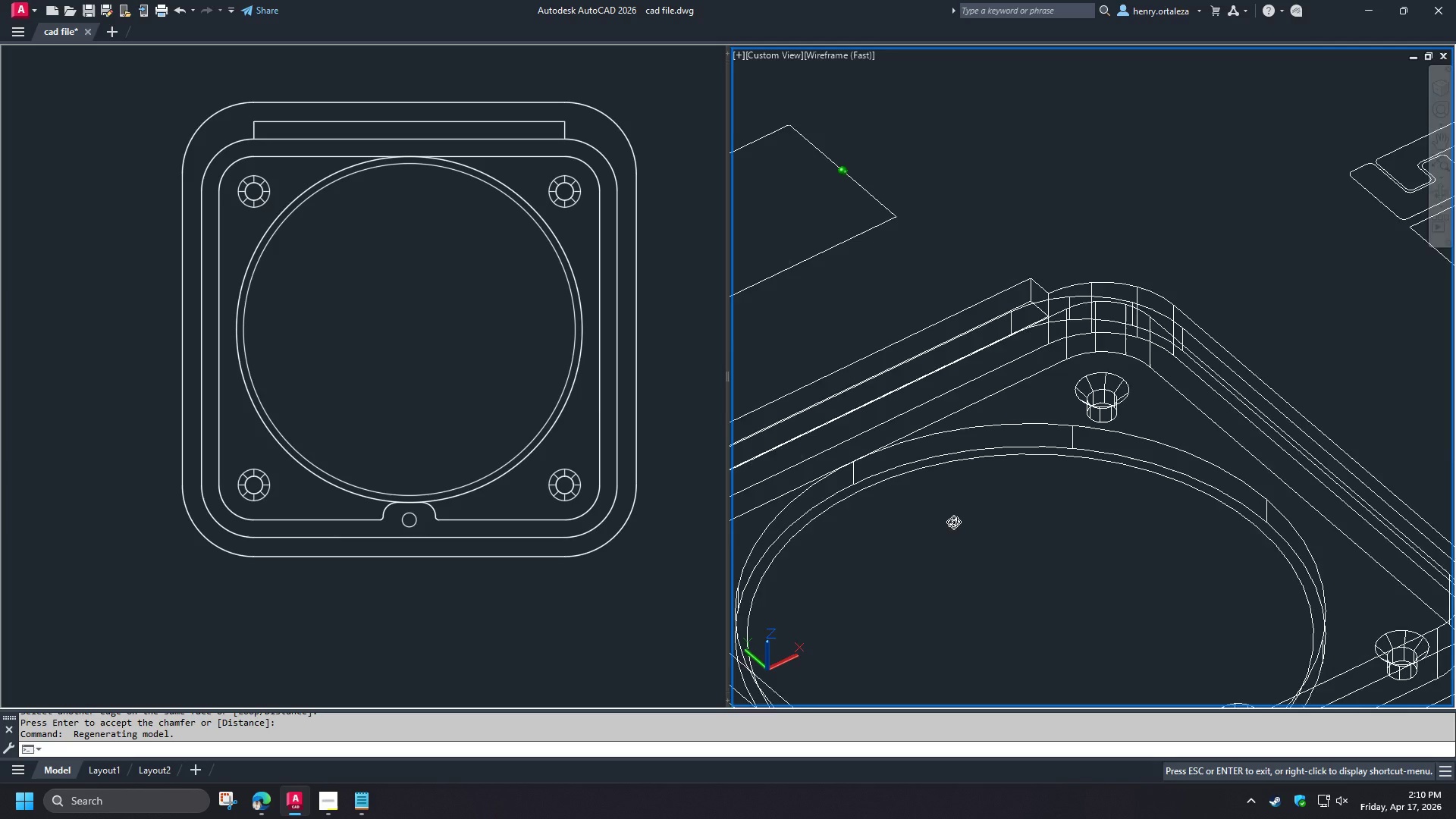 
hold_key(key=ShiftLeft, duration=0.95)
 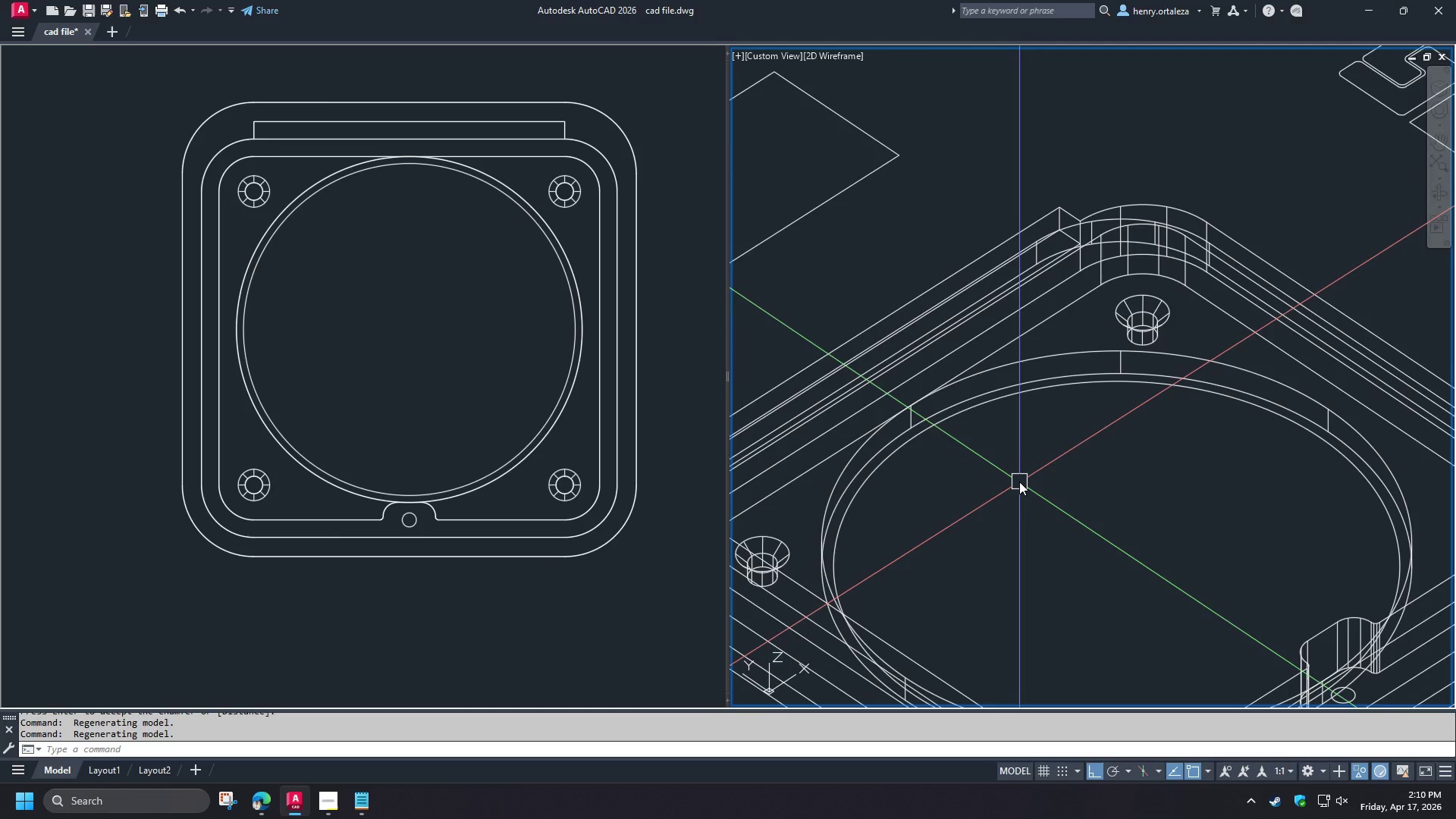 
type(fil)
 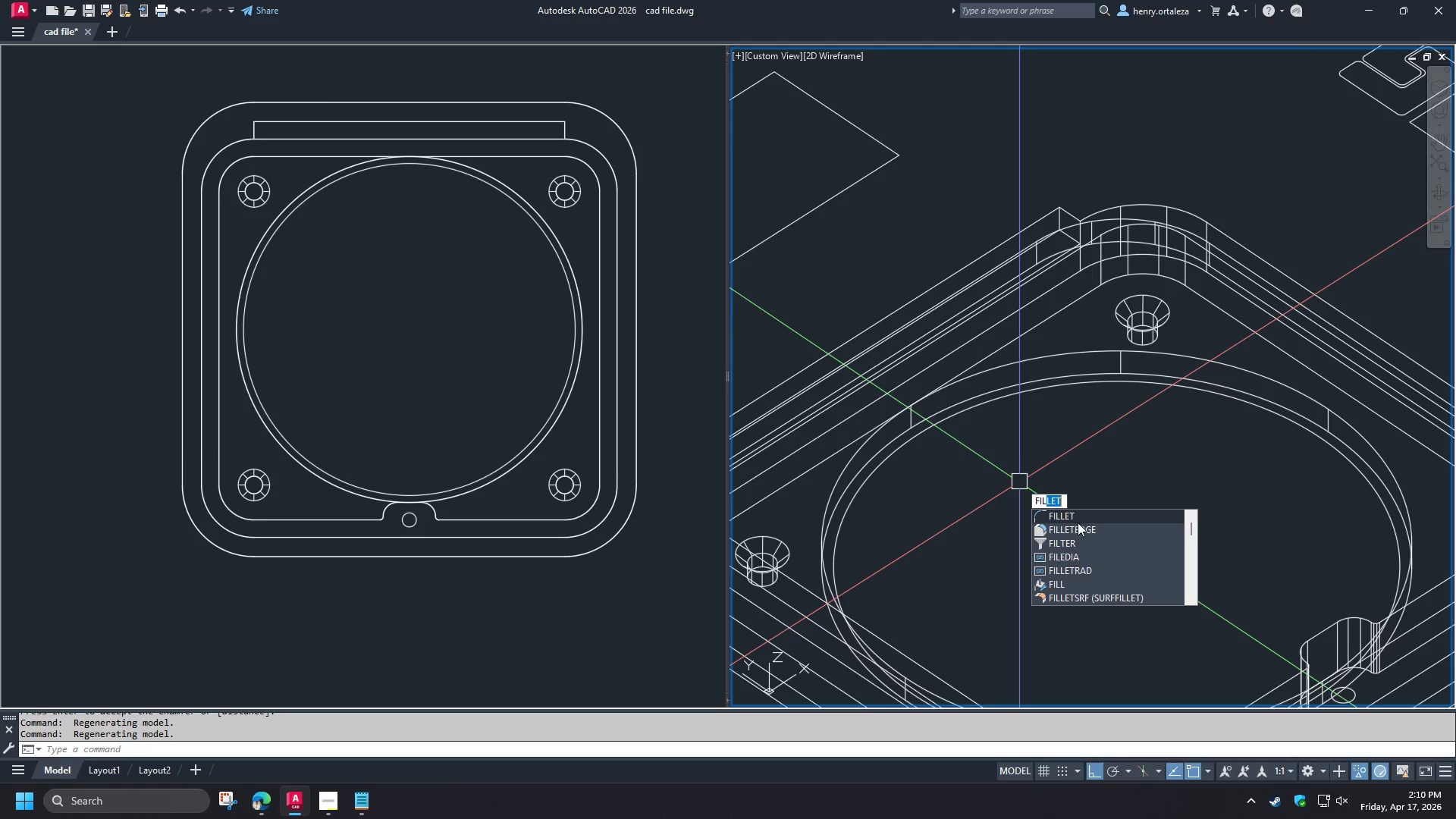 
left_click([1078, 530])
 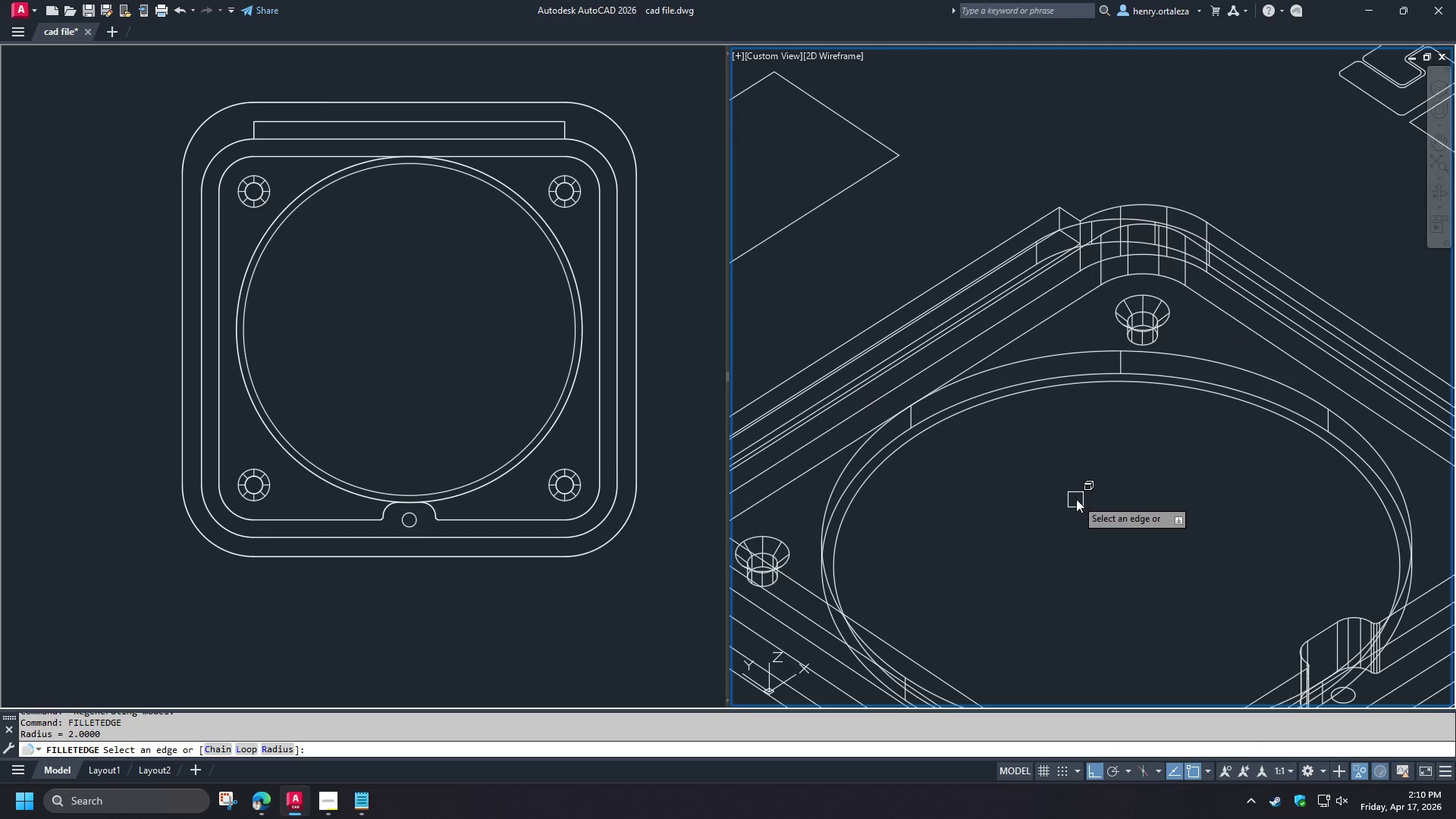 
key(R)
 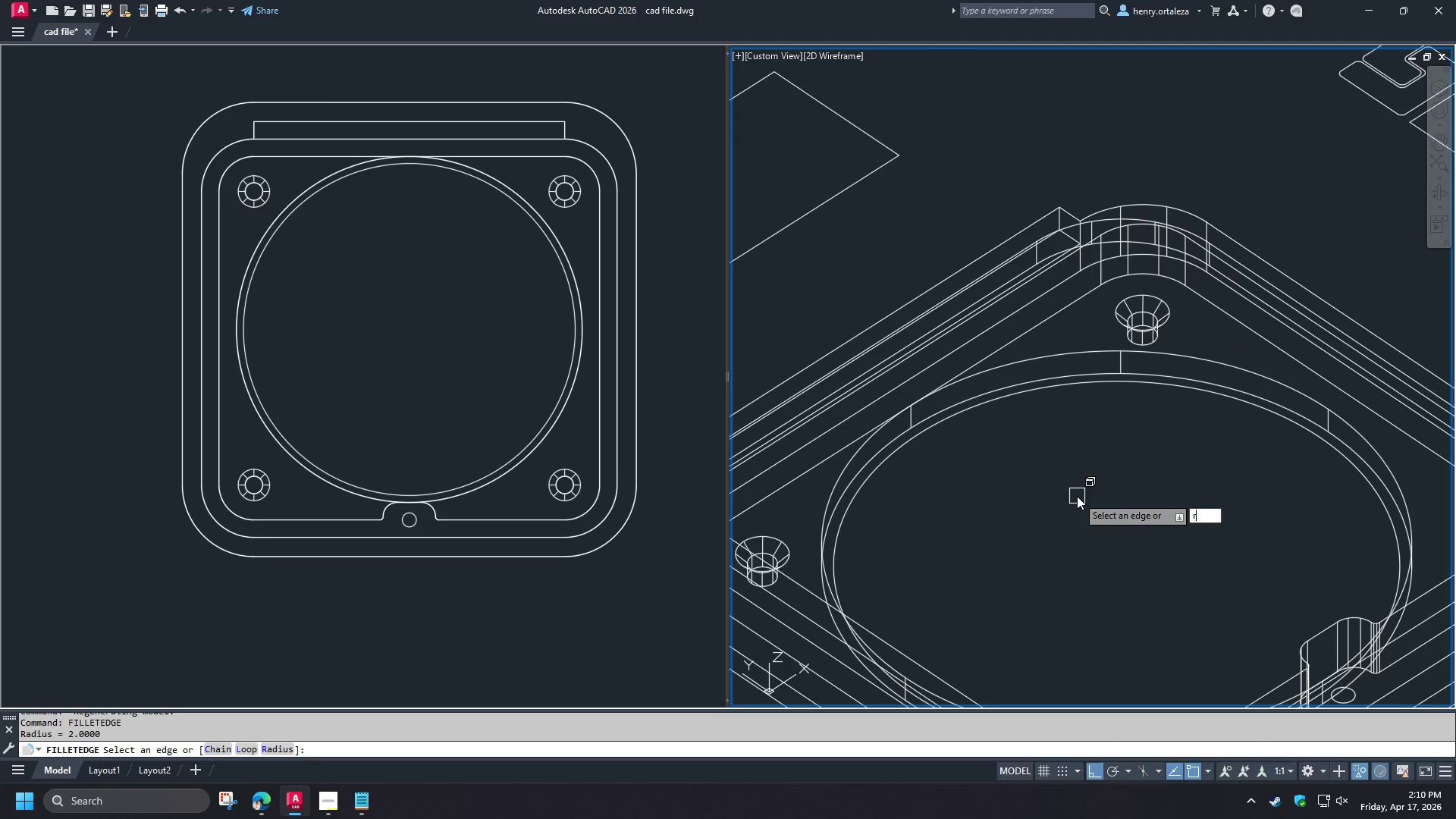 
key(Space)
 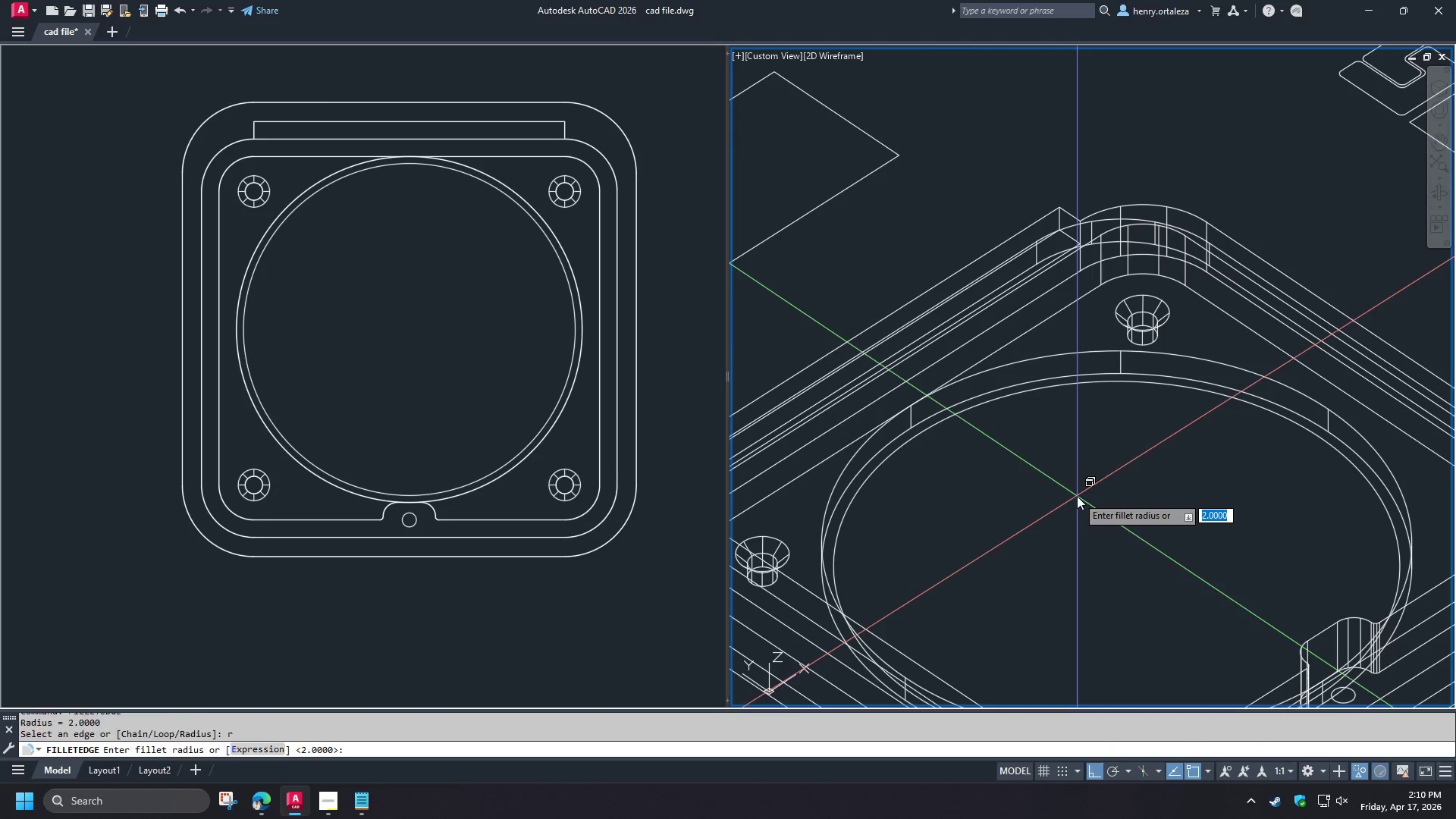 
key(1)
 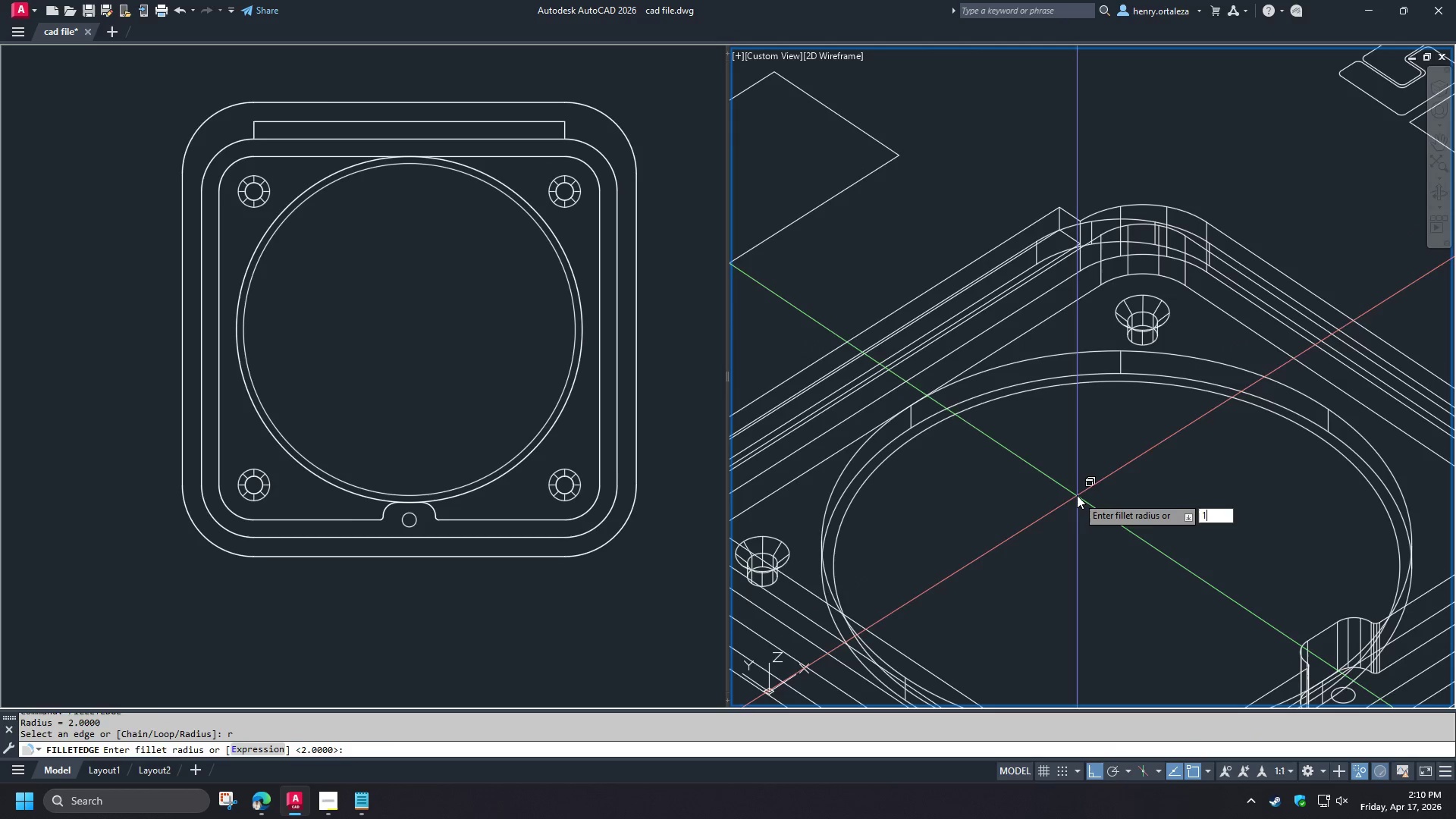 
key(Space)
 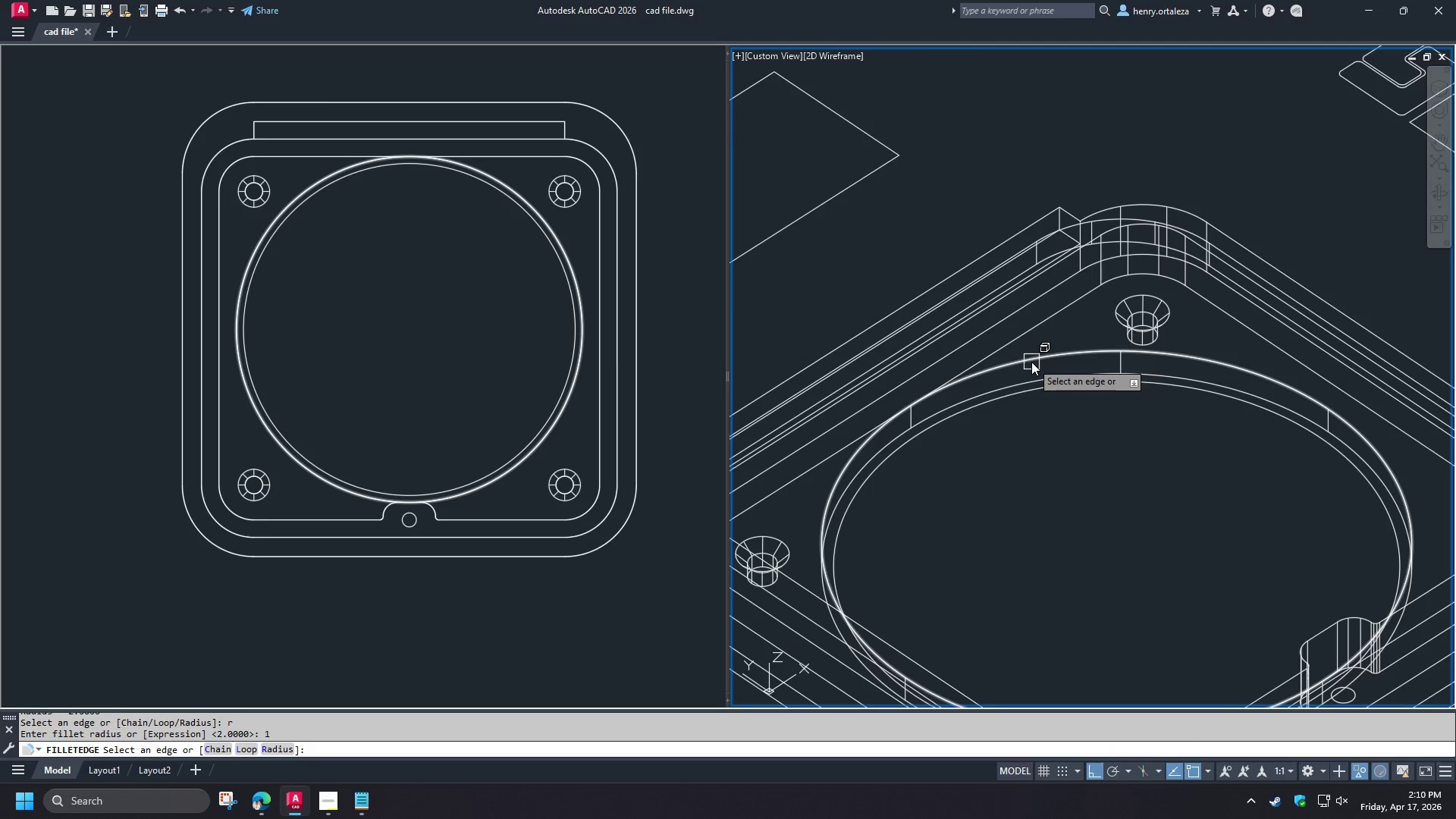 
left_click([1031, 362])
 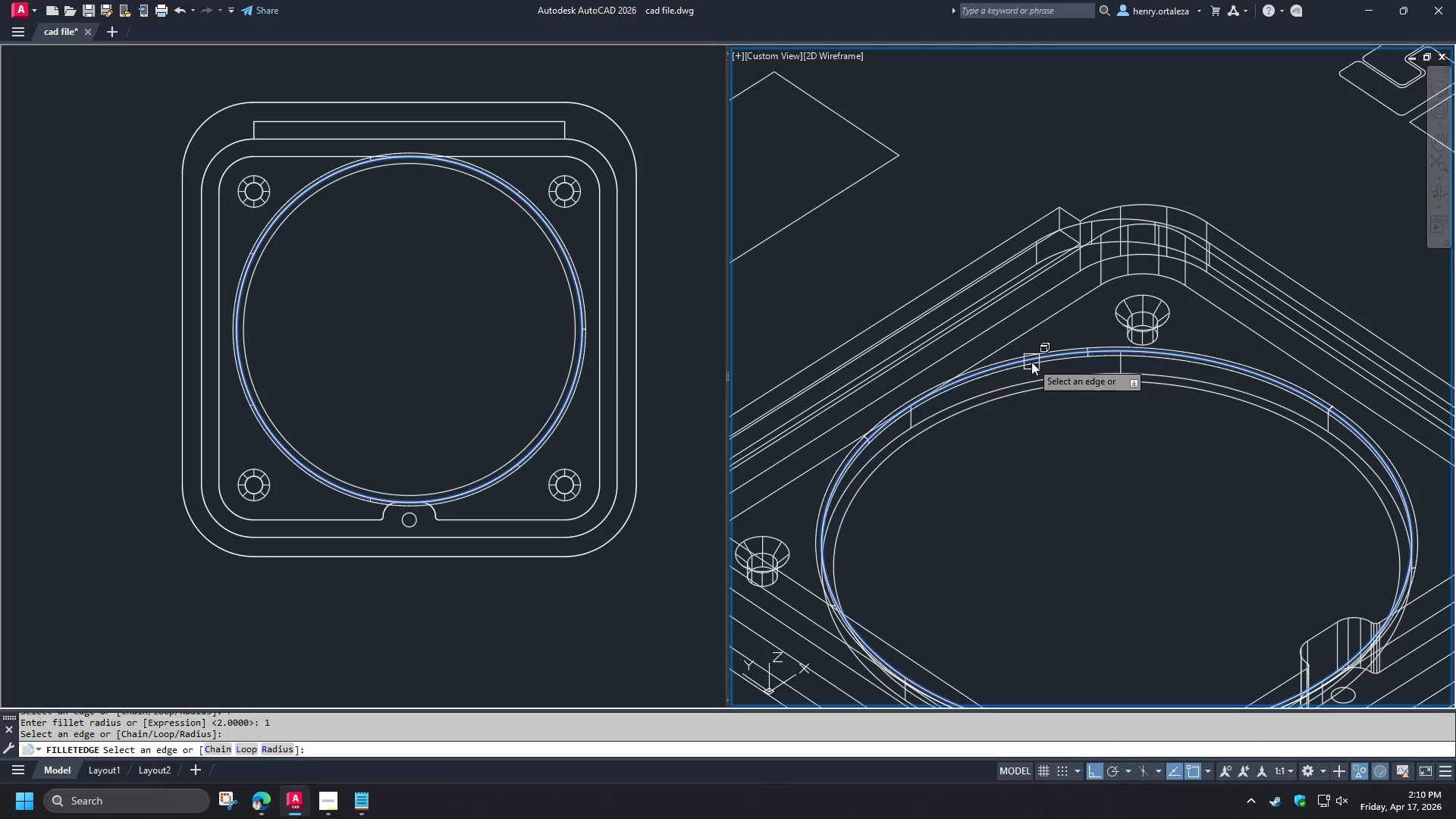 
key(Space)
 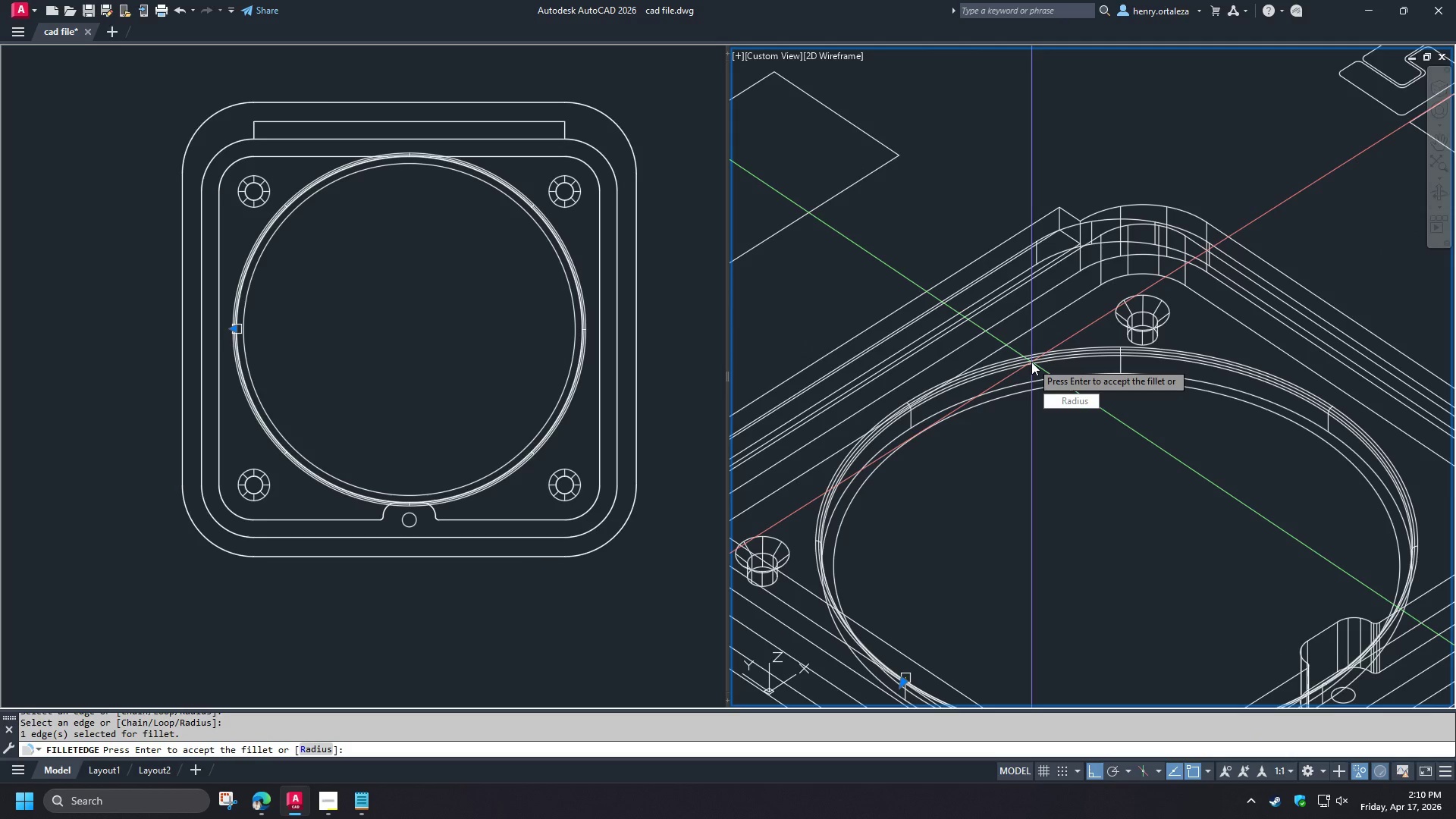 
key(Space)
 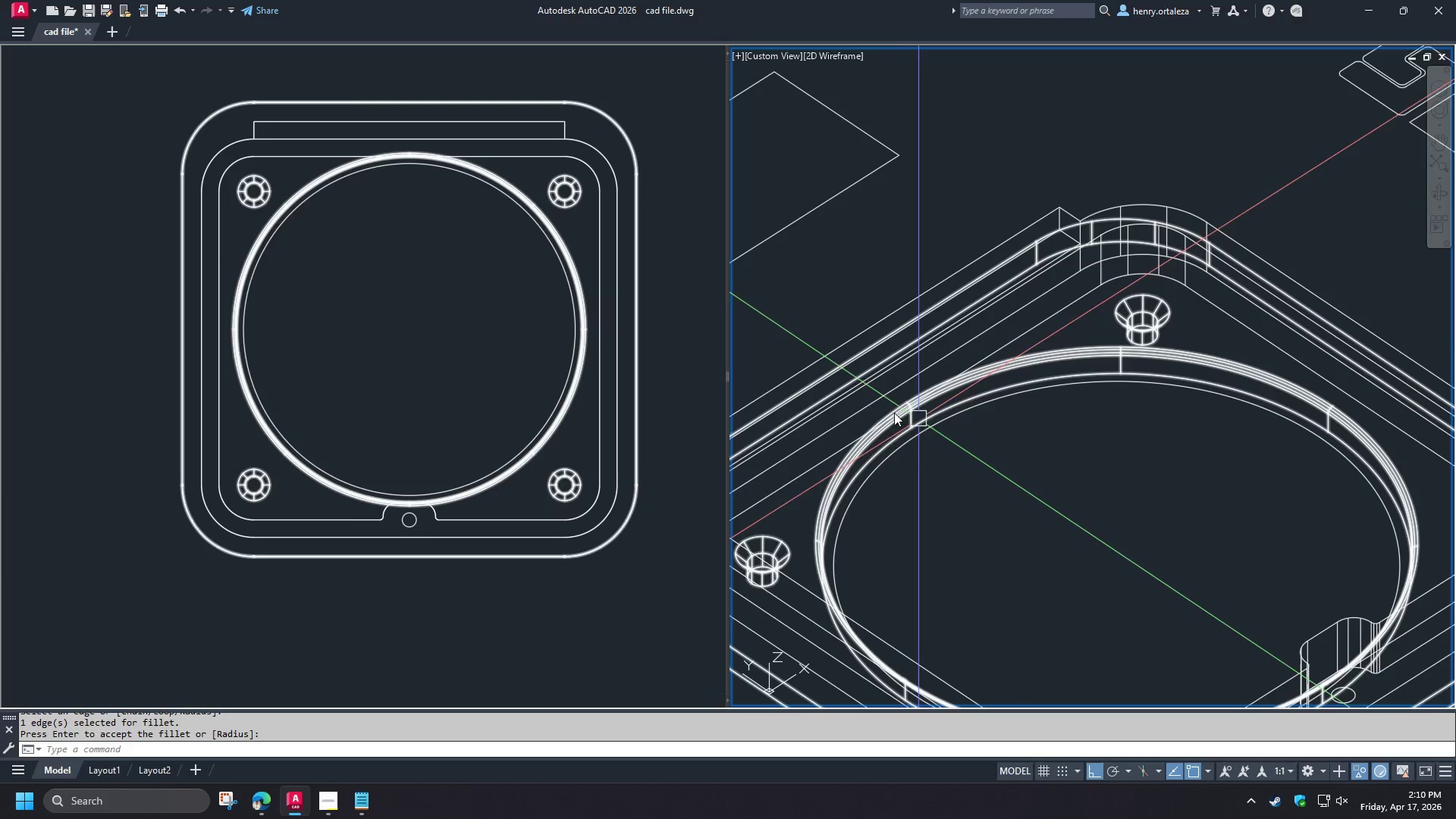 
type(vs )
 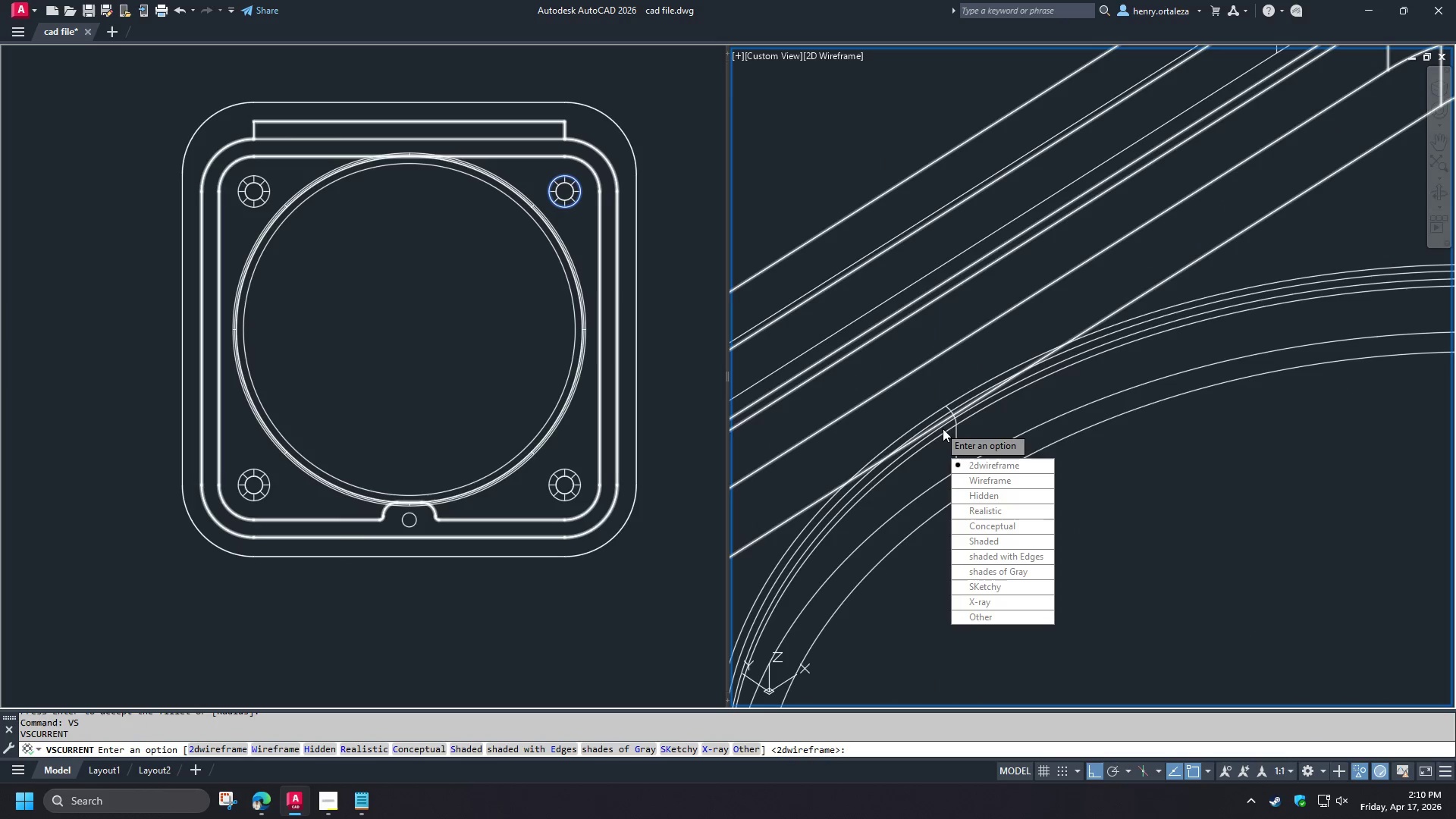 
scroll: coordinate [879, 400], scroll_direction: up, amount: 2.0
 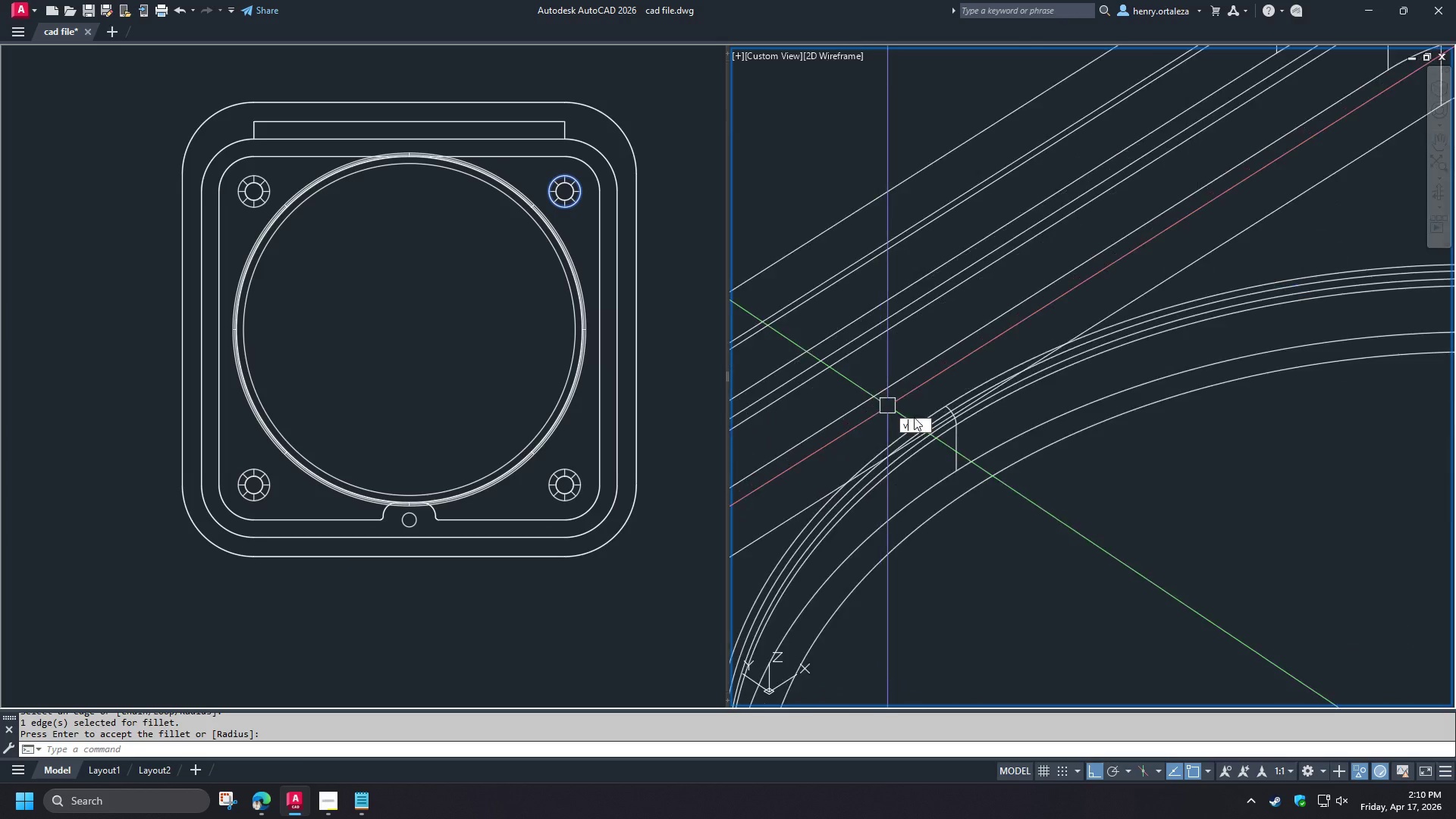 
key(S)
 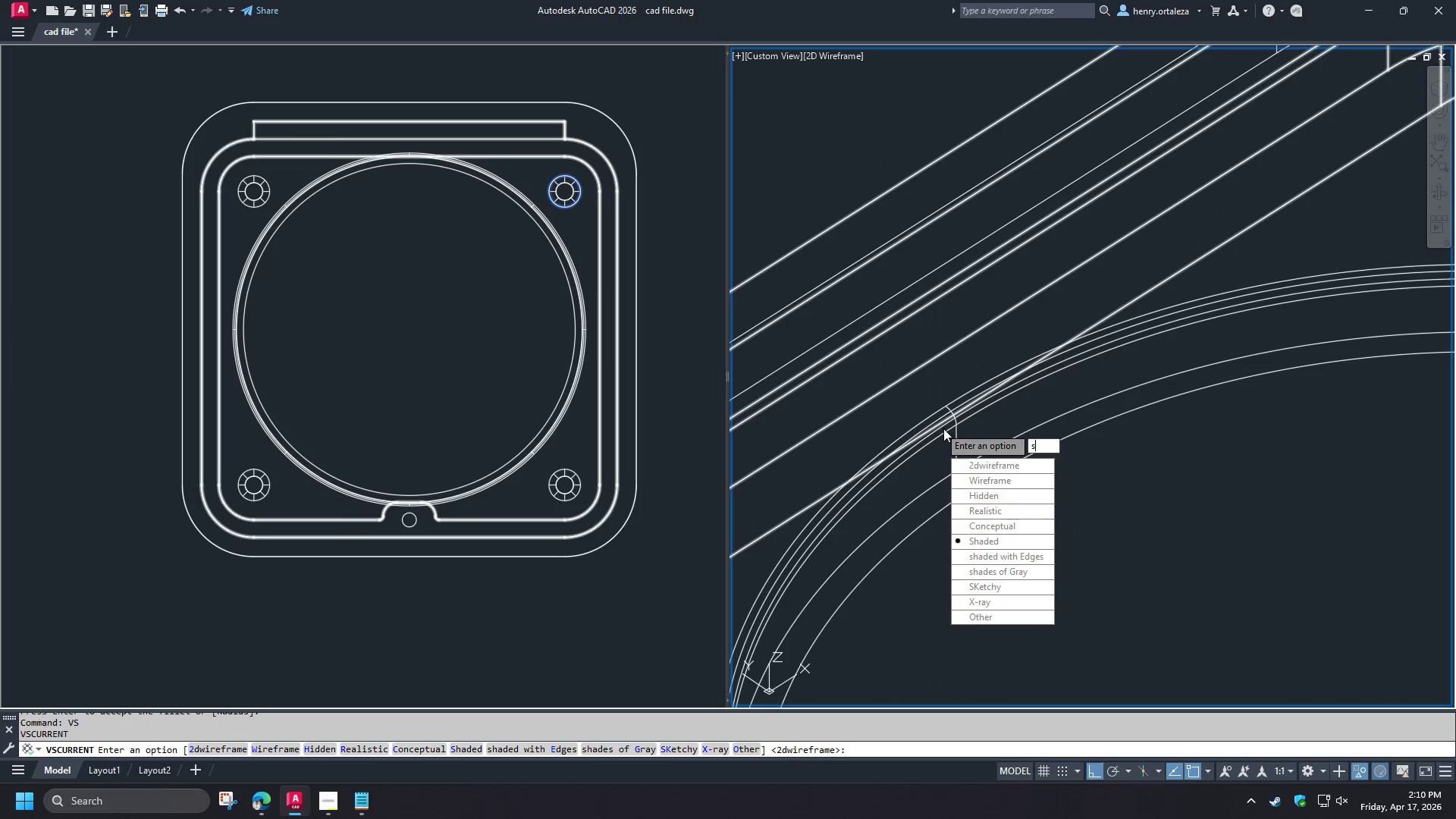 
key(Space)
 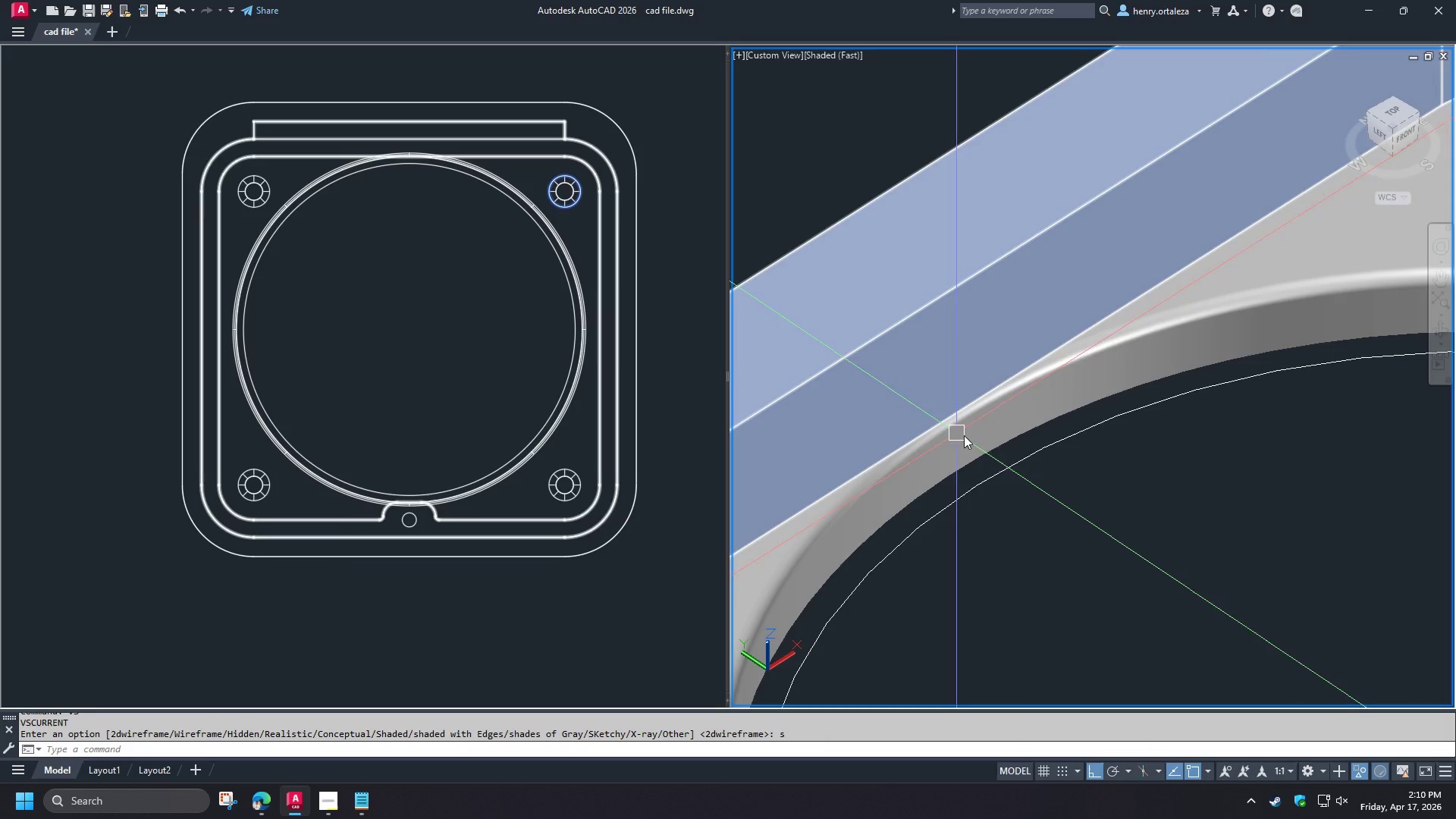 
hold_key(key=ShiftLeft, duration=1.51)
 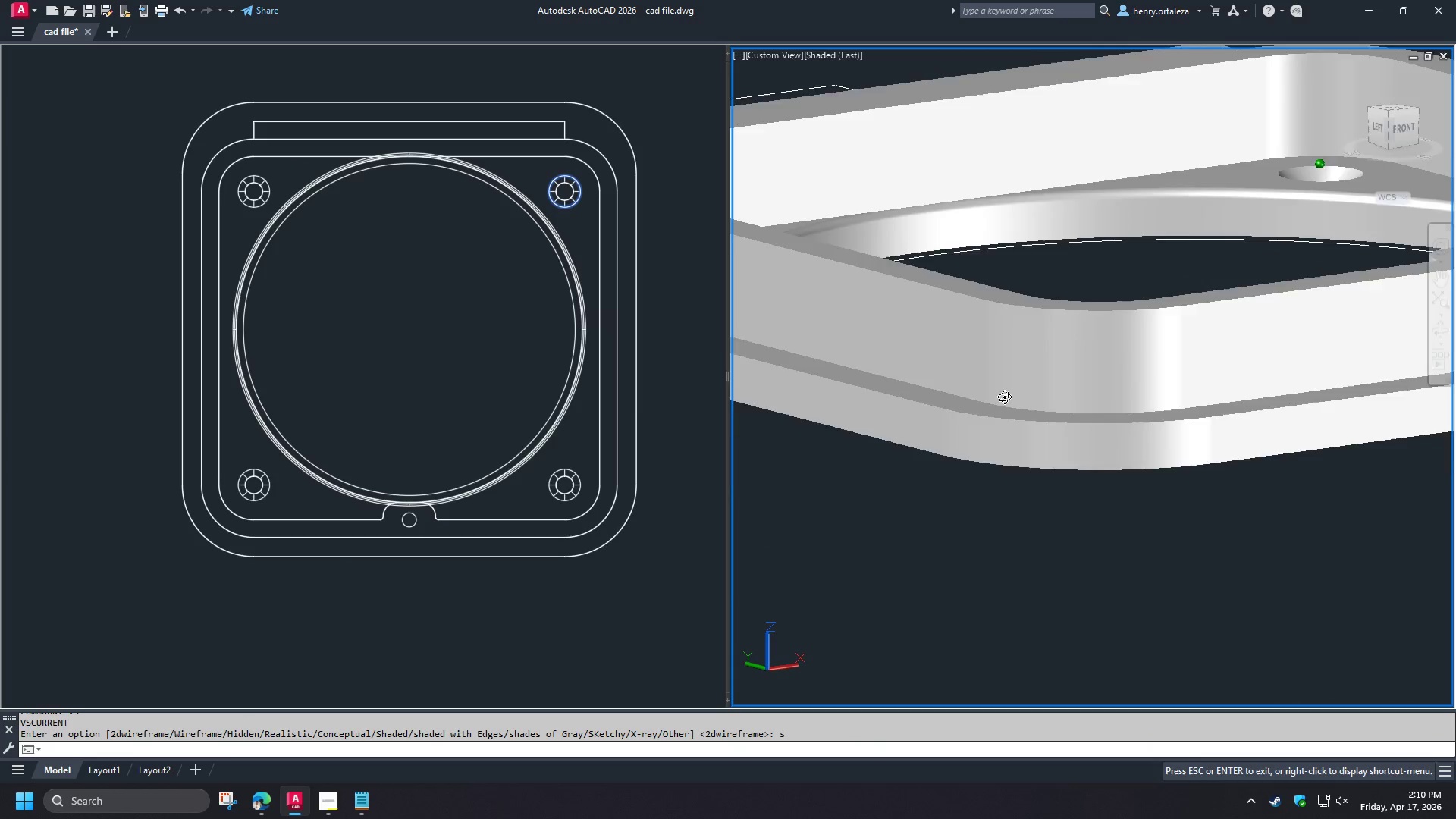 
scroll: coordinate [1023, 435], scroll_direction: down, amount: 1.0
 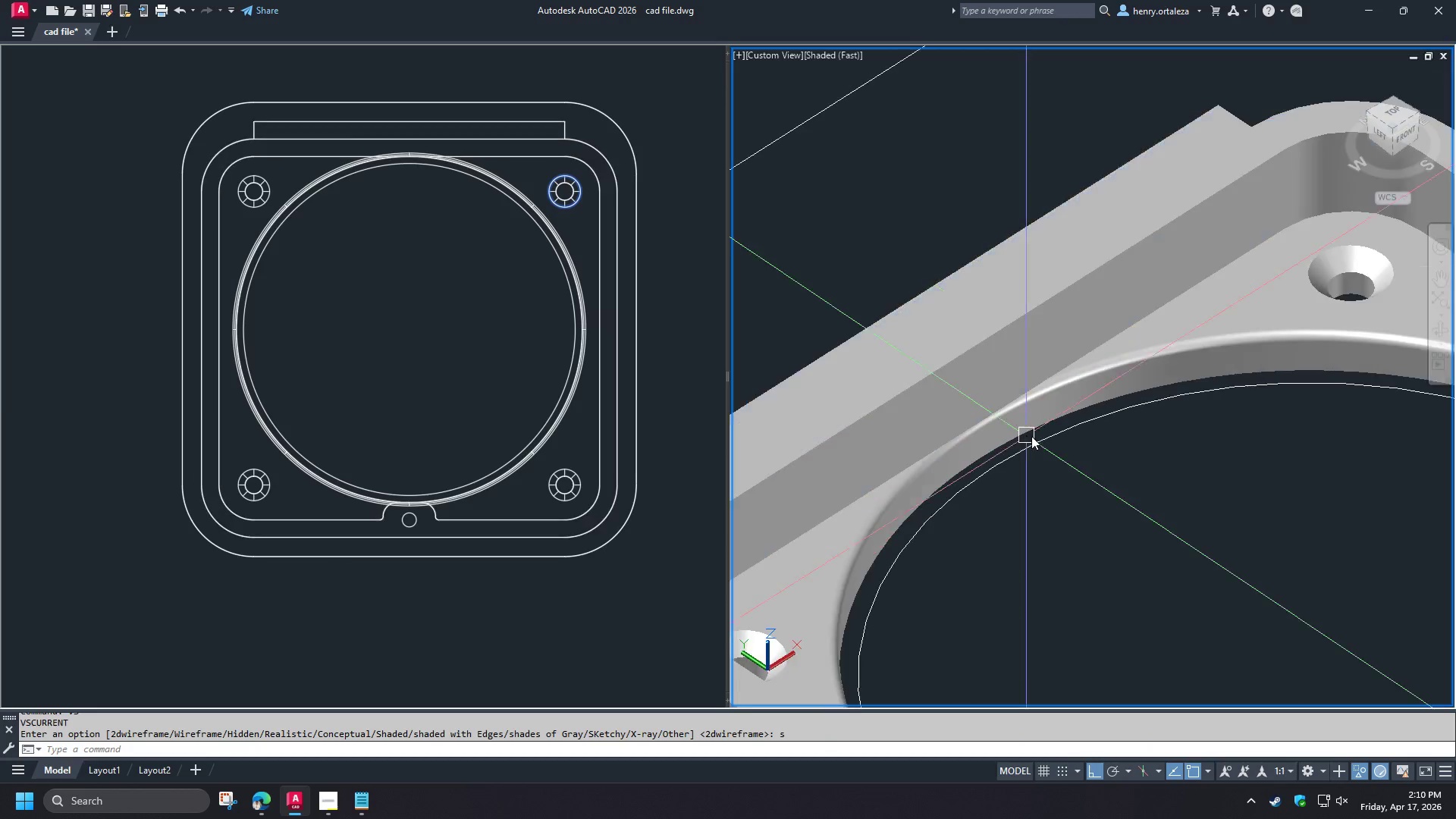 
hold_key(key=ShiftLeft, duration=1.5)
 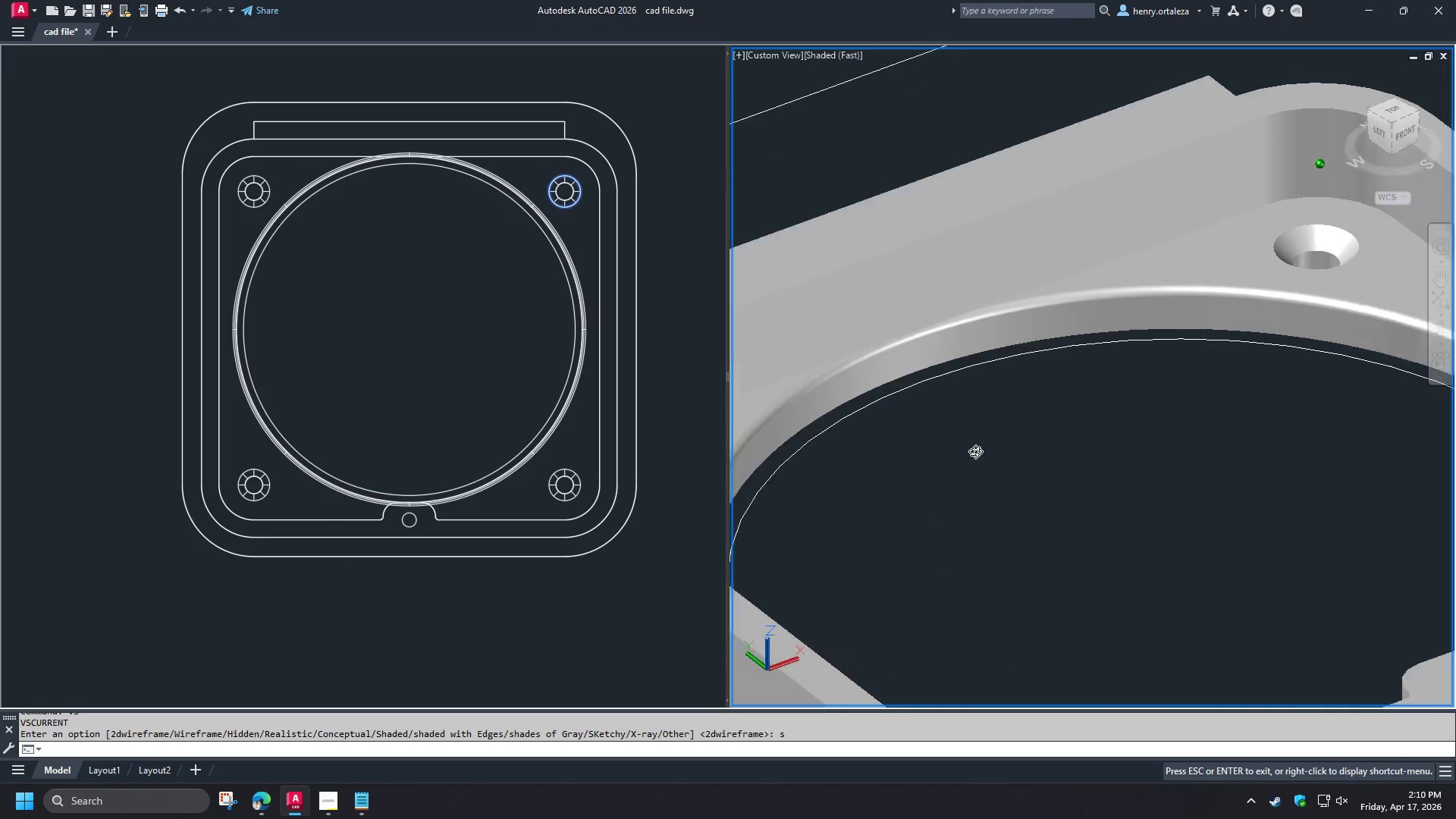 
hold_key(key=ShiftLeft, duration=0.7)
 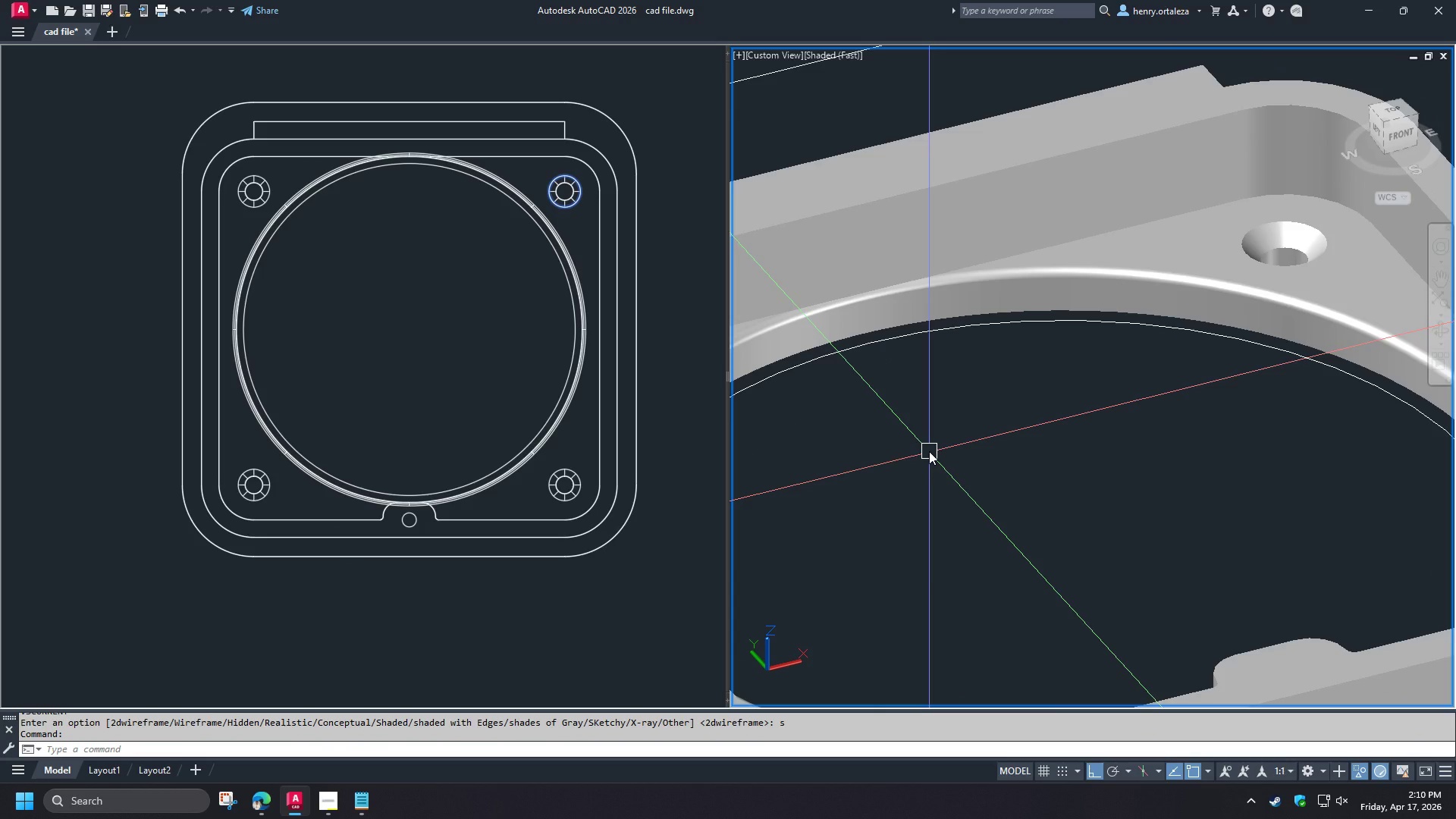 
scroll: coordinate [995, 379], scroll_direction: up, amount: 2.0
 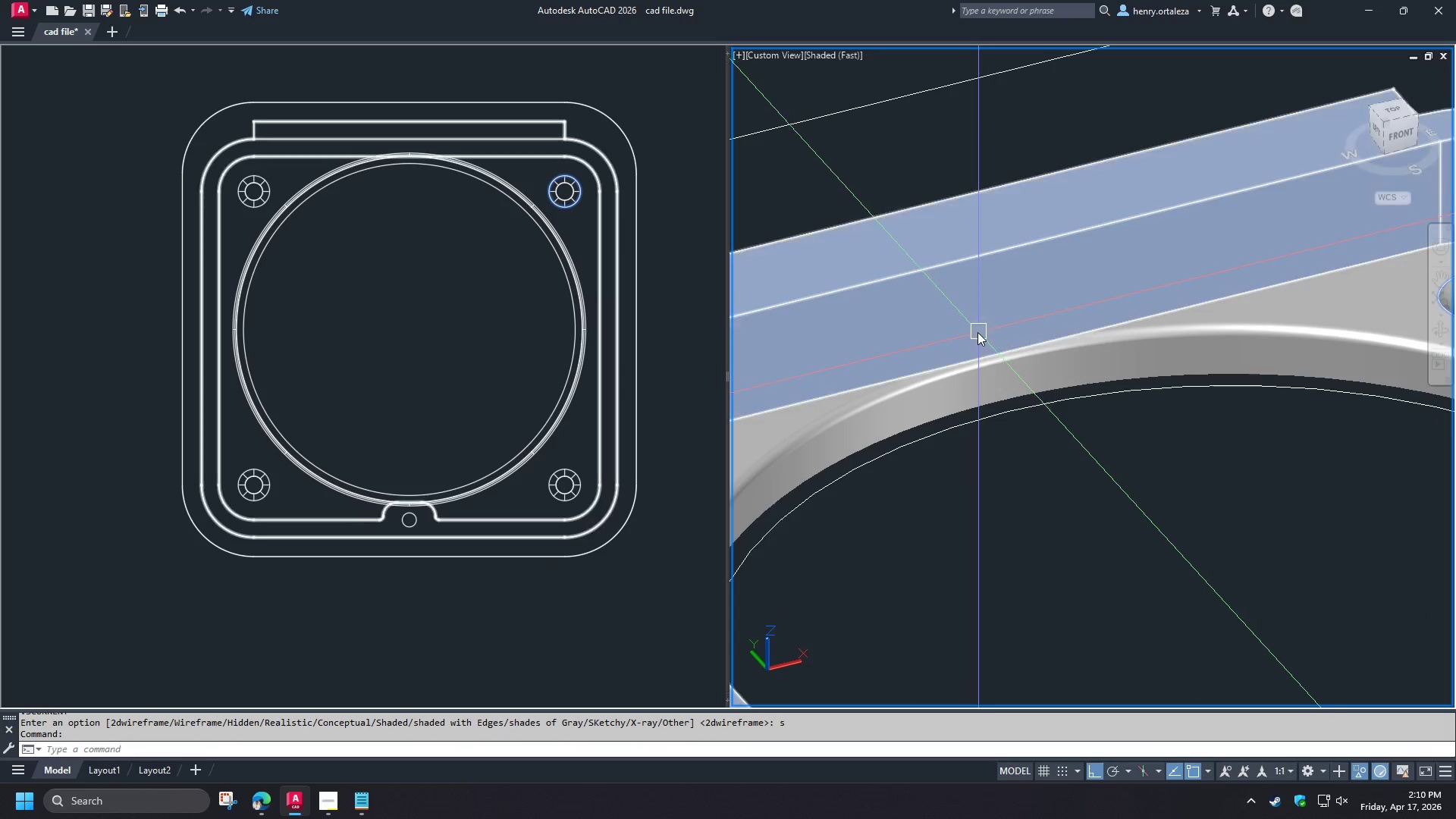 
hold_key(key=ShiftLeft, duration=1.17)
 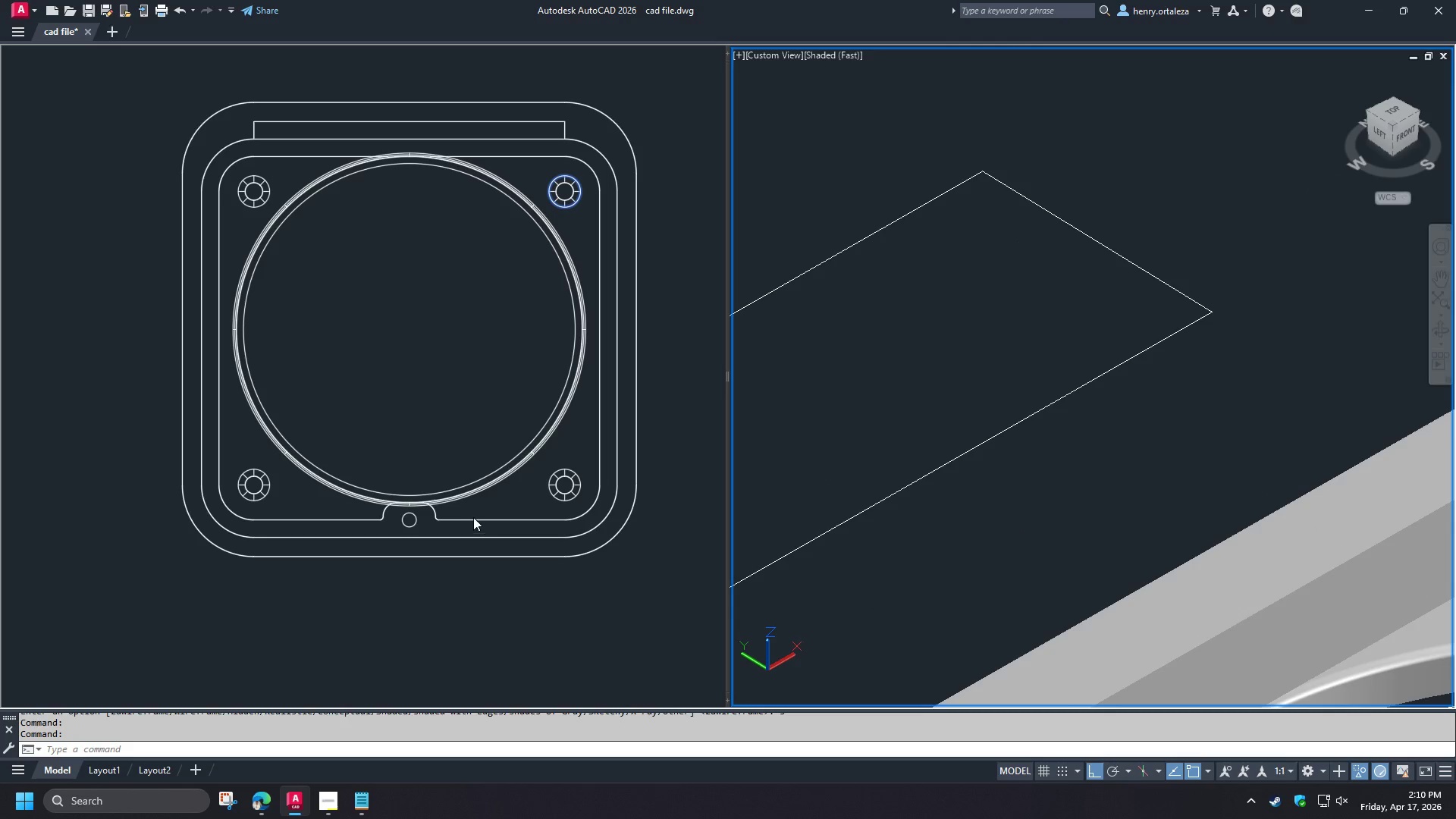 
left_click([472, 513])
 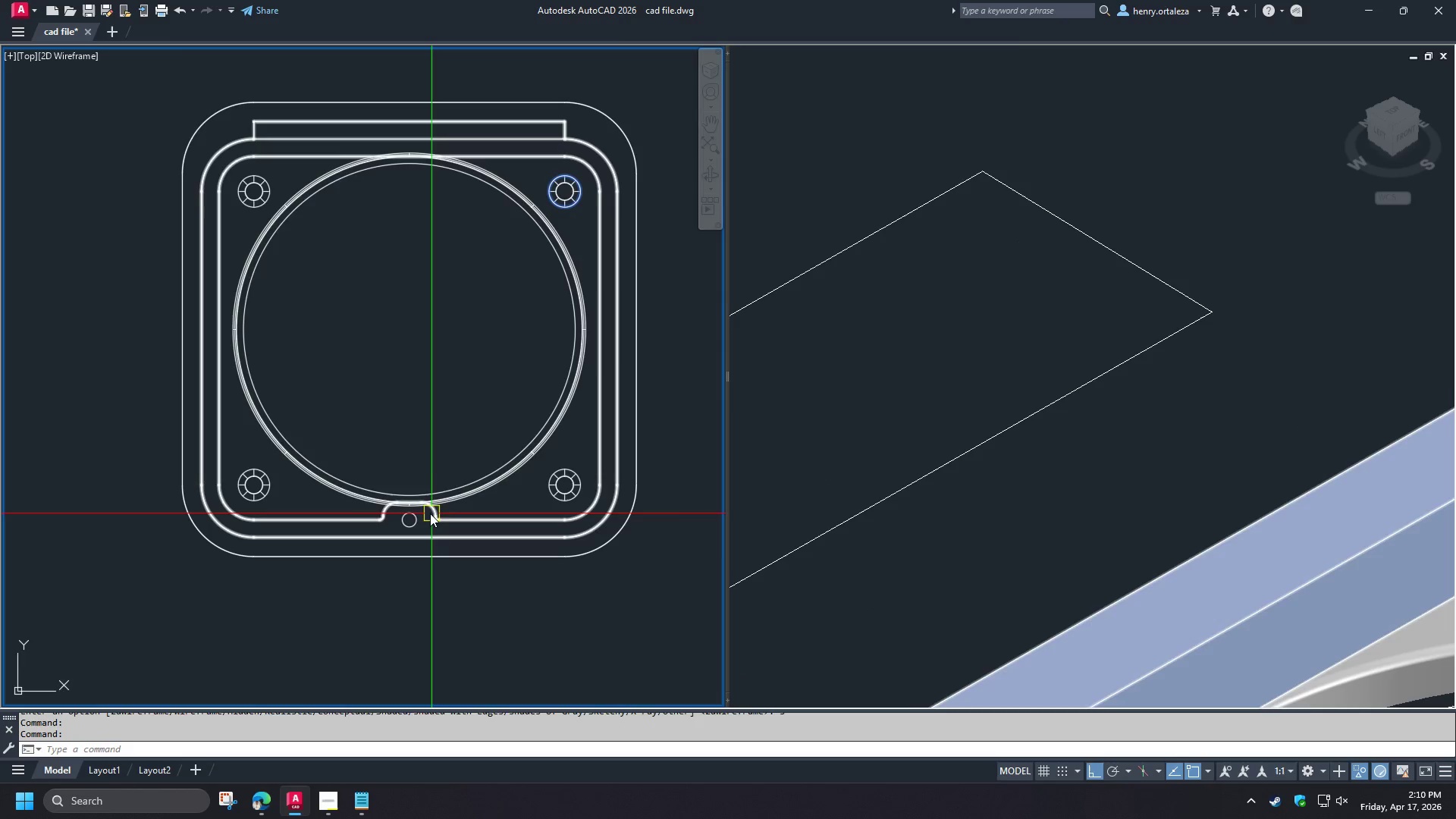 
scroll: coordinate [426, 513], scroll_direction: up, amount: 4.0
 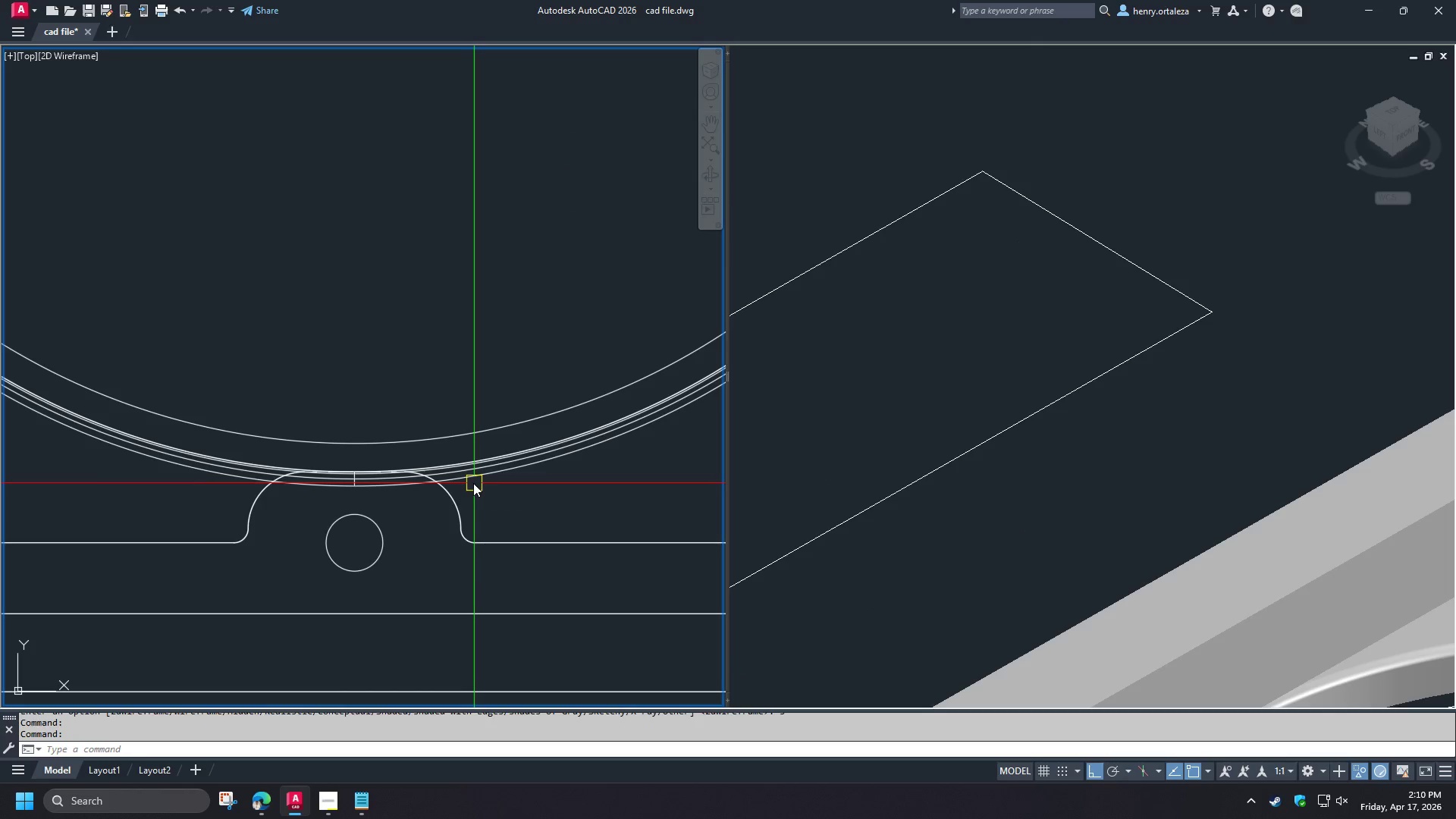 
left_click([1075, 557])
 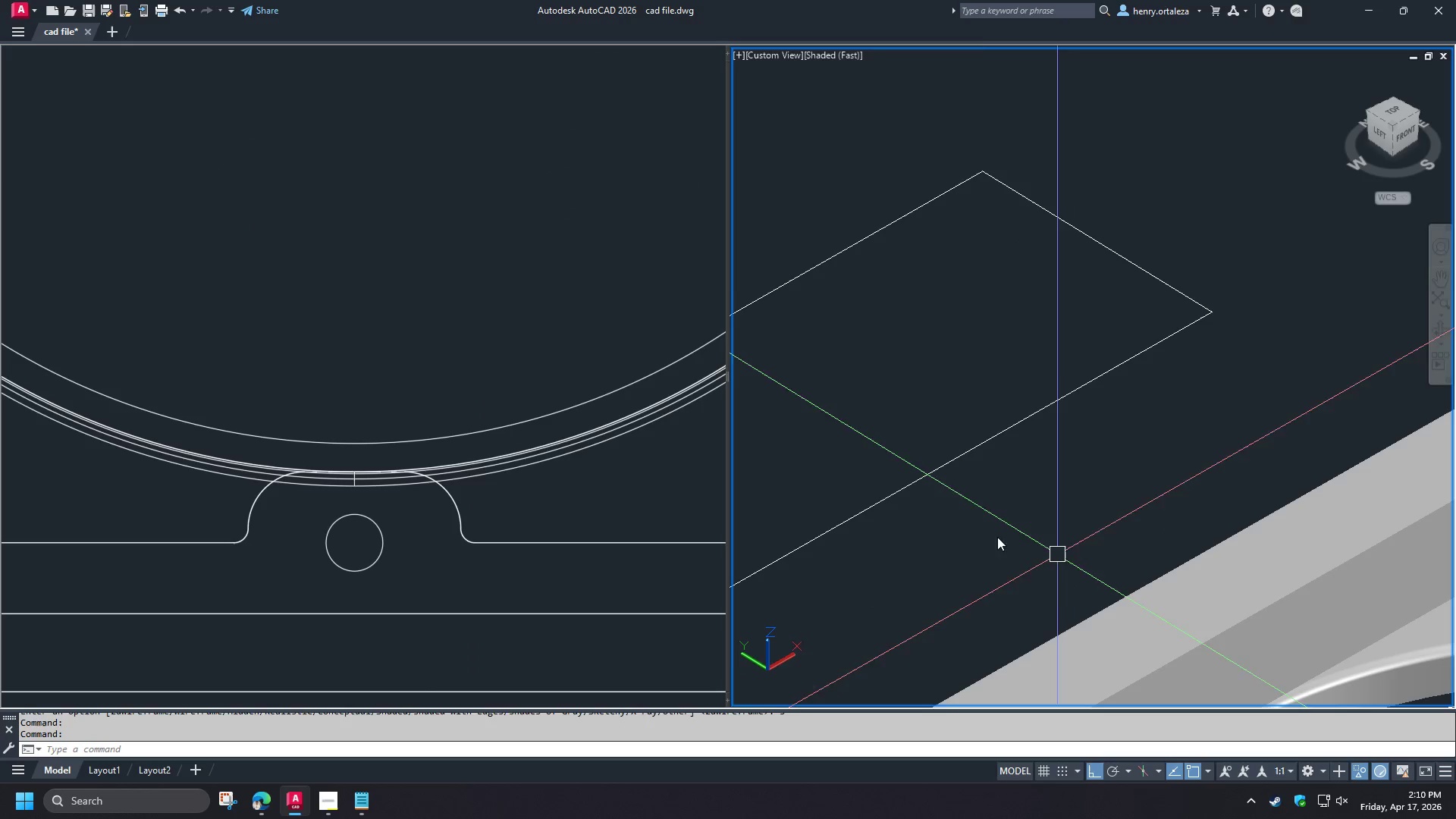 
scroll: coordinate [1153, 530], scroll_direction: up, amount: 4.0
 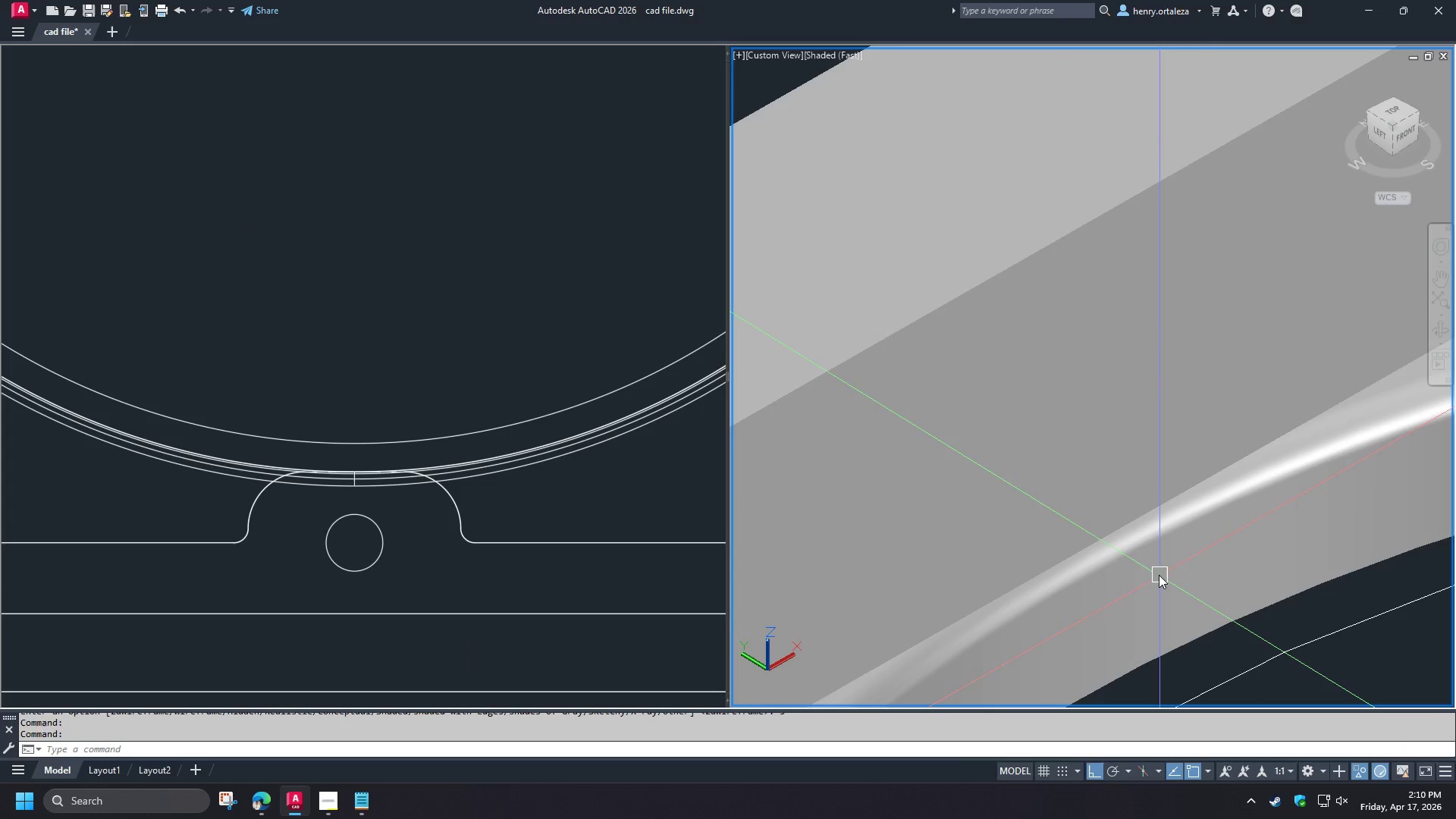 
scroll: coordinate [1170, 504], scroll_direction: down, amount: 3.0
 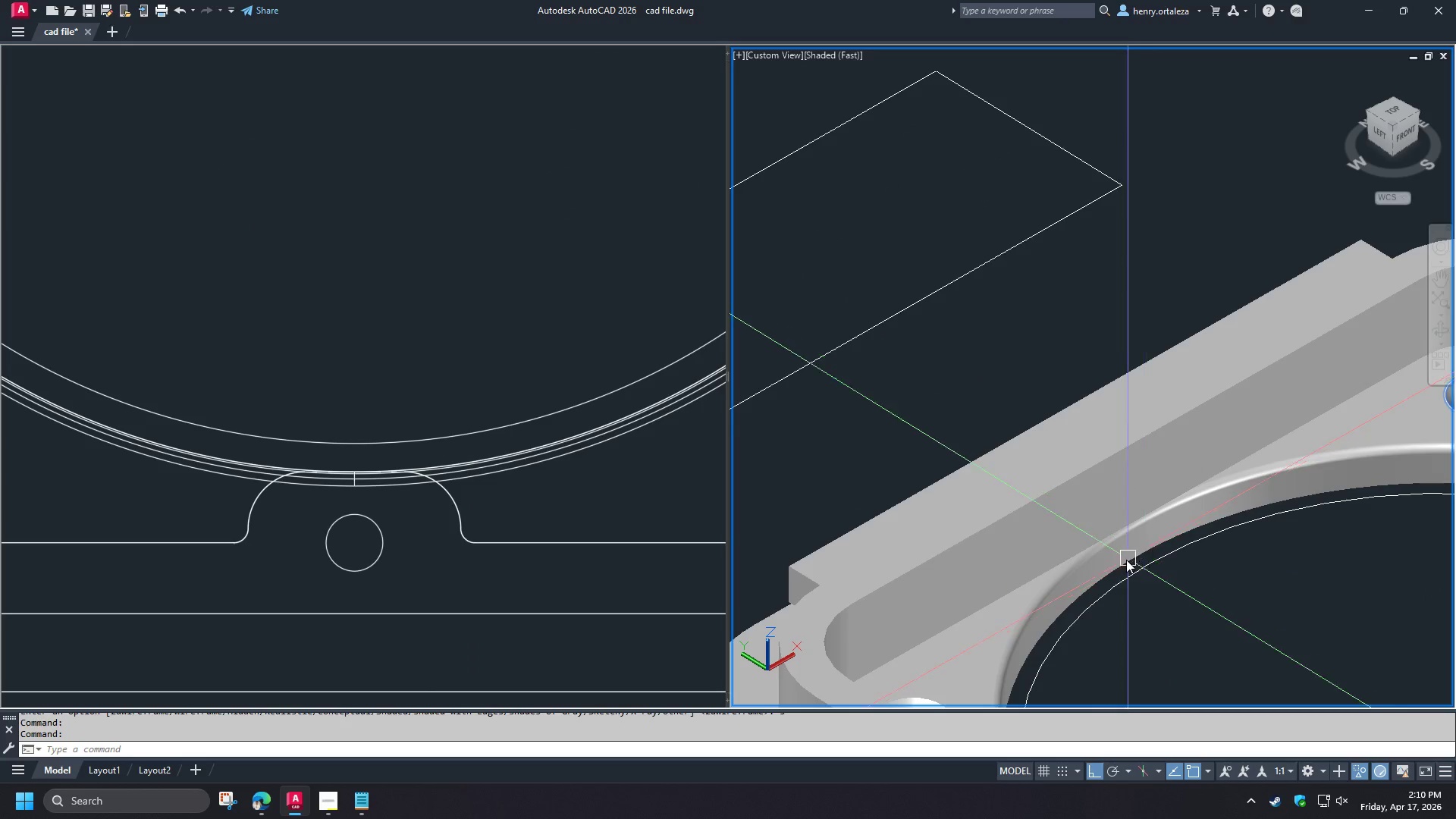 
hold_key(key=ShiftLeft, duration=1.11)
 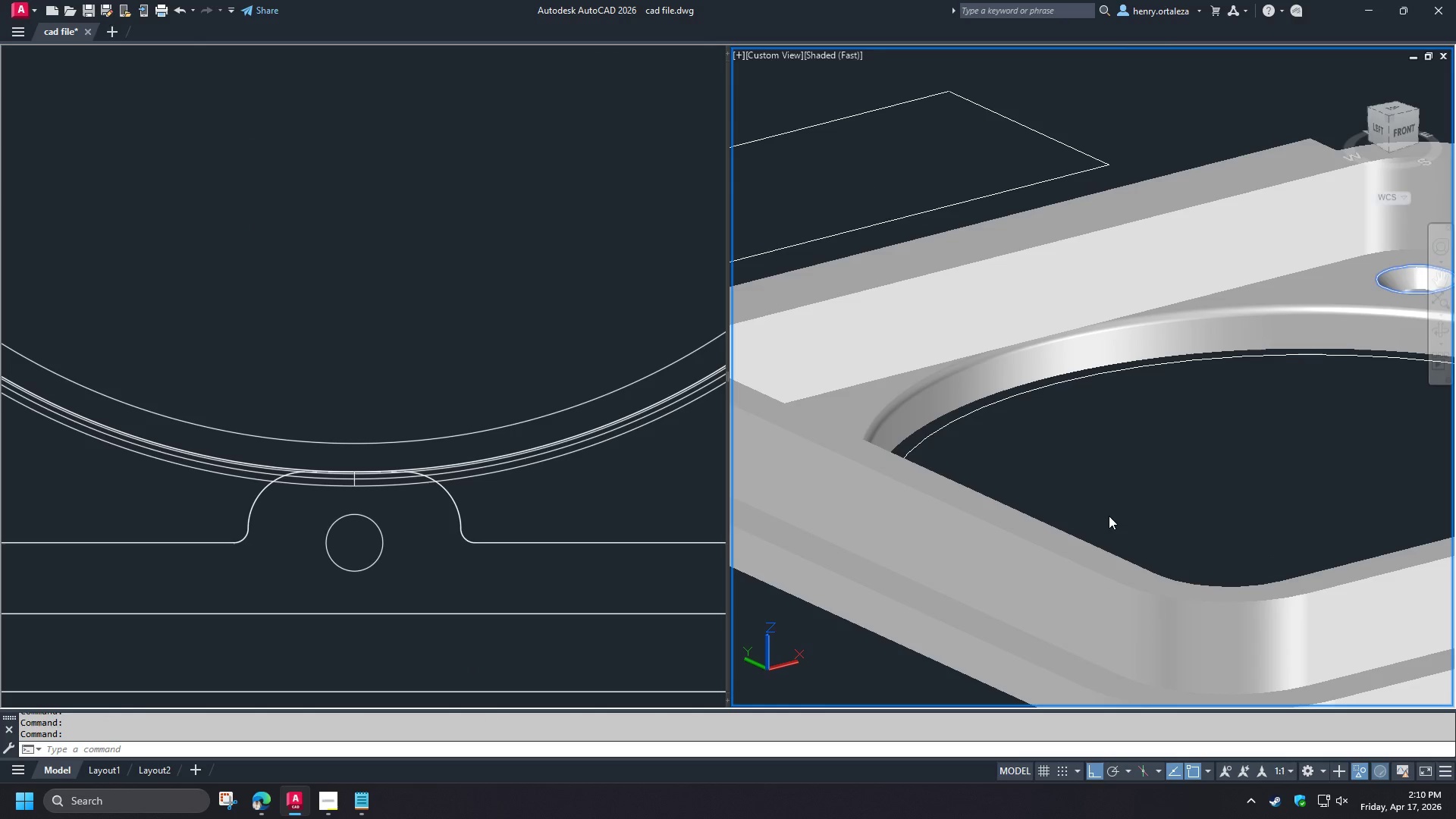 
type(vs 2)
 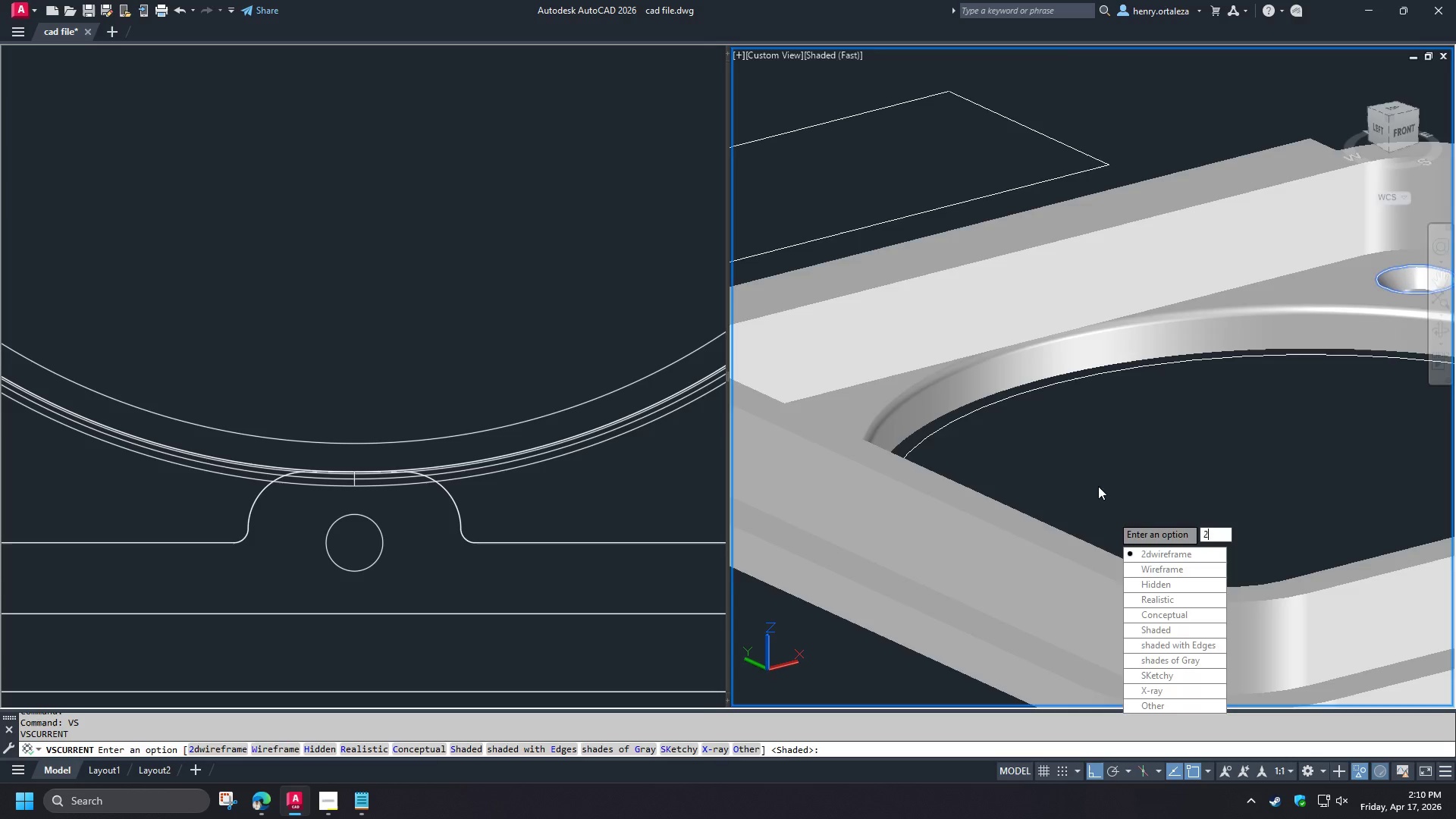 
key(Space)
 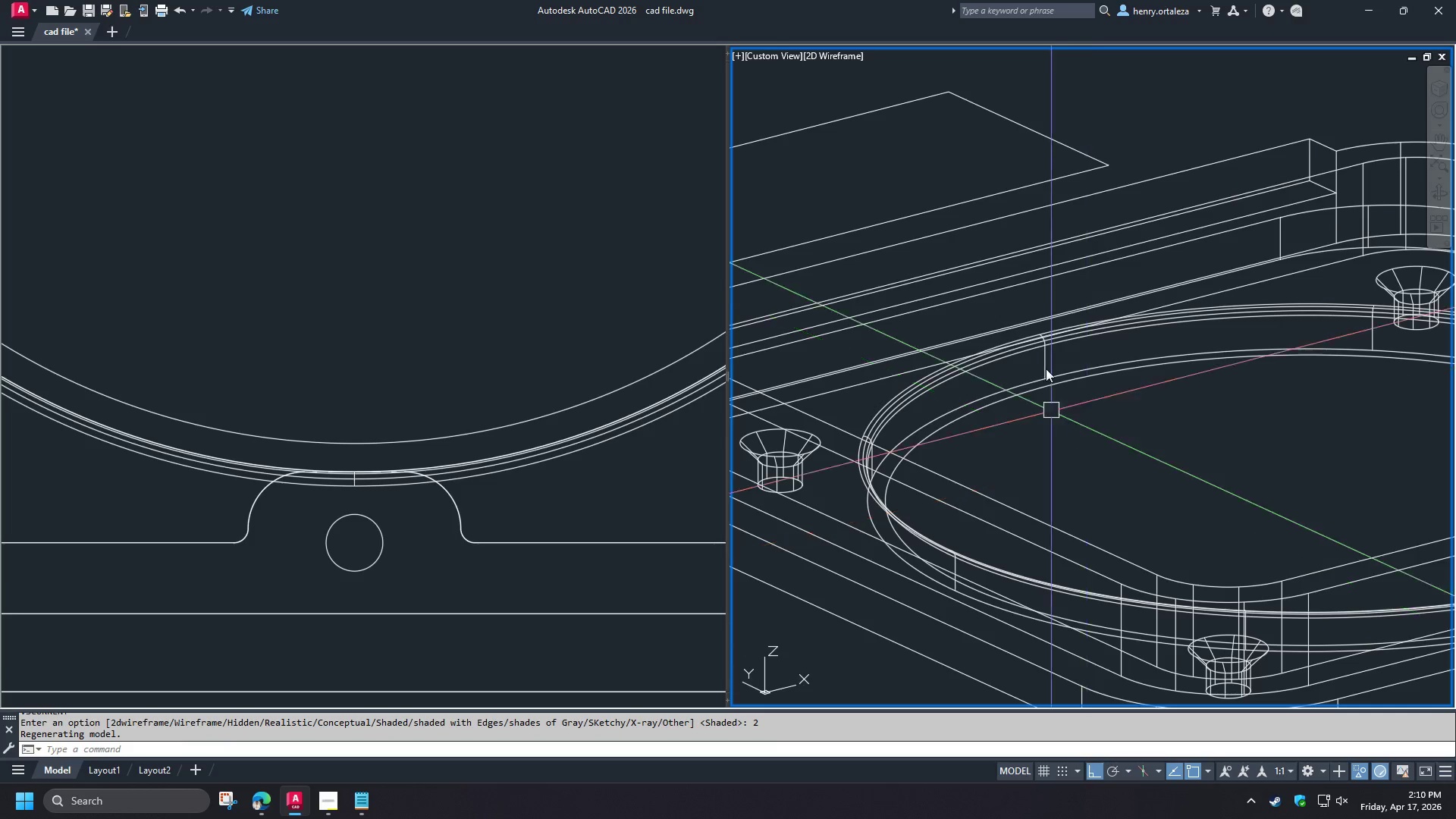 
hold_key(key=ShiftLeft, duration=1.02)
 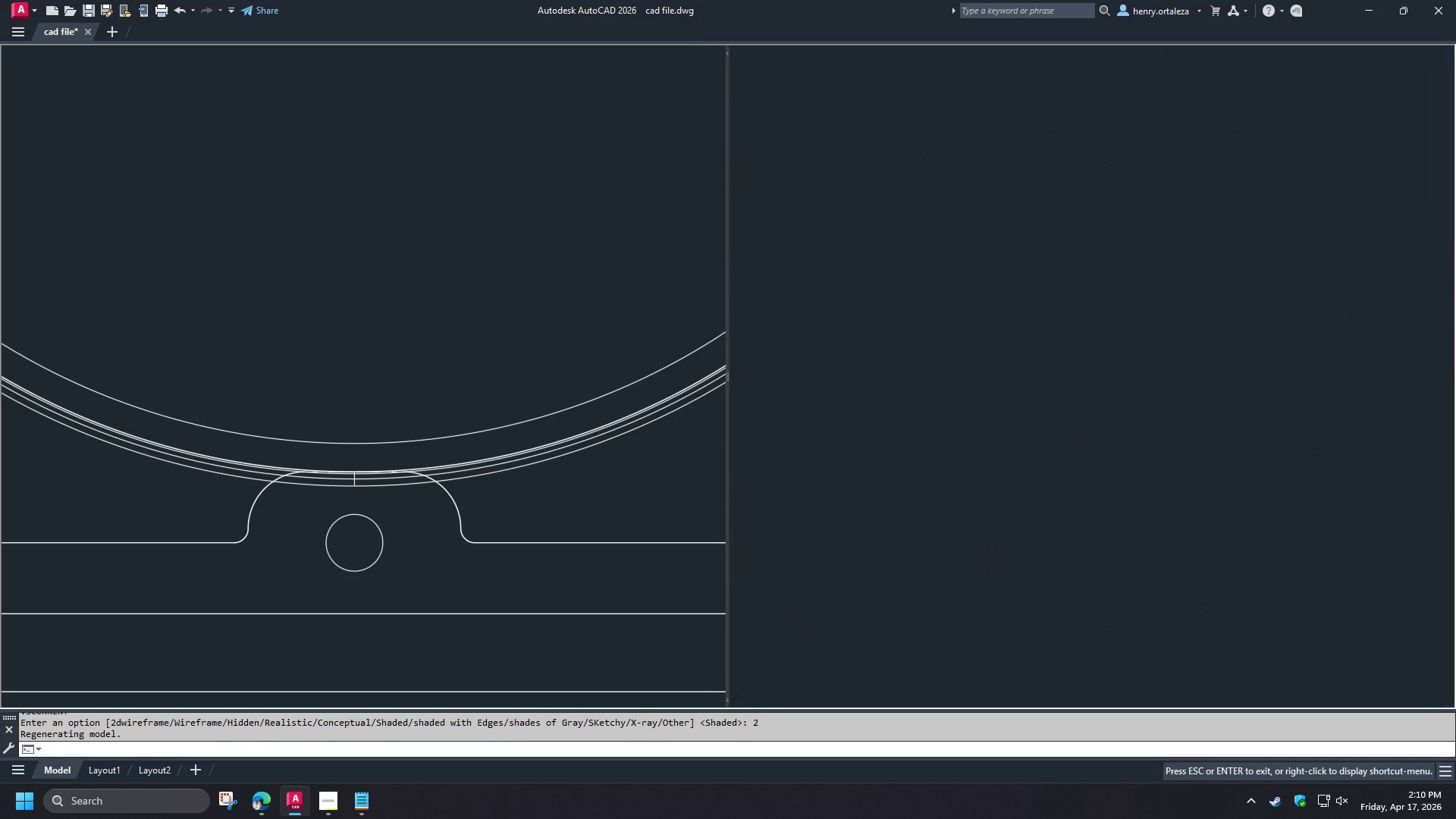 
scroll: coordinate [1028, 322], scroll_direction: up, amount: 3.0
 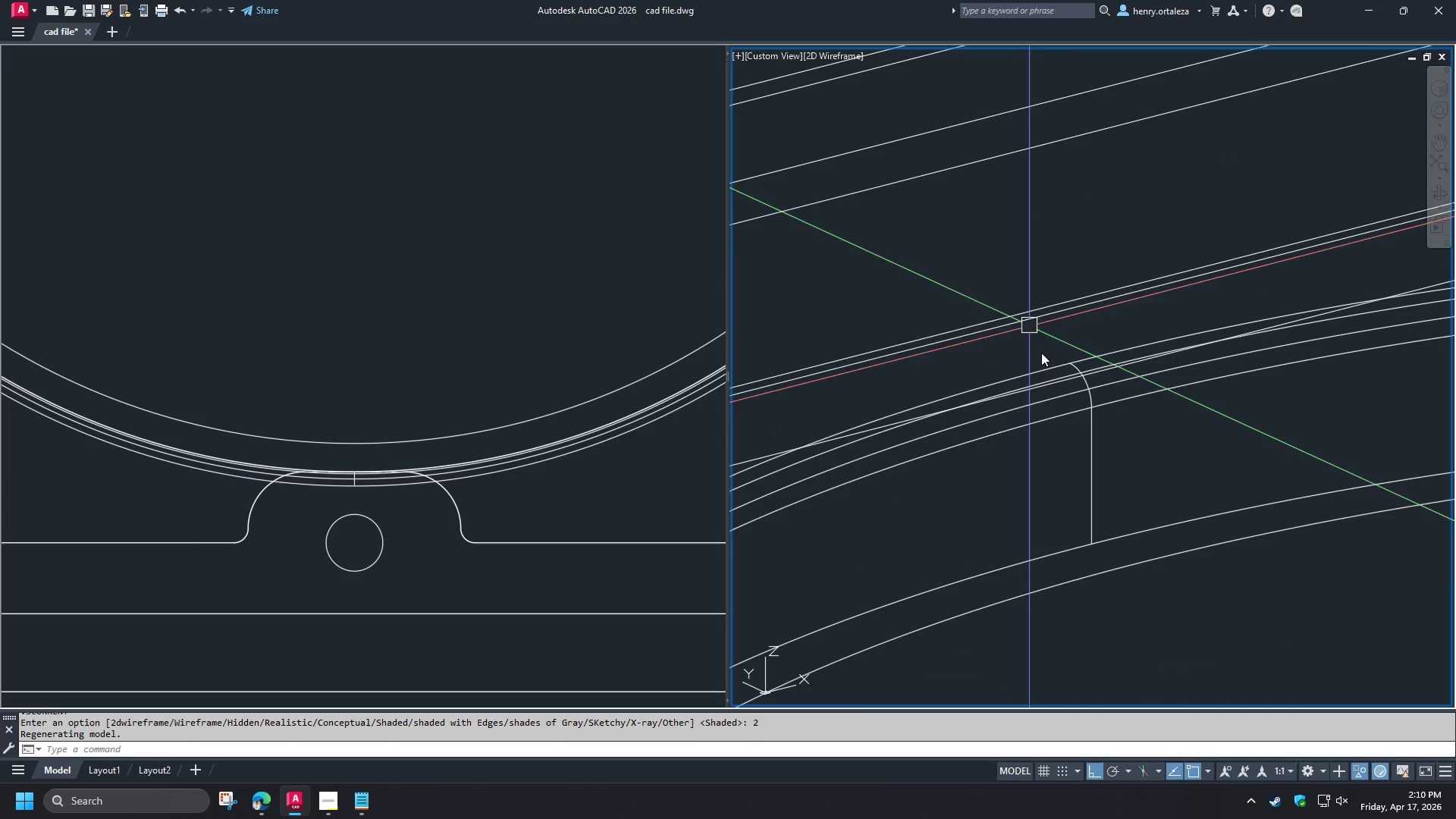 
scroll: coordinate [1129, 404], scroll_direction: down, amount: 3.0
 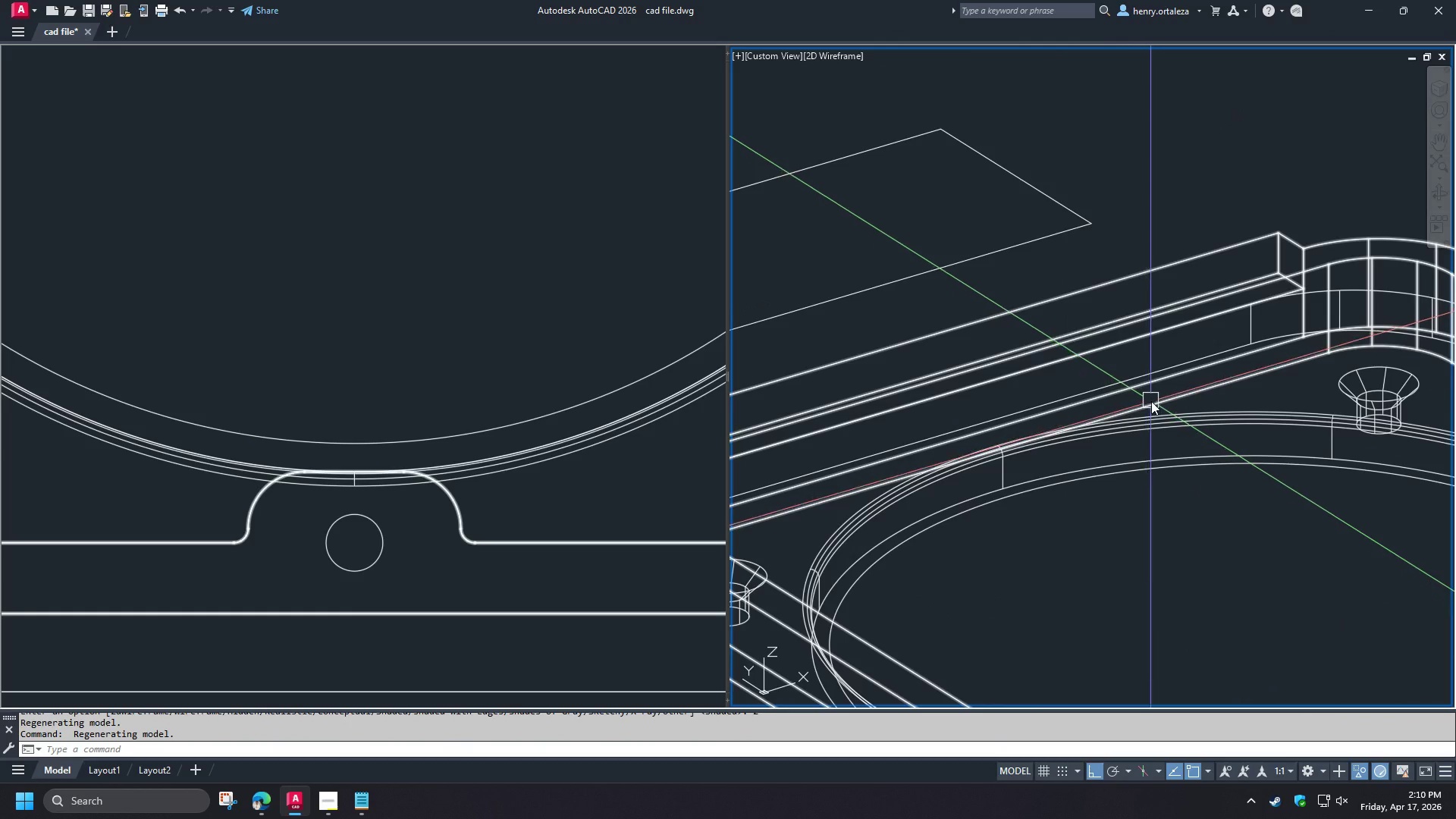 
left_click([1151, 401])
 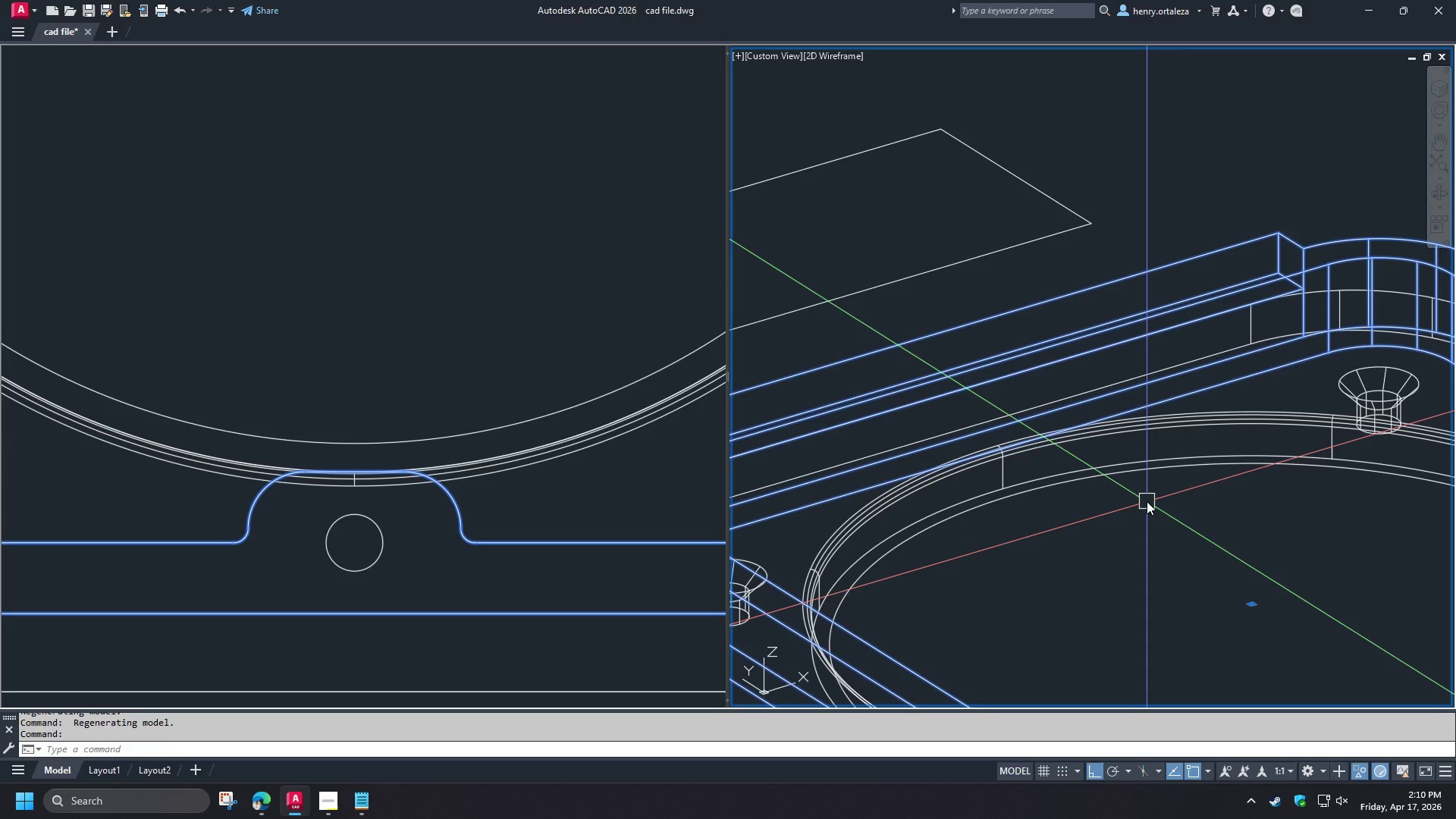 
wait(15.05)
 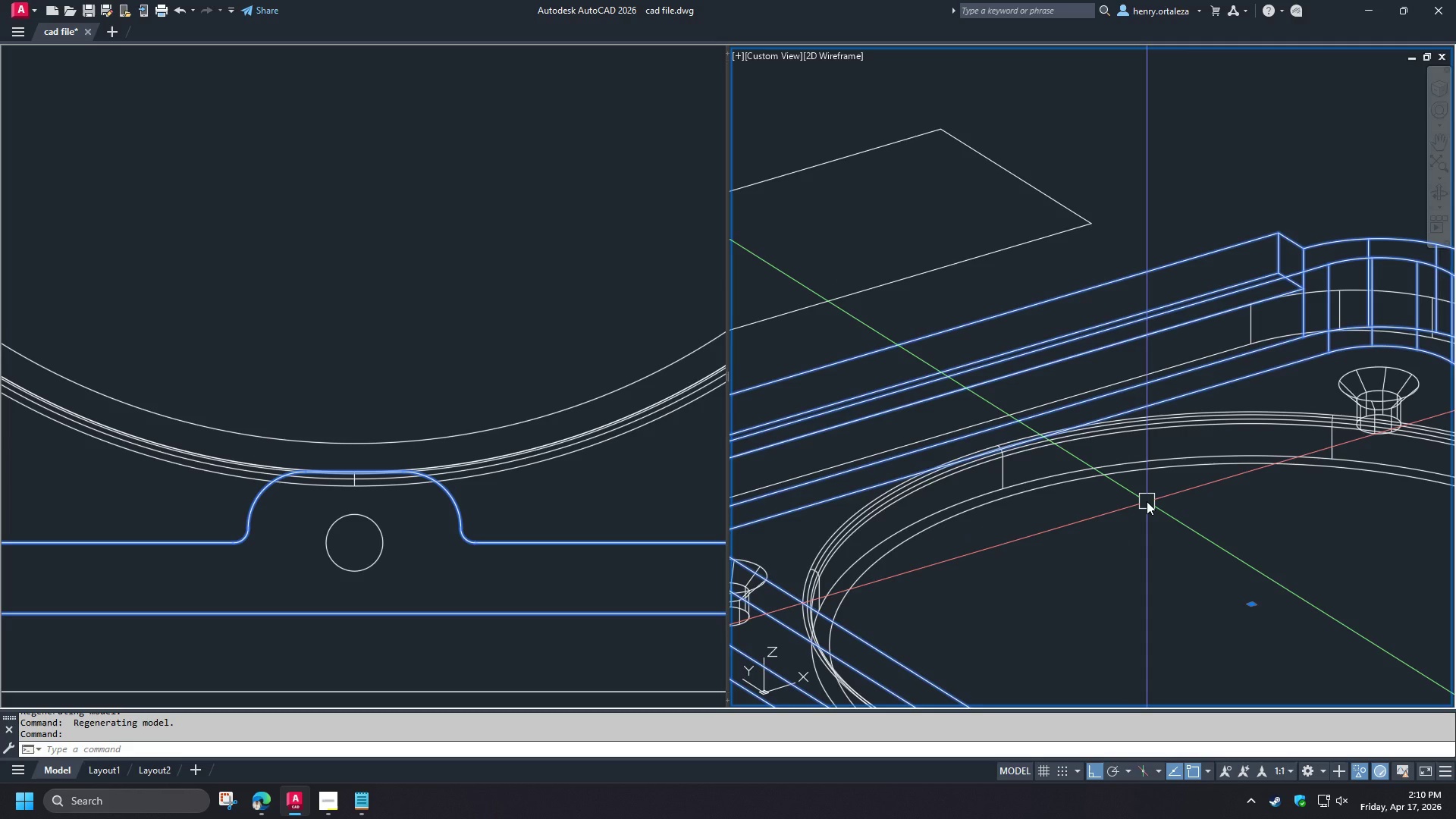 
key(Escape)
 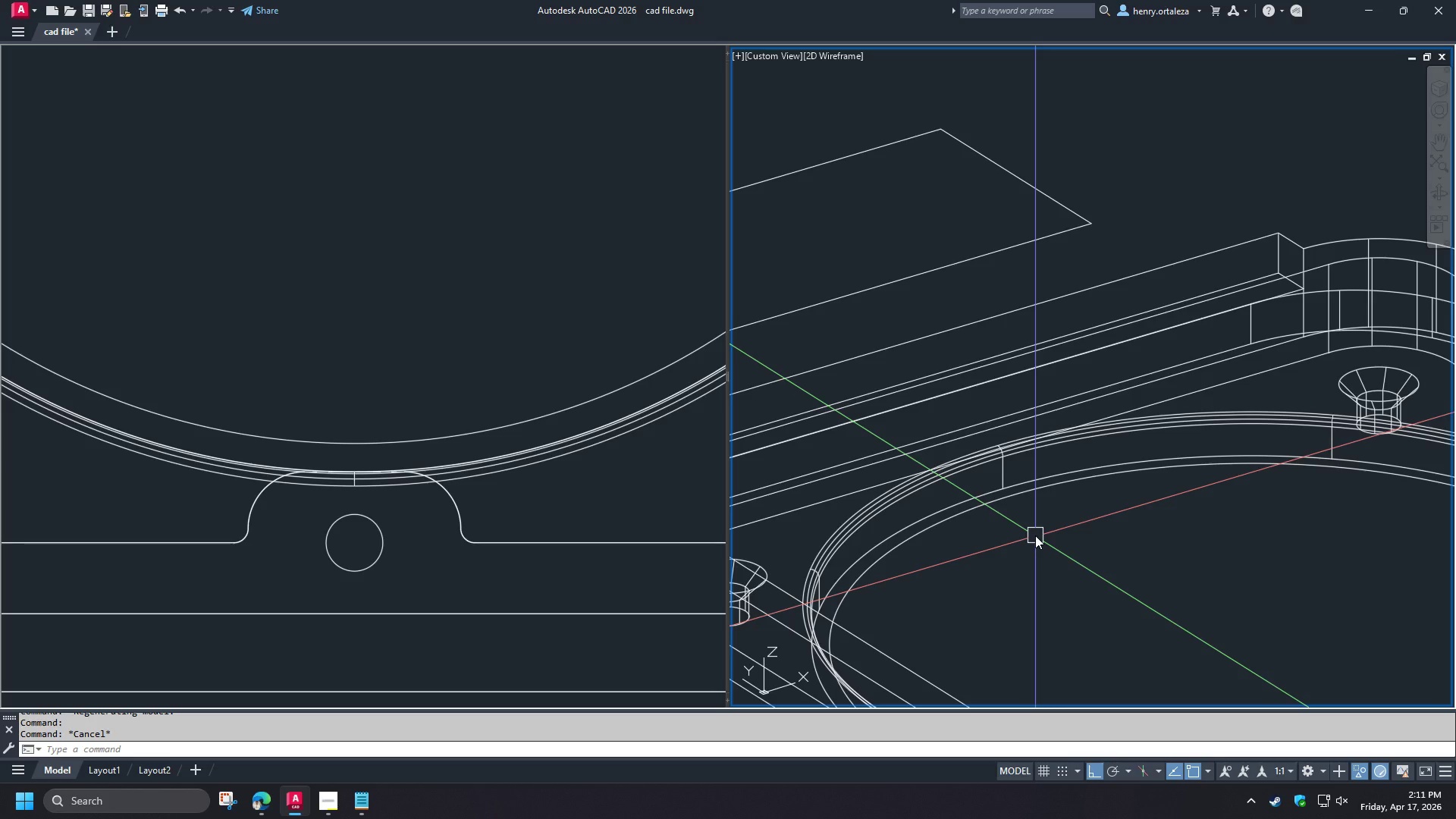 
wait(5.77)
 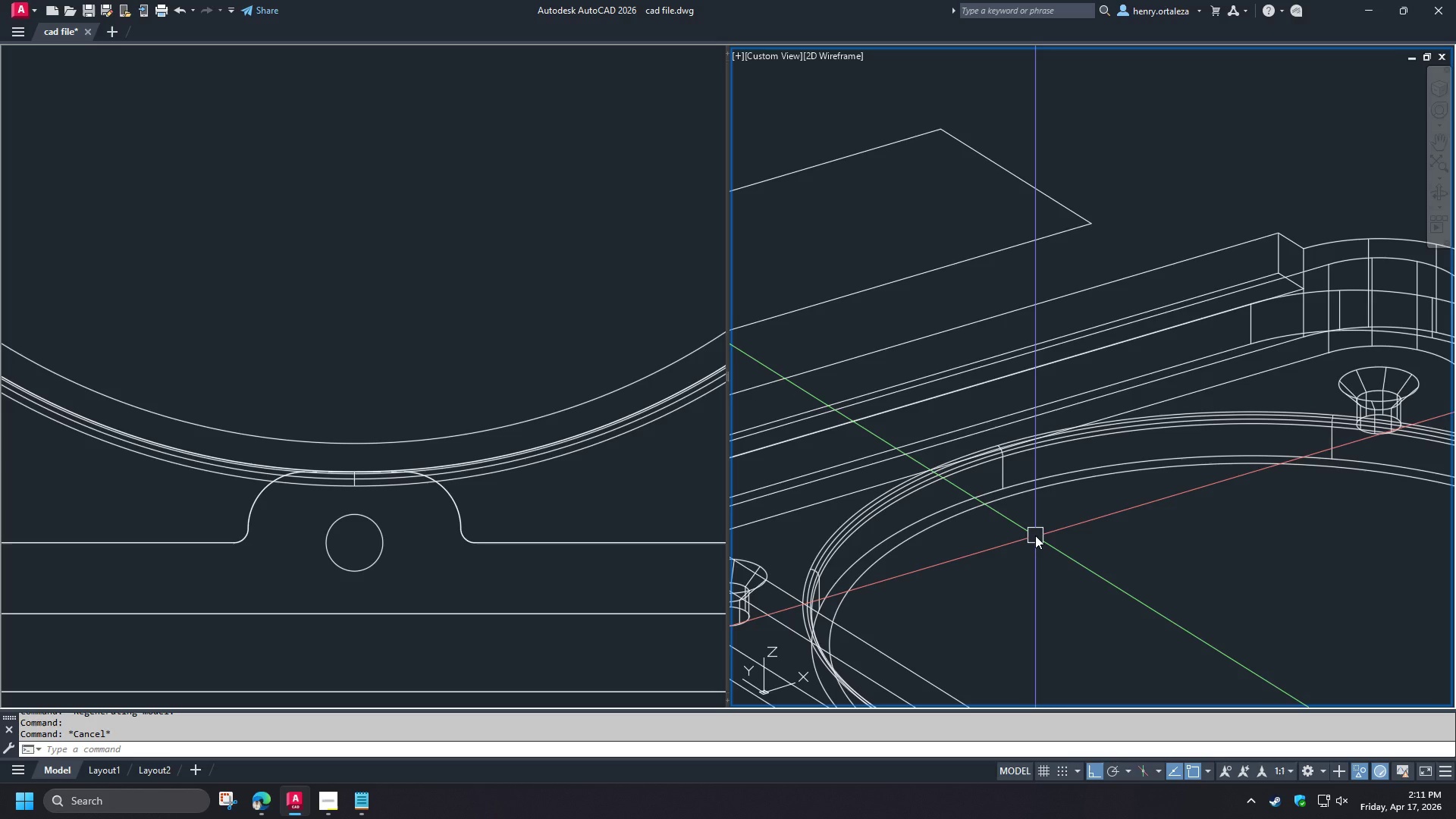 
key(Control+Z)
 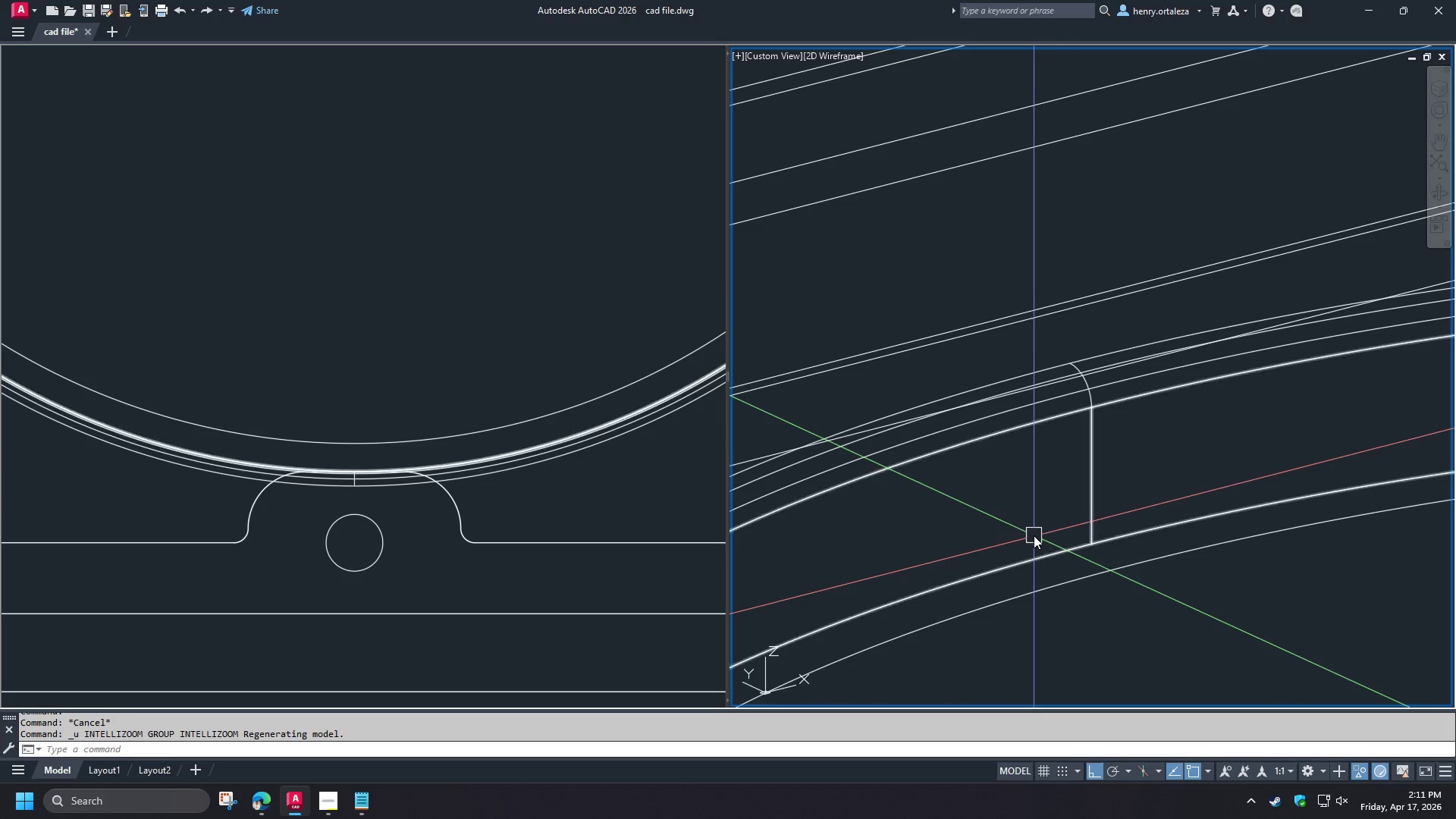 
key(Control+Z)
 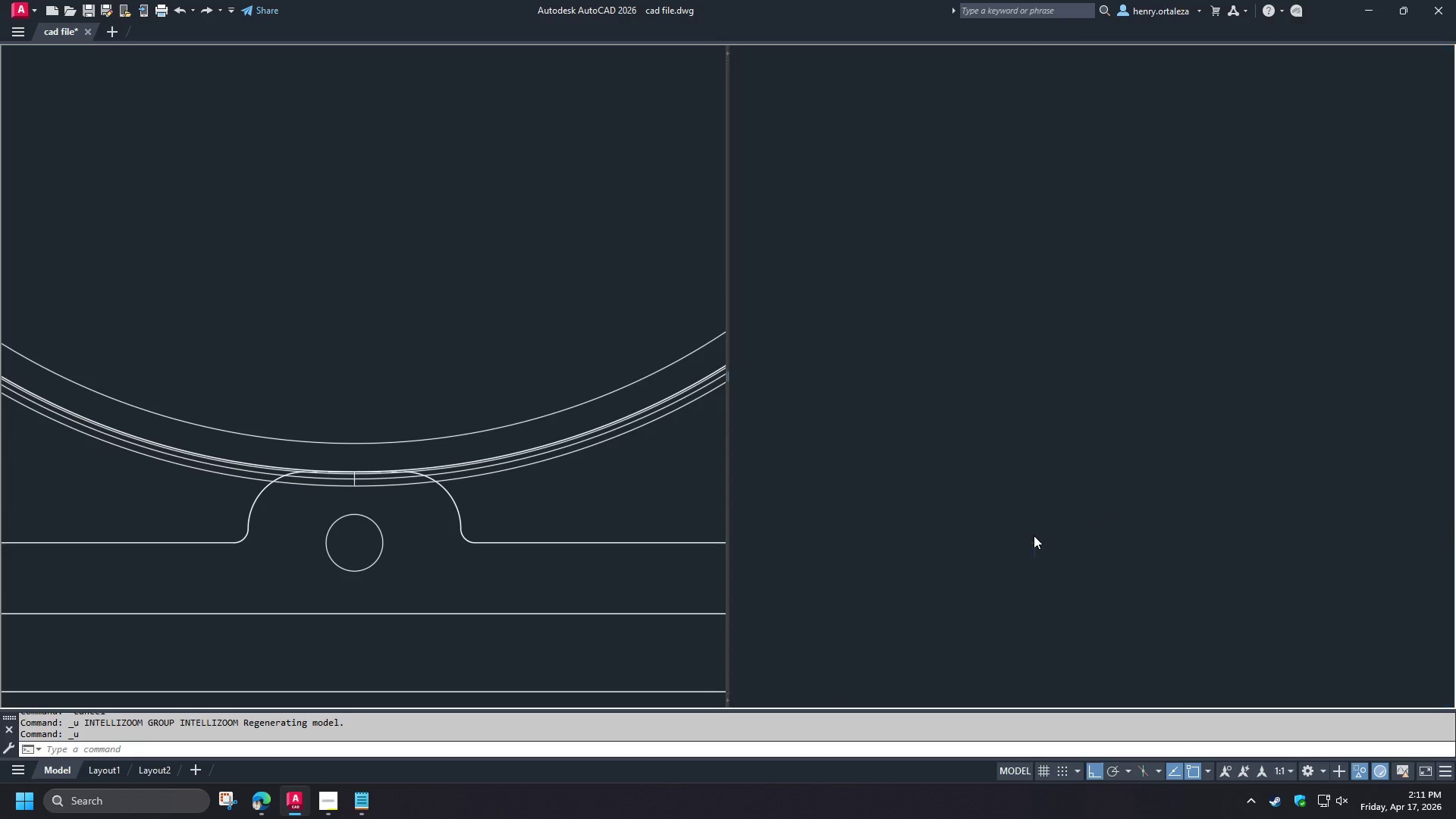 
key(Control+Z)
 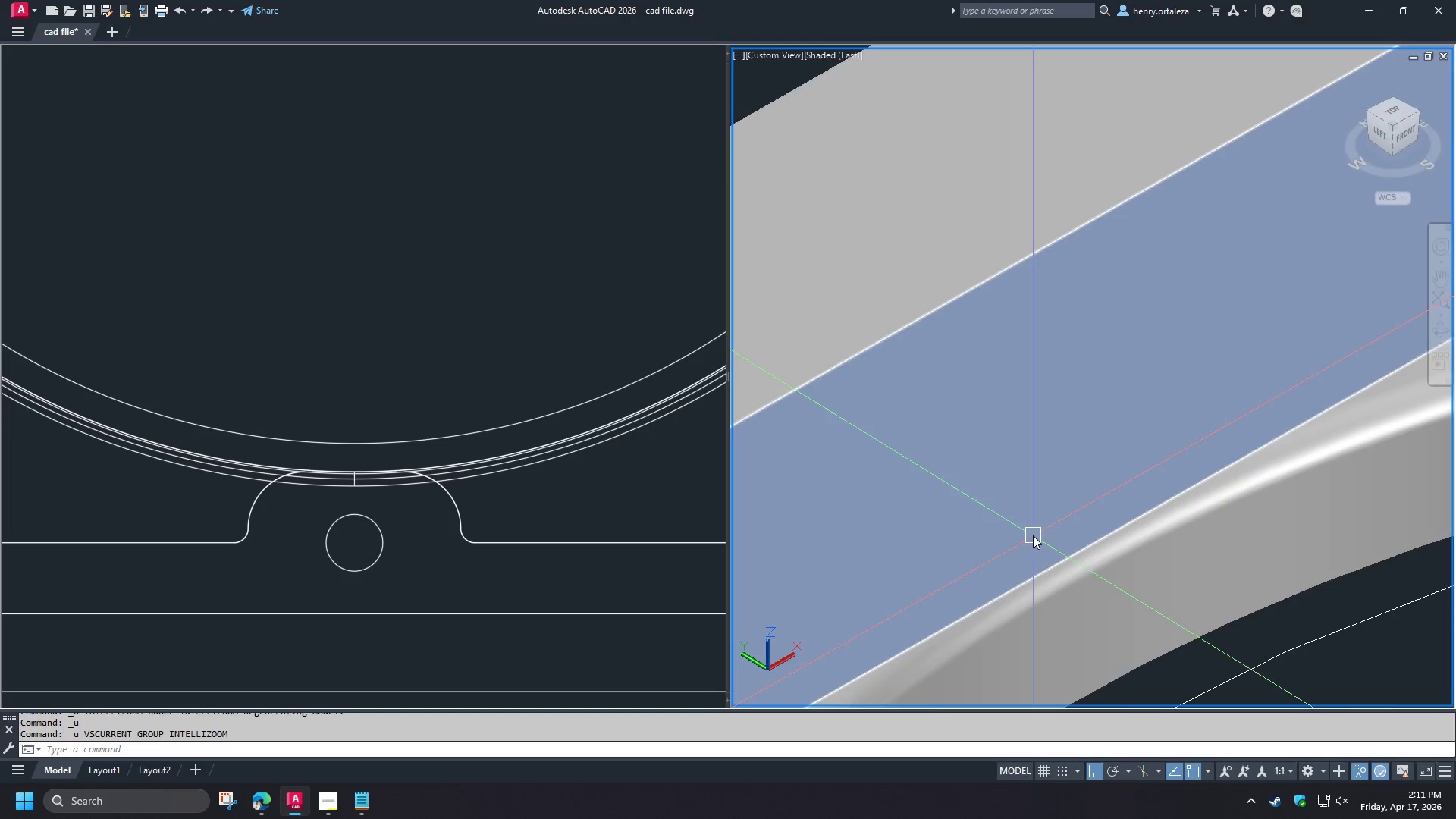 
key(Control+Z)
 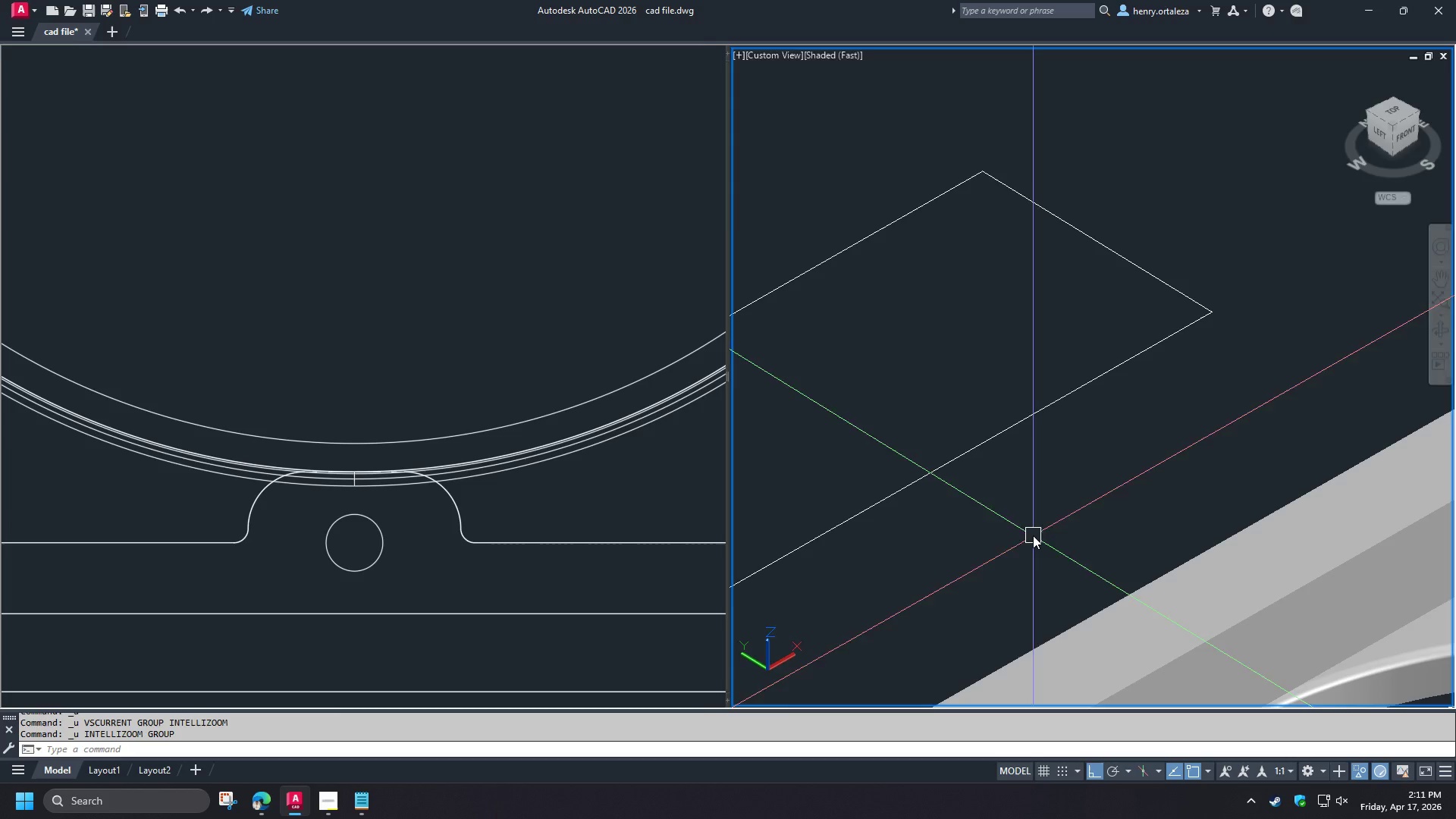 
key(Control+Z)
 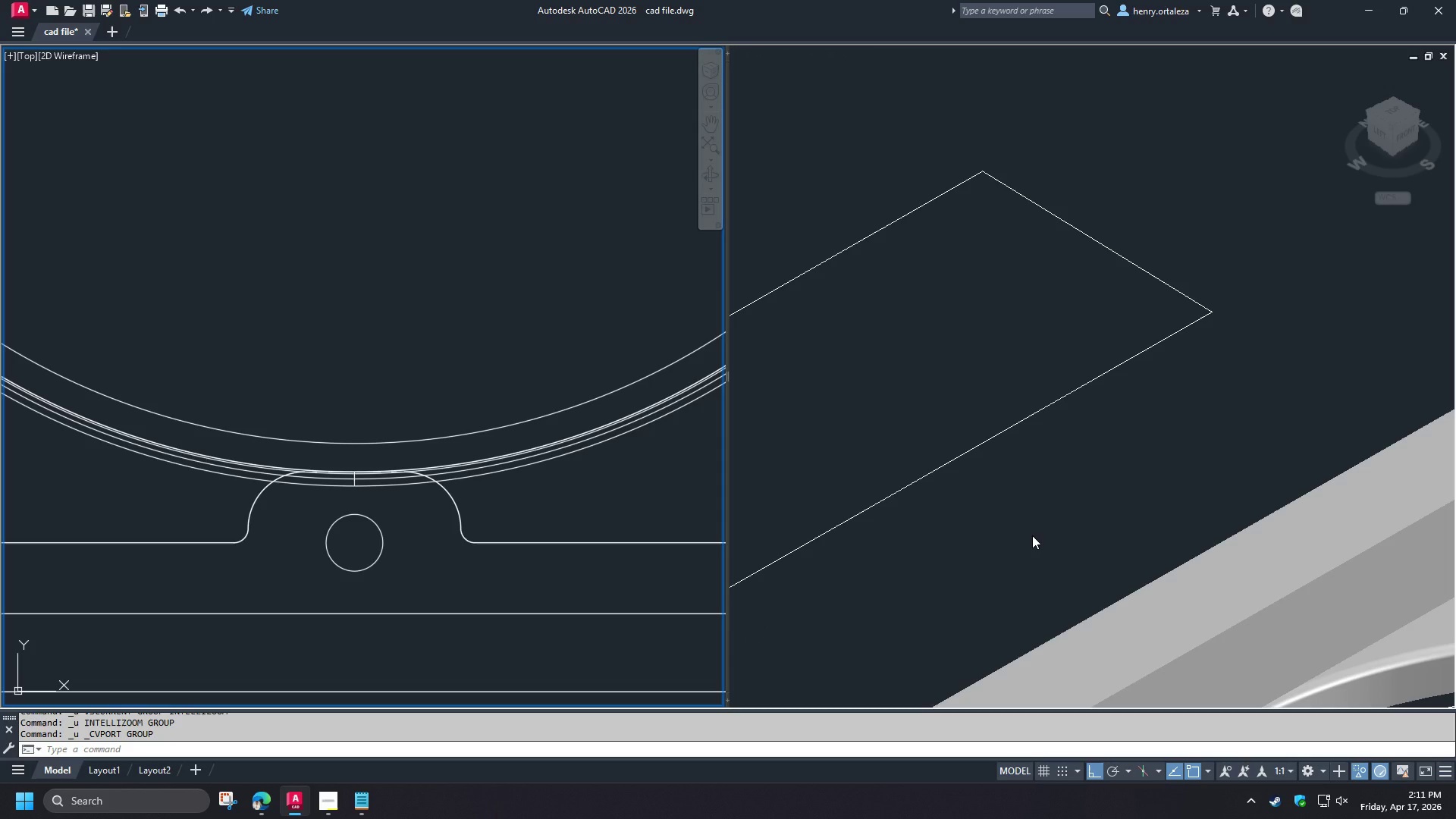 
key(Control+Z)
 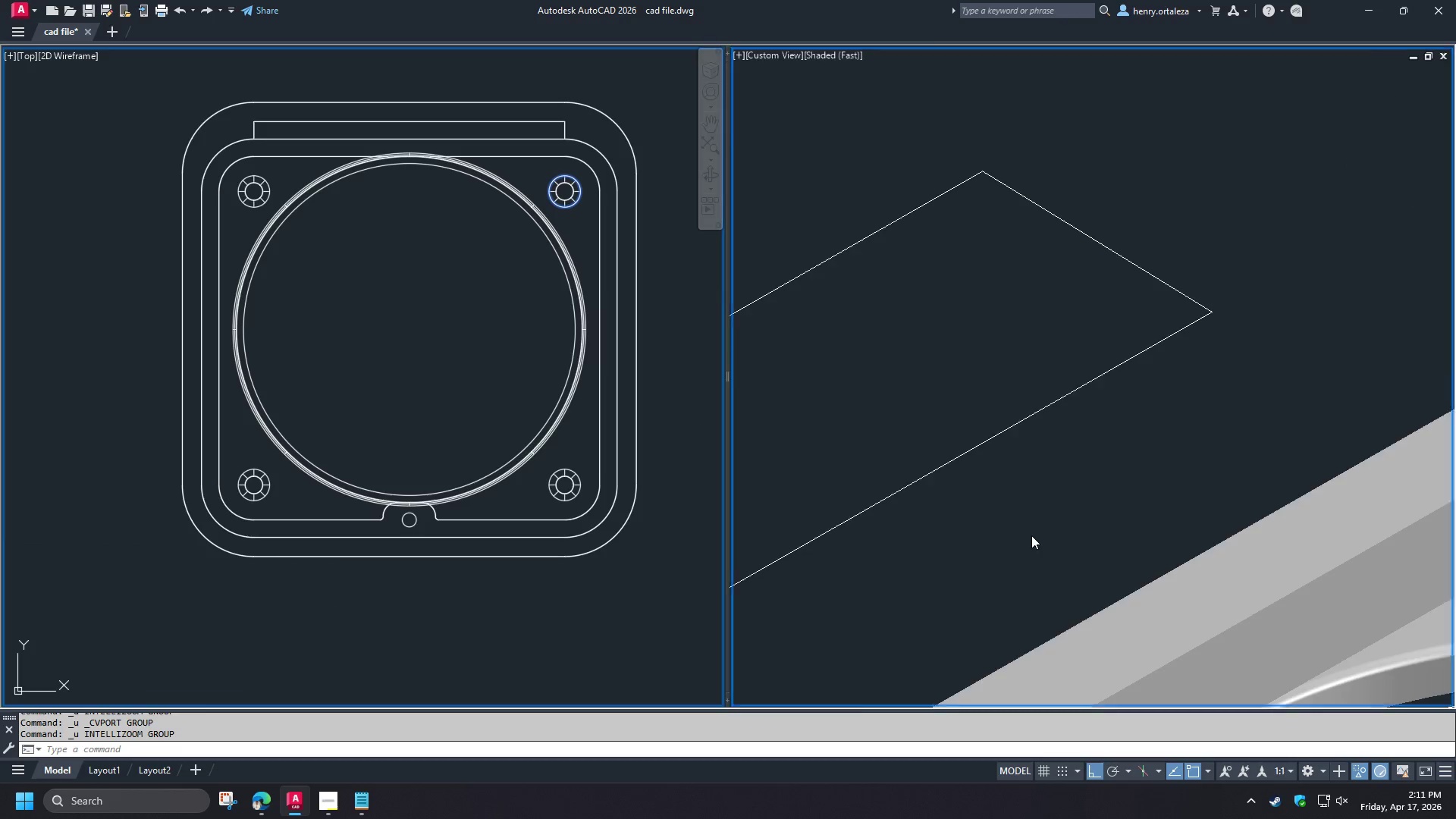 
key(Control+Z)
 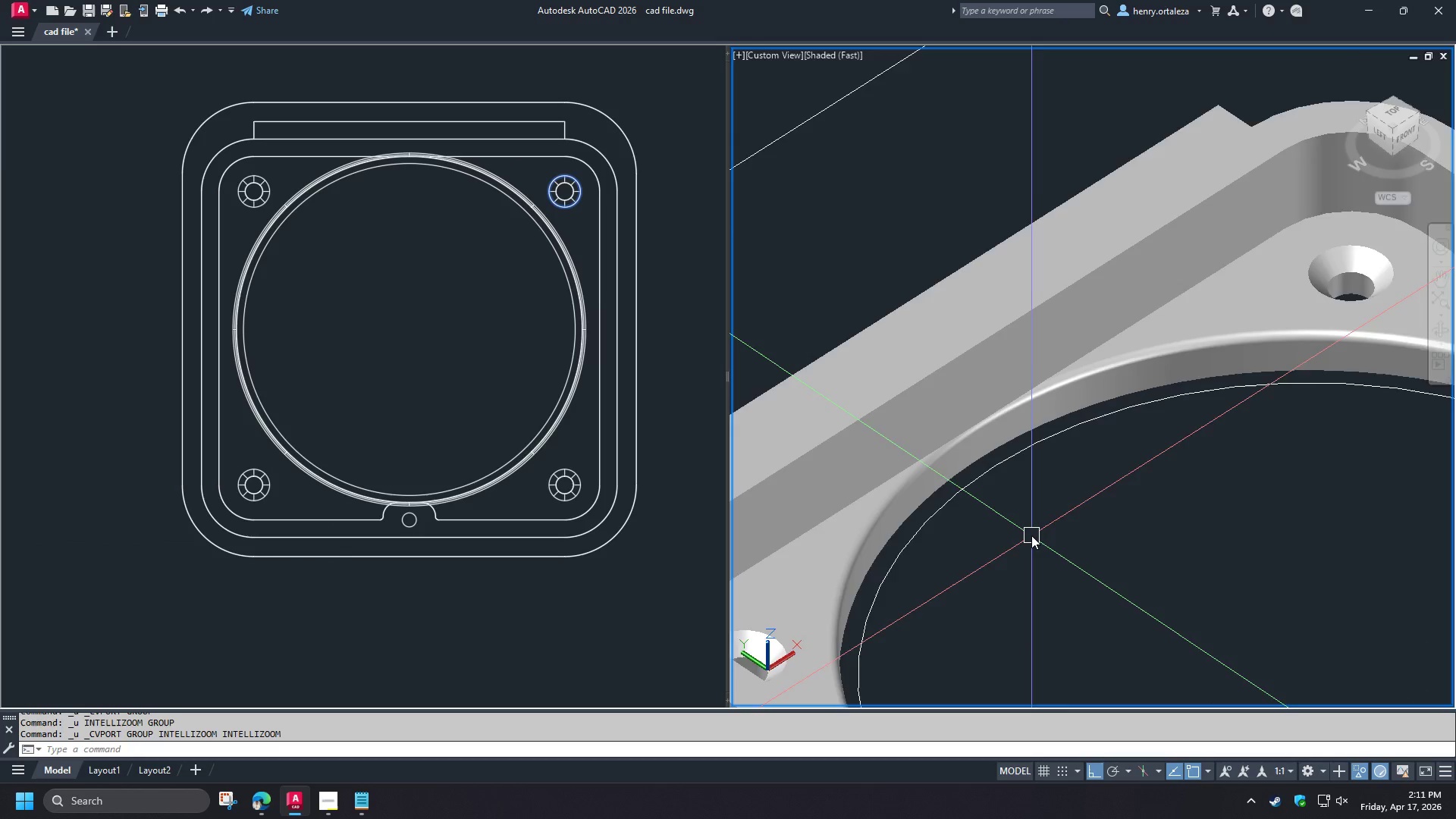 
key(Control+Z)
 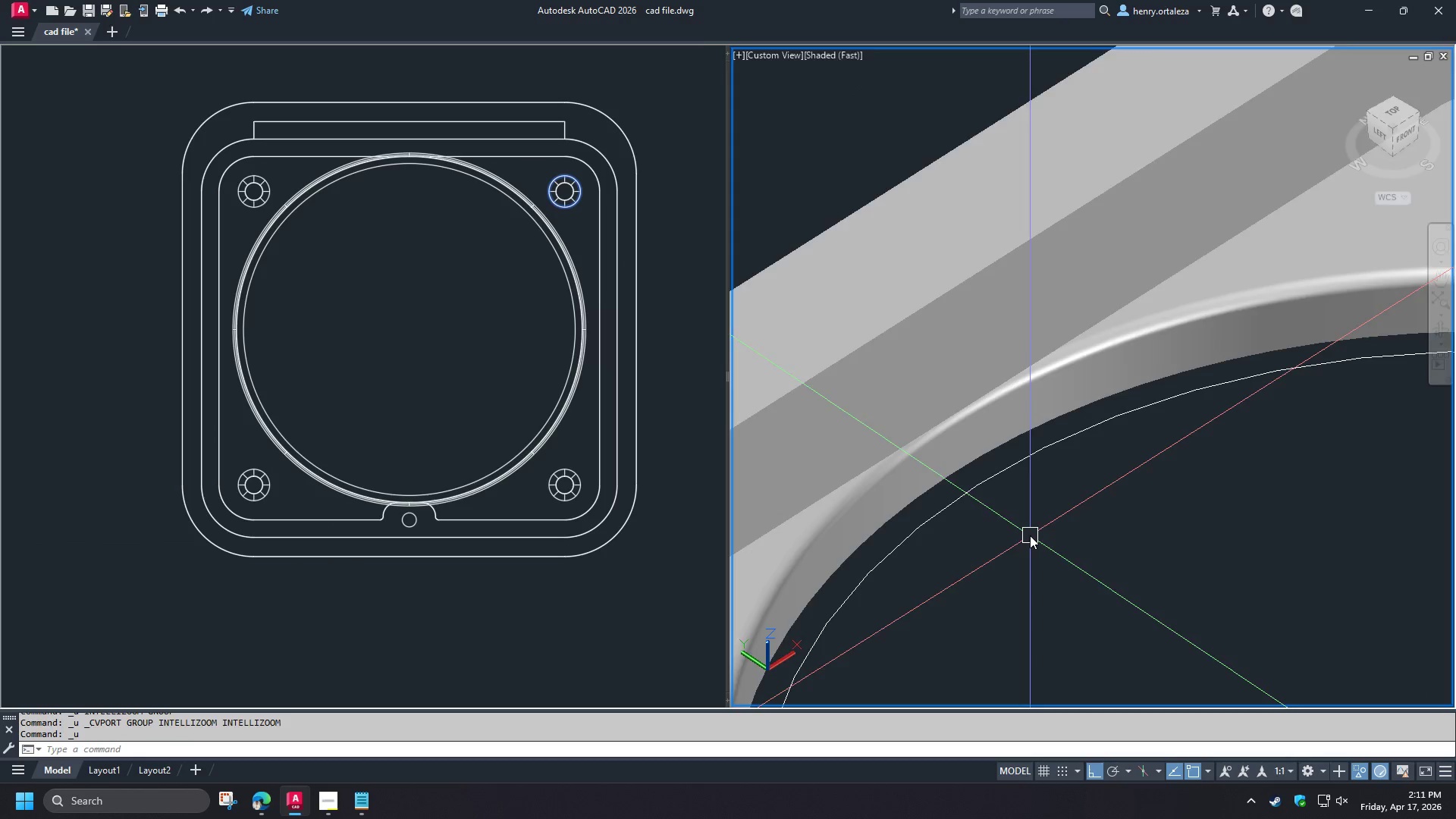 
key(Control+Z)
 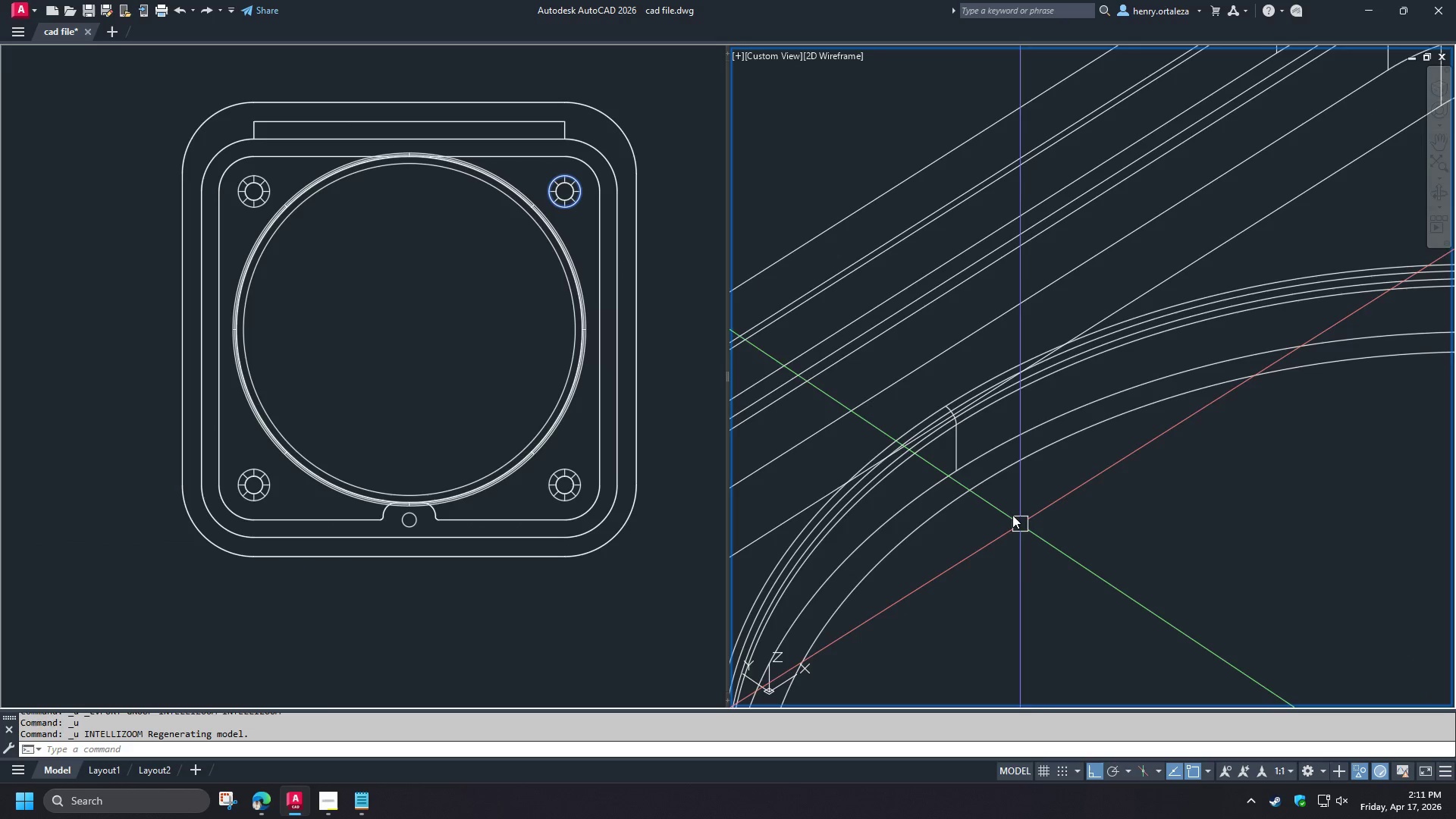 
scroll: coordinate [990, 446], scroll_direction: down, amount: 3.0
 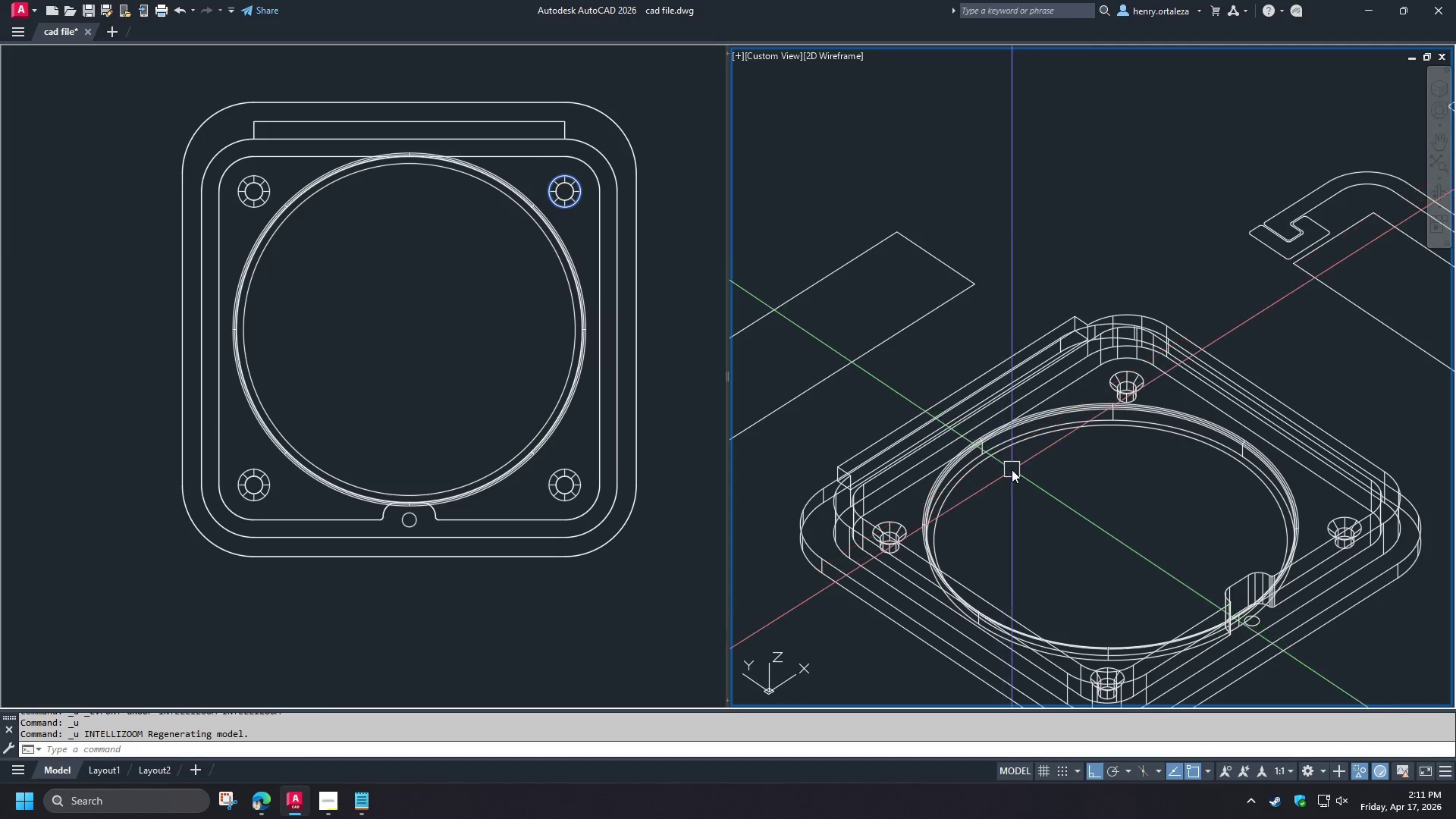 
key(Control+Z)
 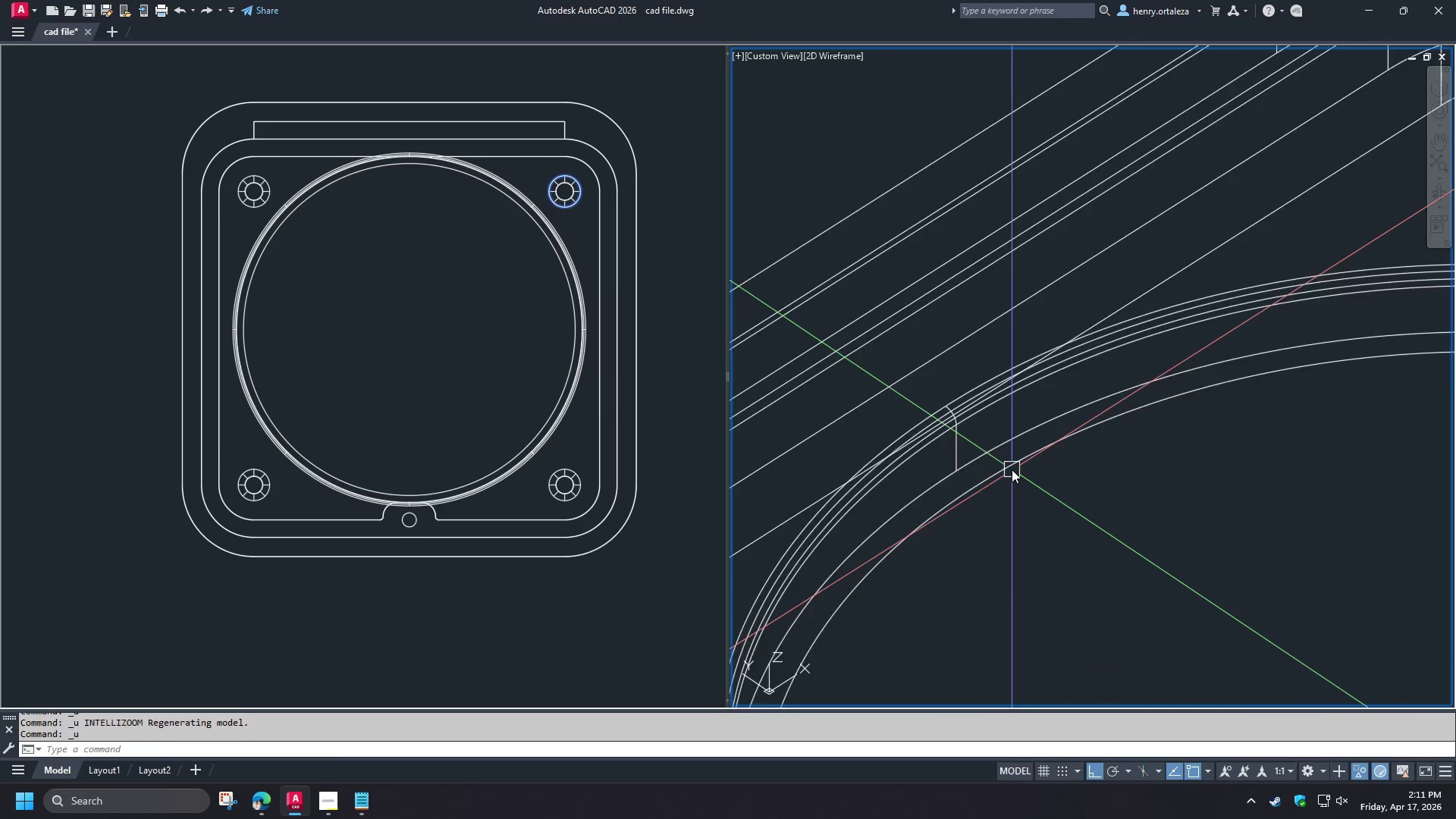 
key(Control+Z)
 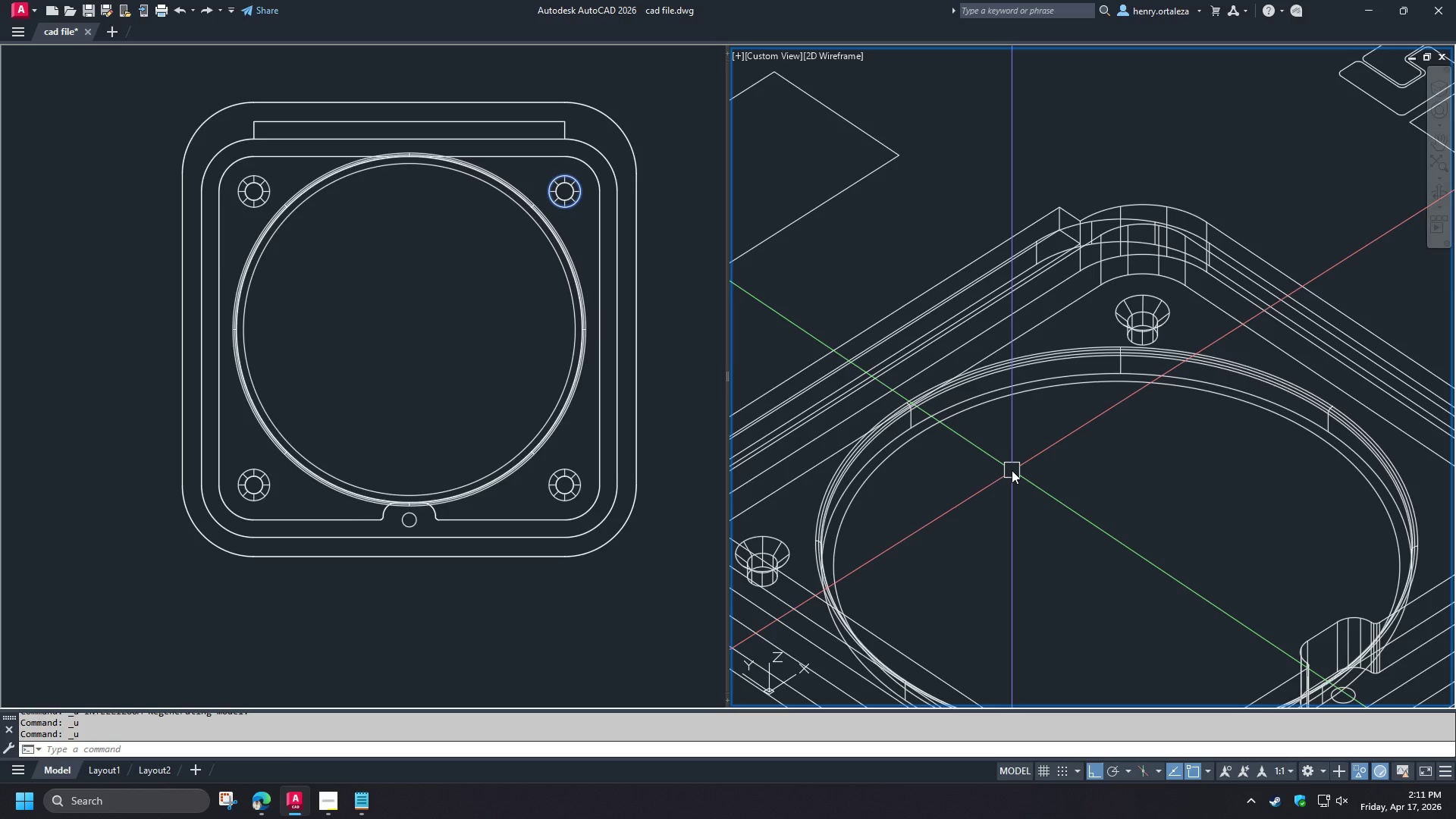 
key(Control+Z)
 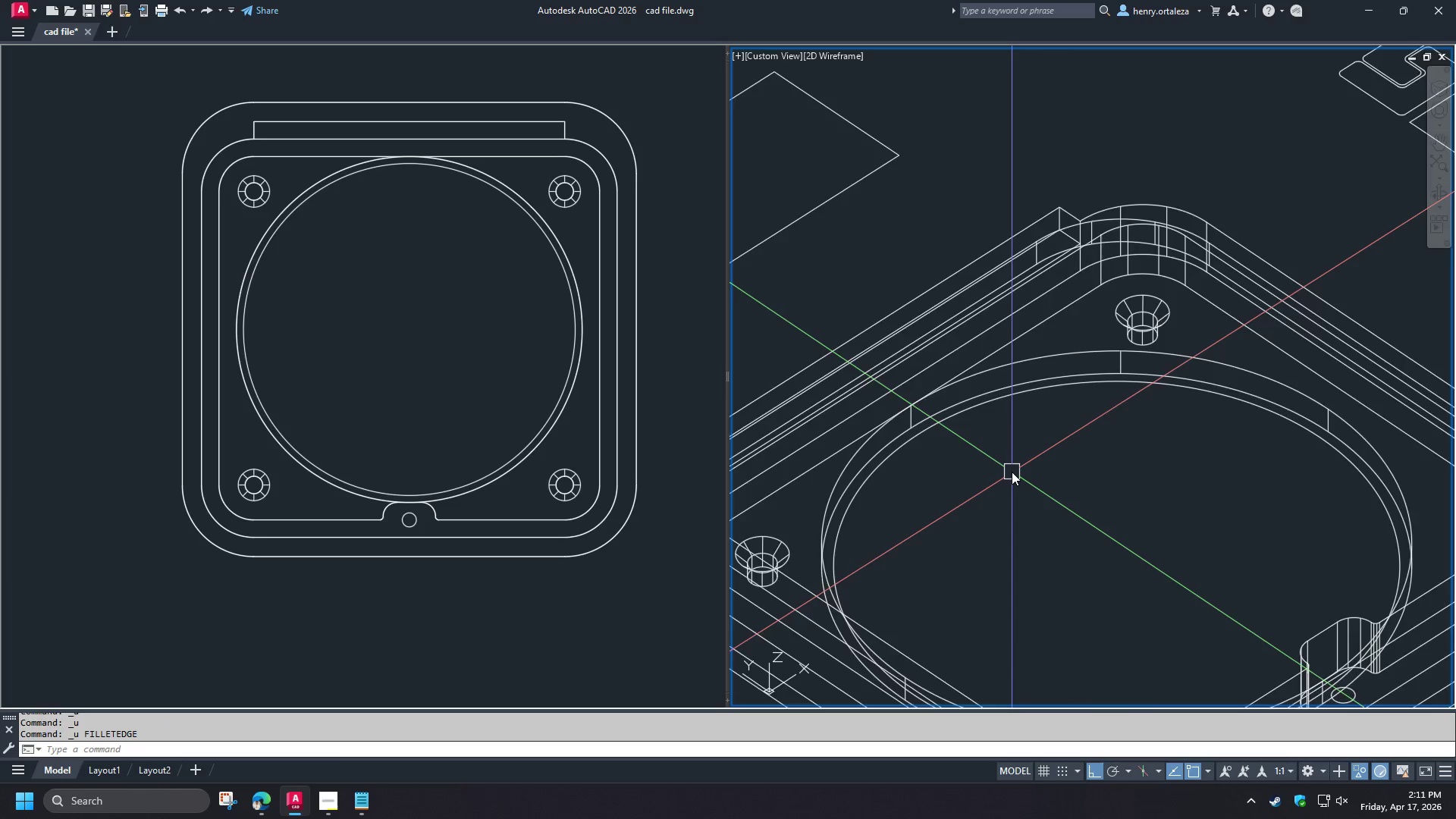 
scroll: coordinate [1012, 472], scroll_direction: down, amount: 1.0
 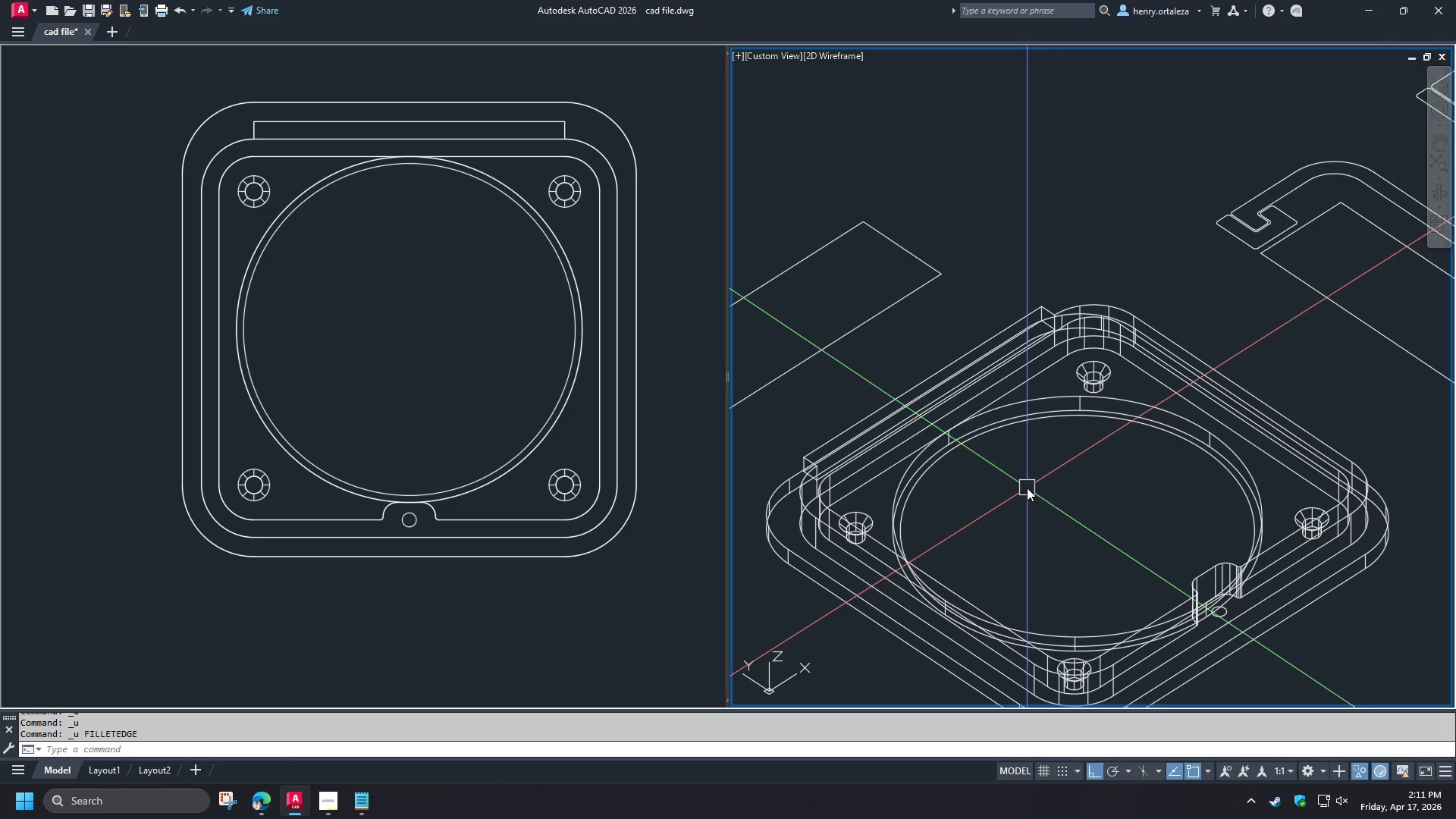 
type(uni )
 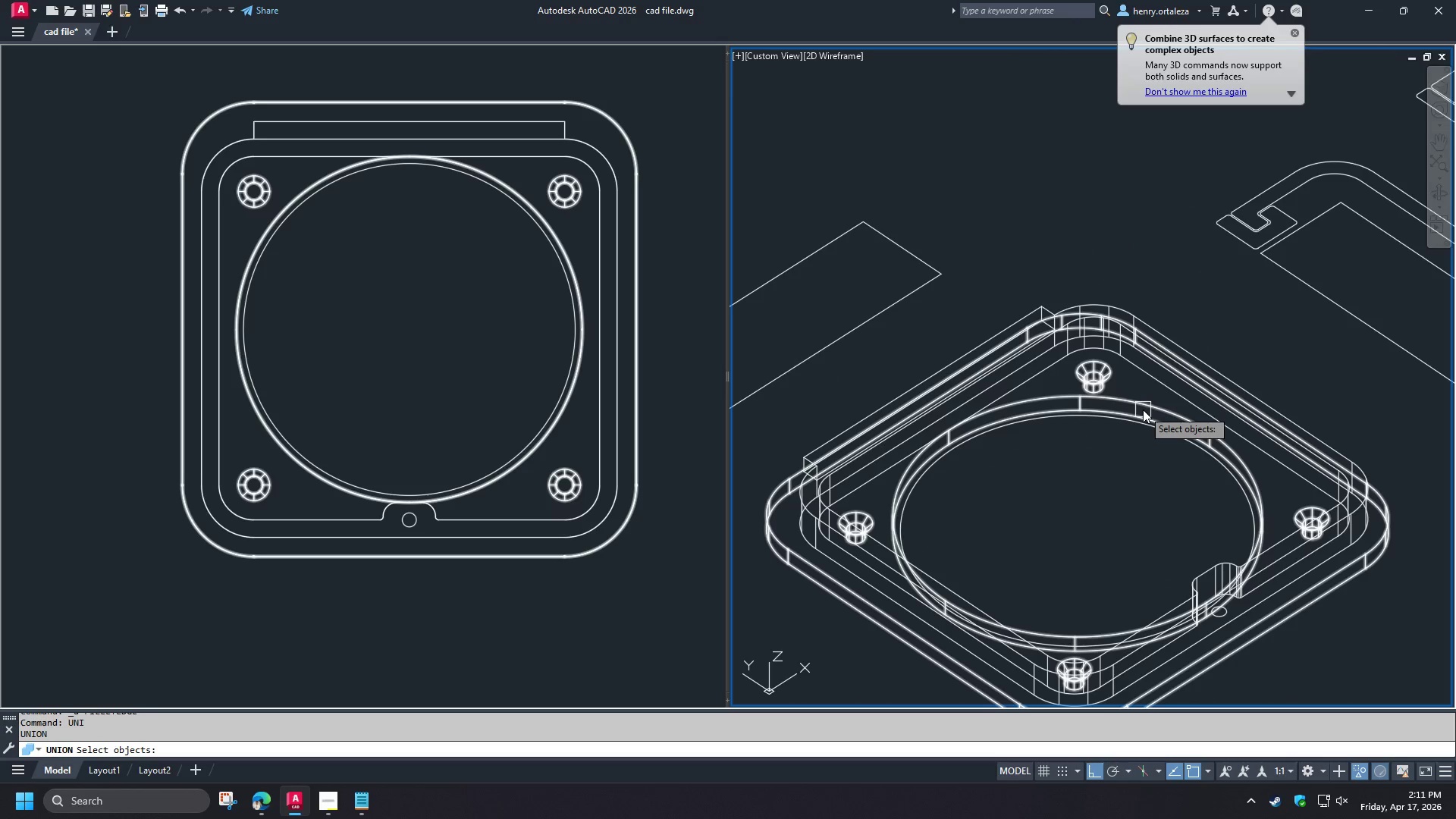 
left_click([1143, 410])
 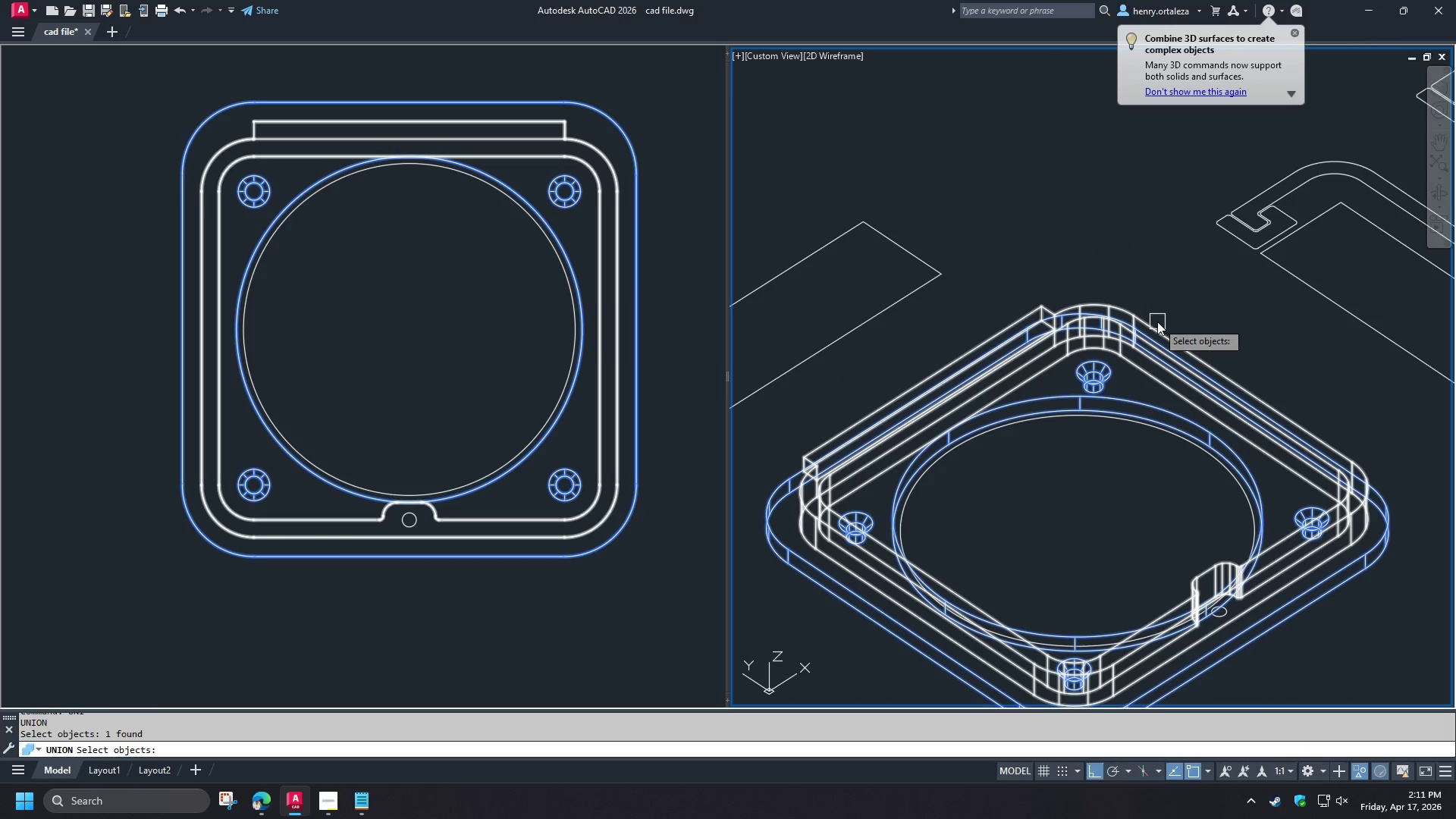 
left_click([1157, 323])
 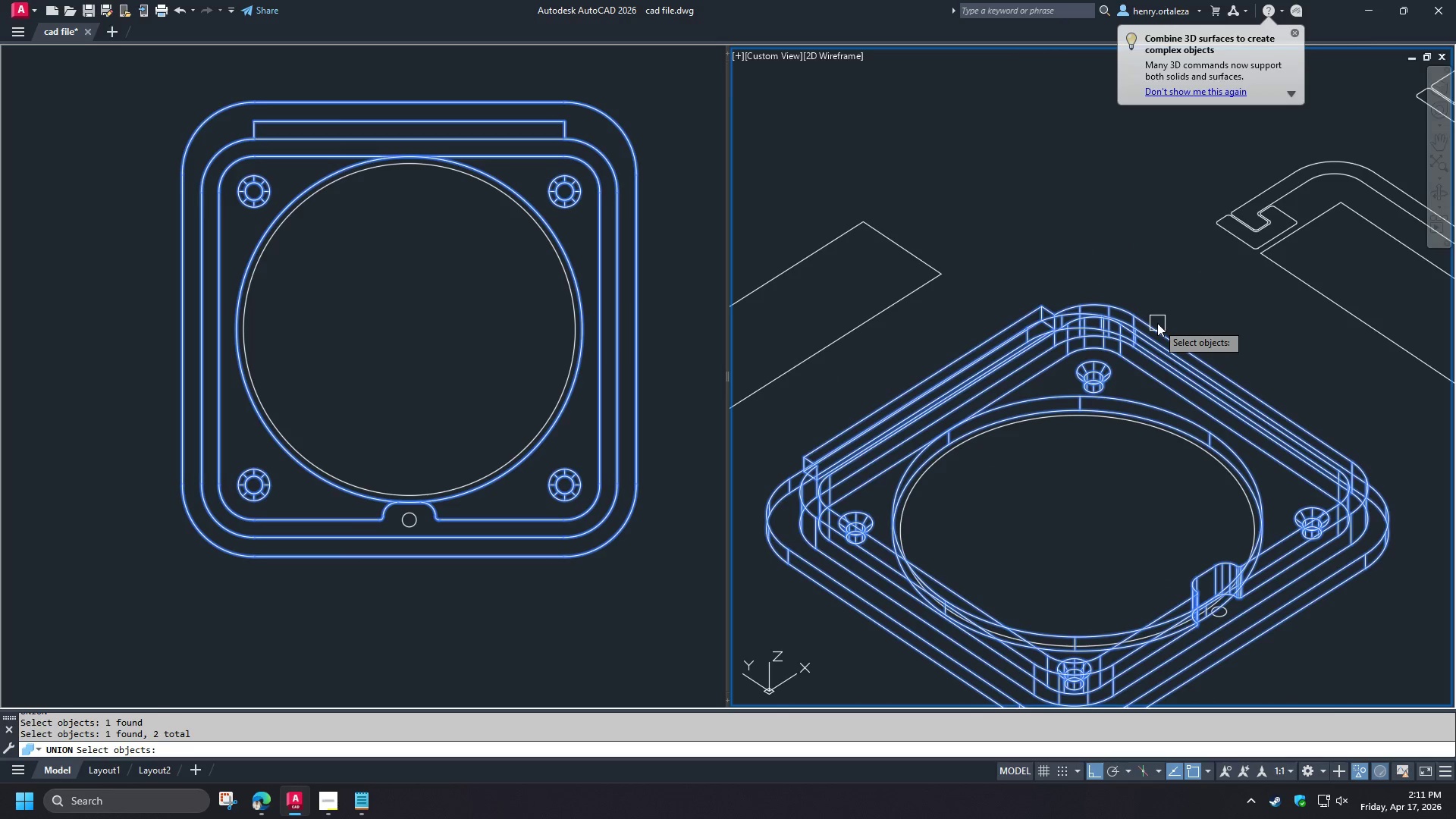 
key(Space)
 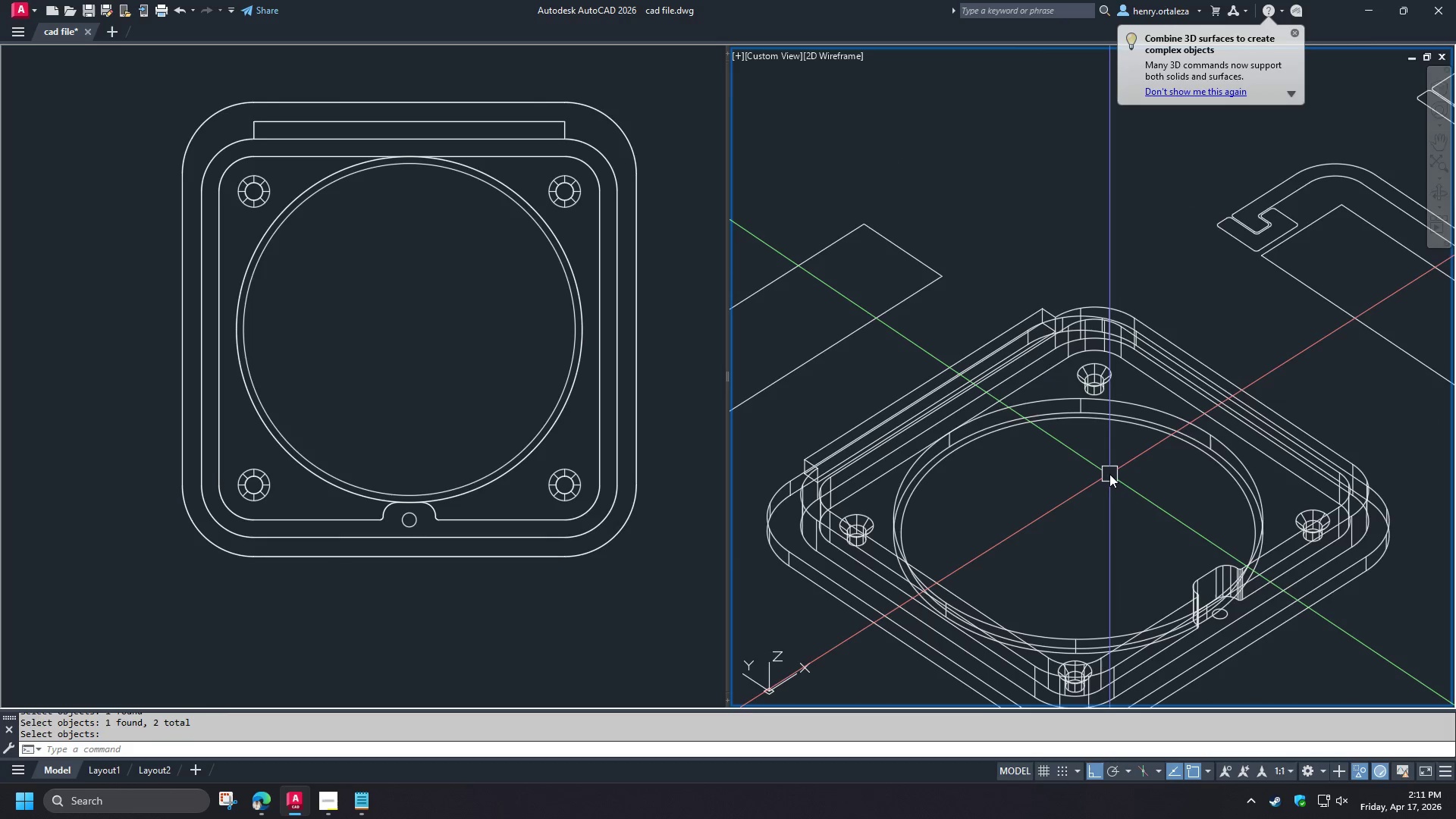 
scroll: coordinate [1012, 433], scroll_direction: up, amount: 1.0
 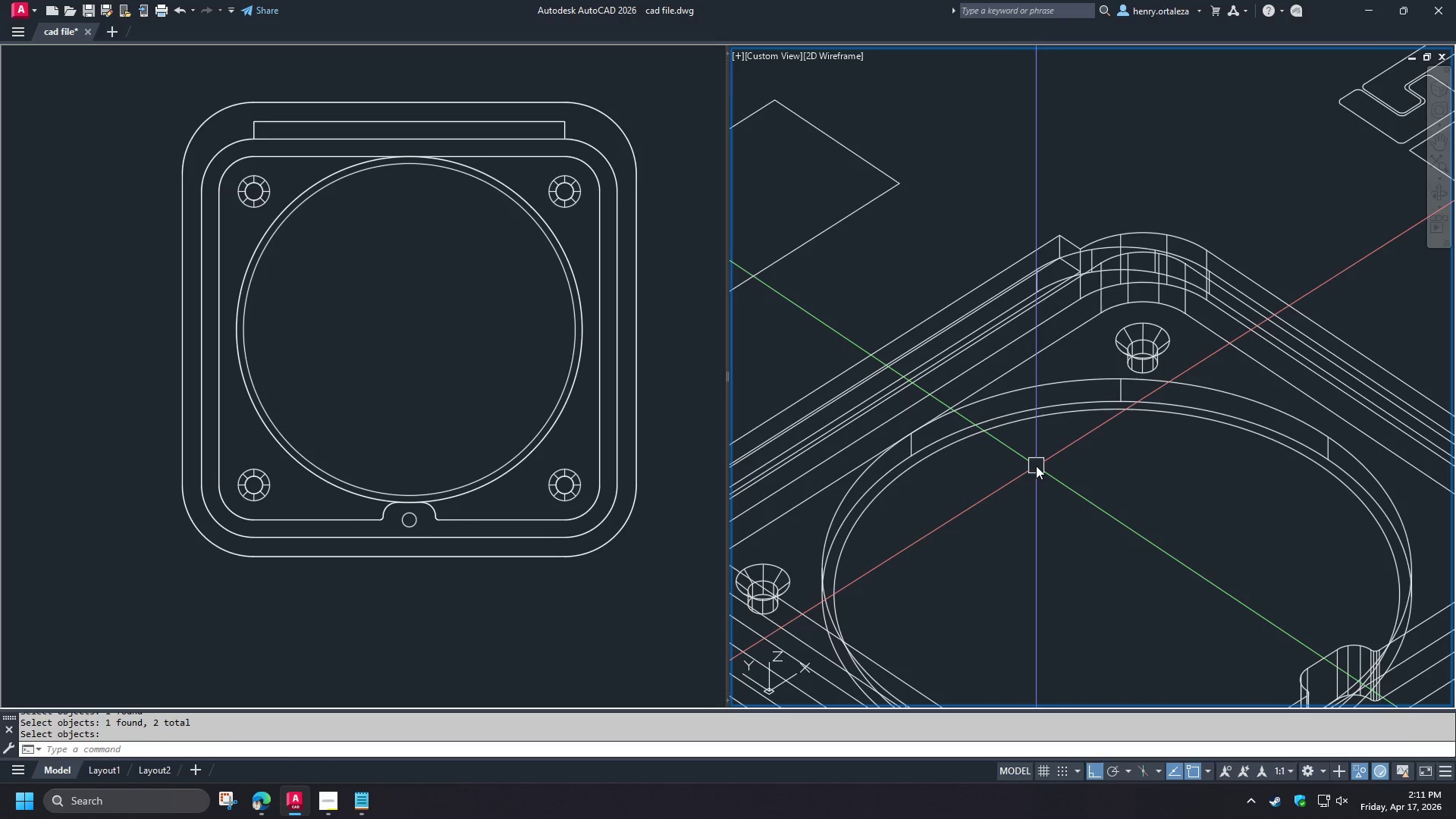 
type(fil)
 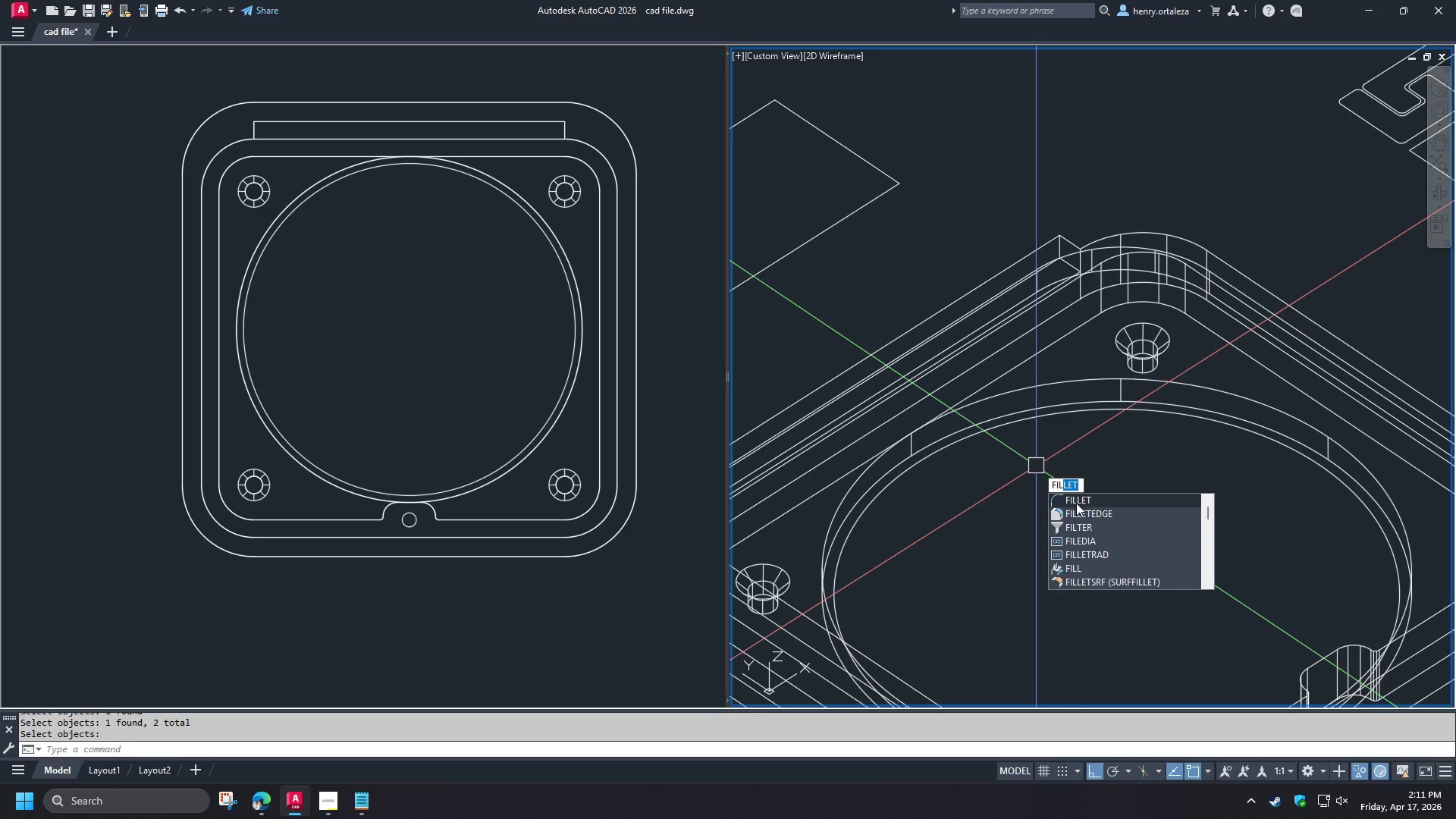 
left_click([1082, 513])
 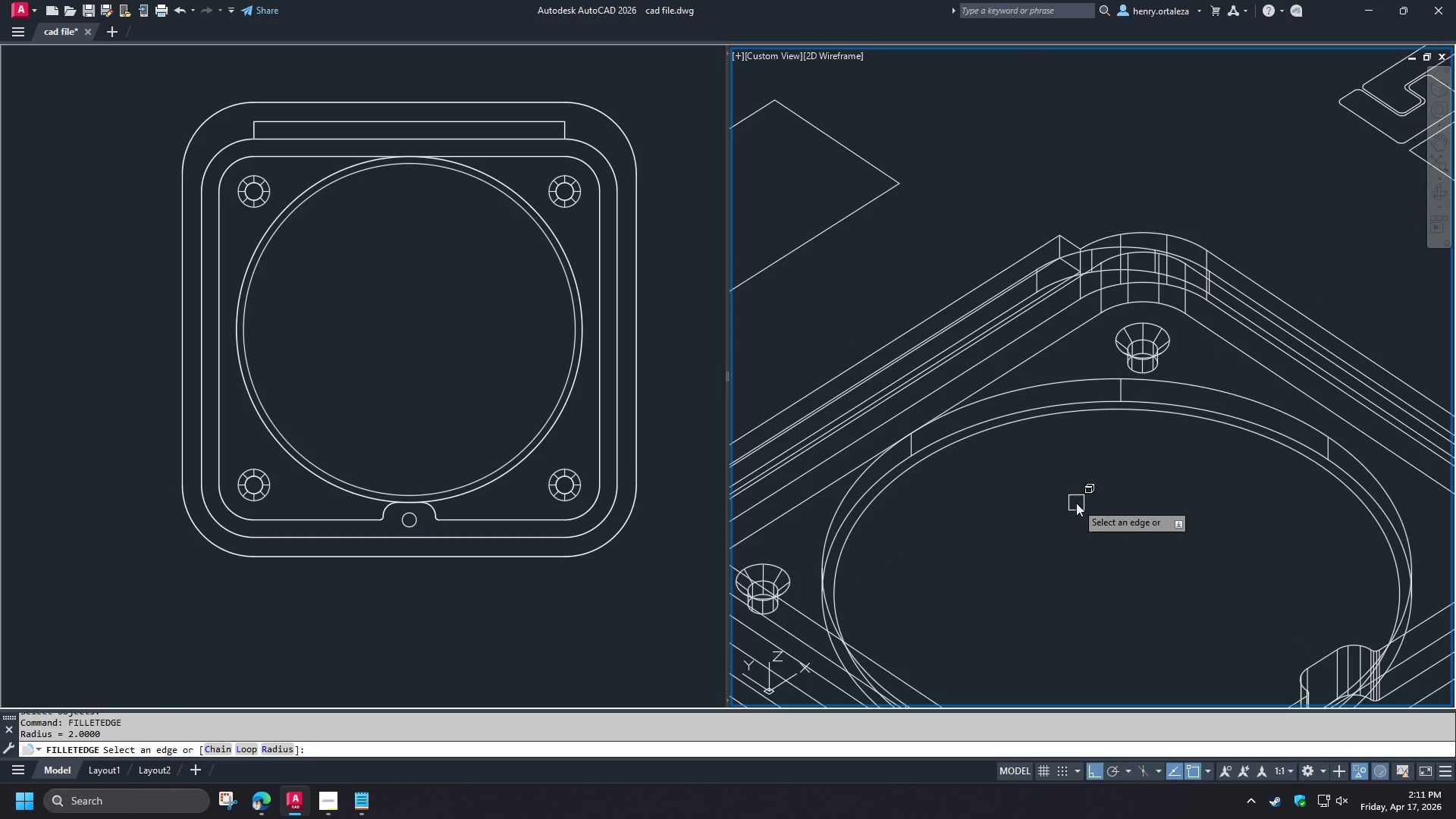 
key(D)
 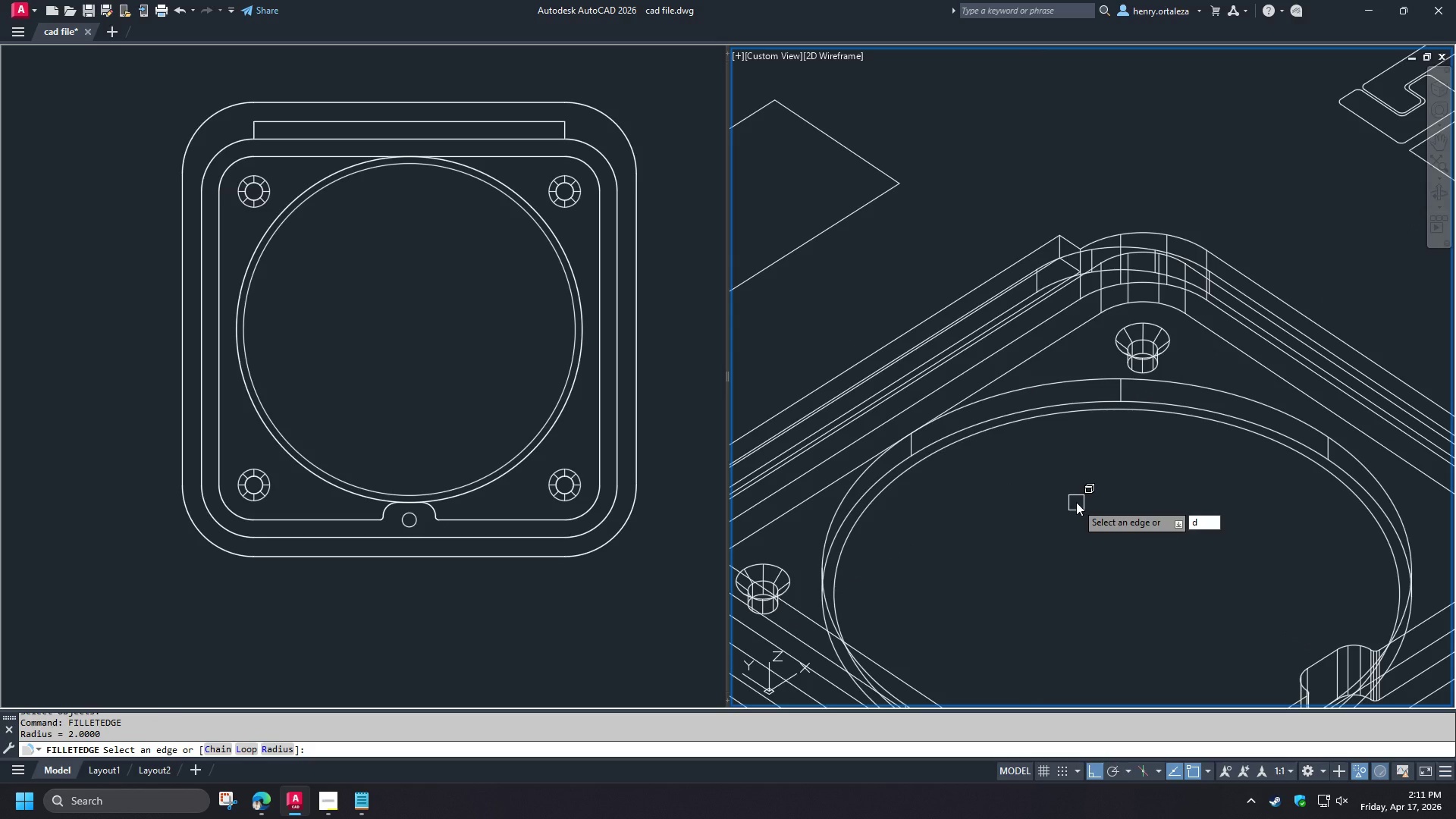 
key(Backspace)
 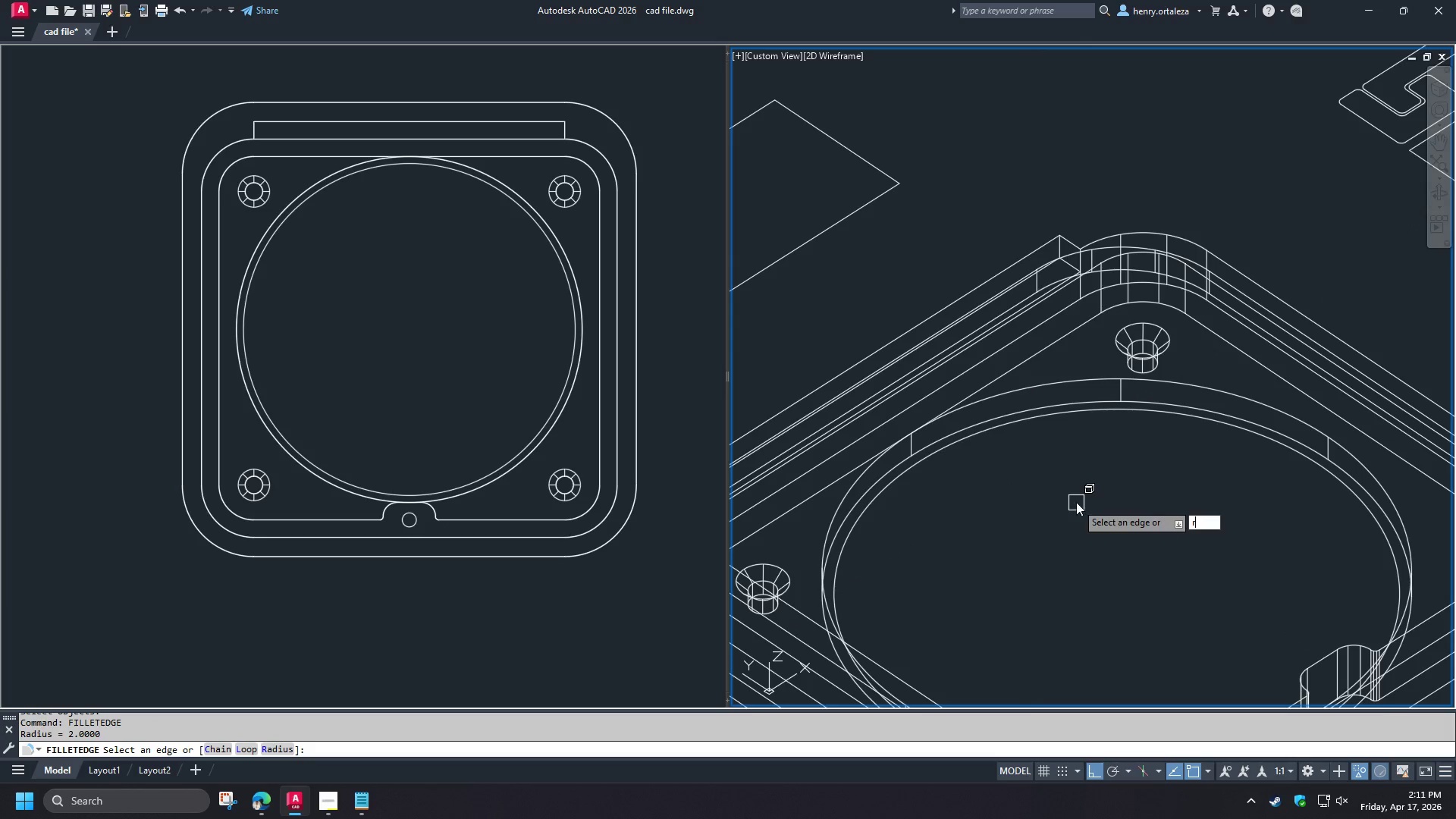 
key(R)
 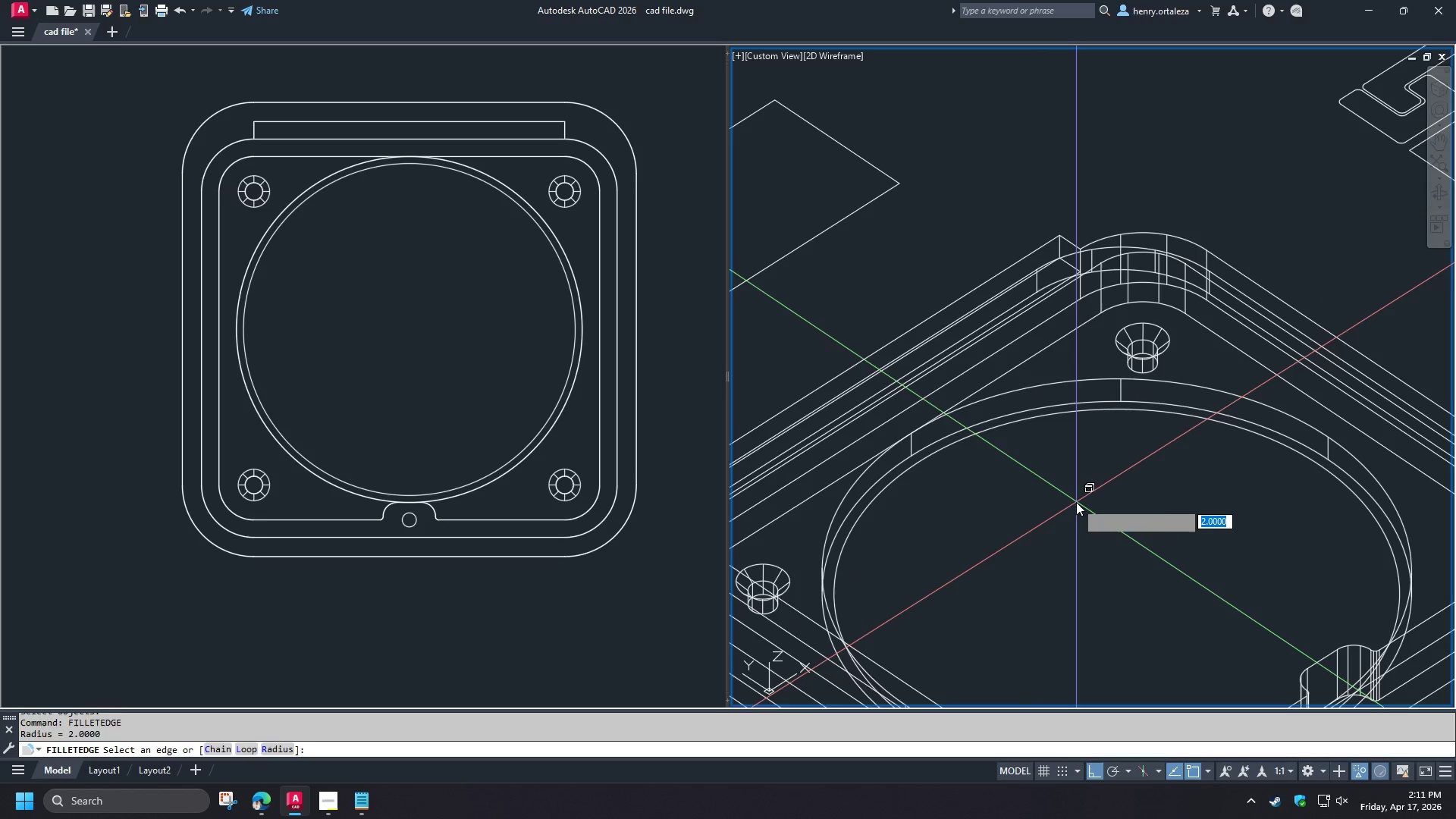 
key(Space)
 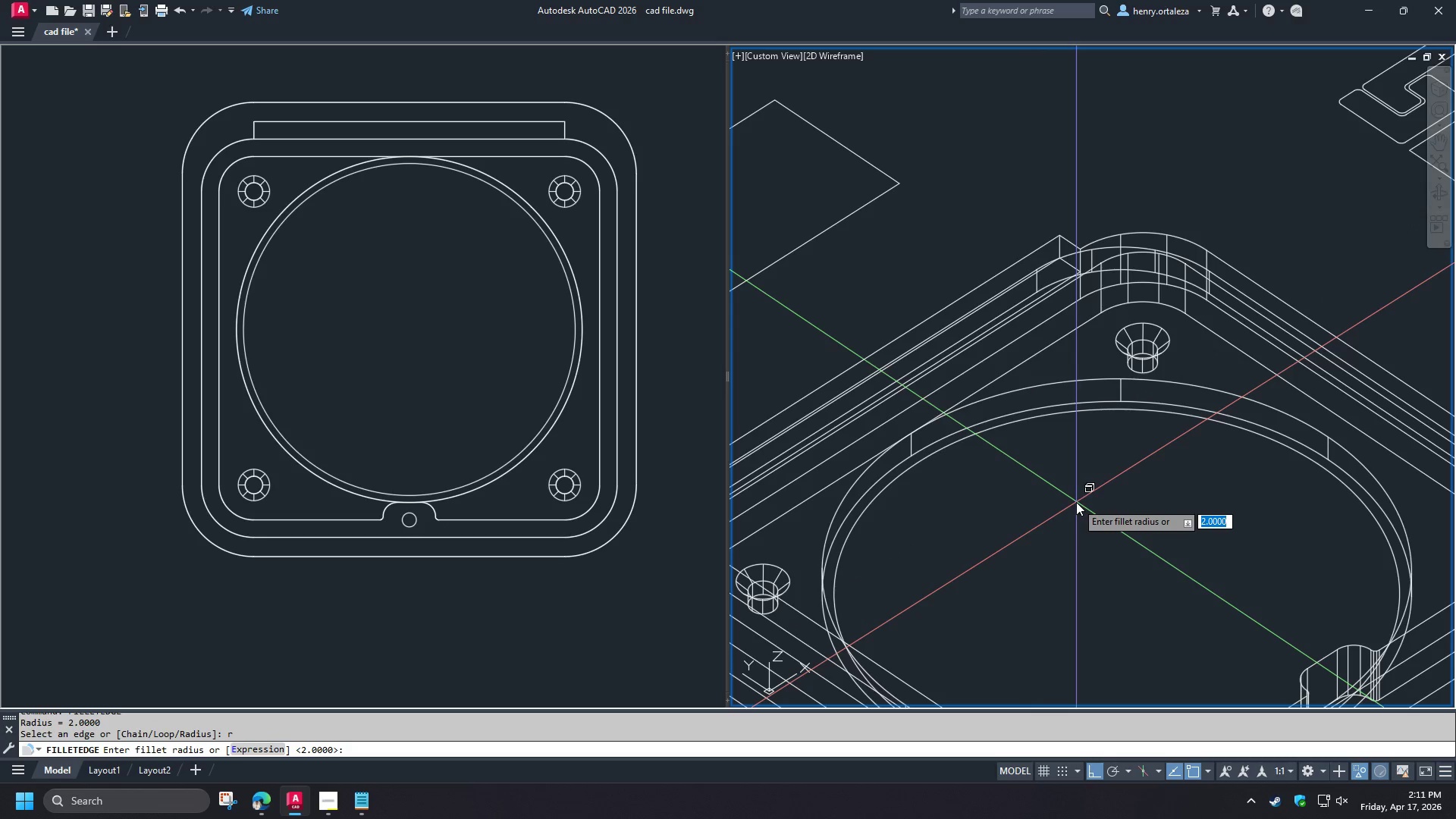 
key(1)
 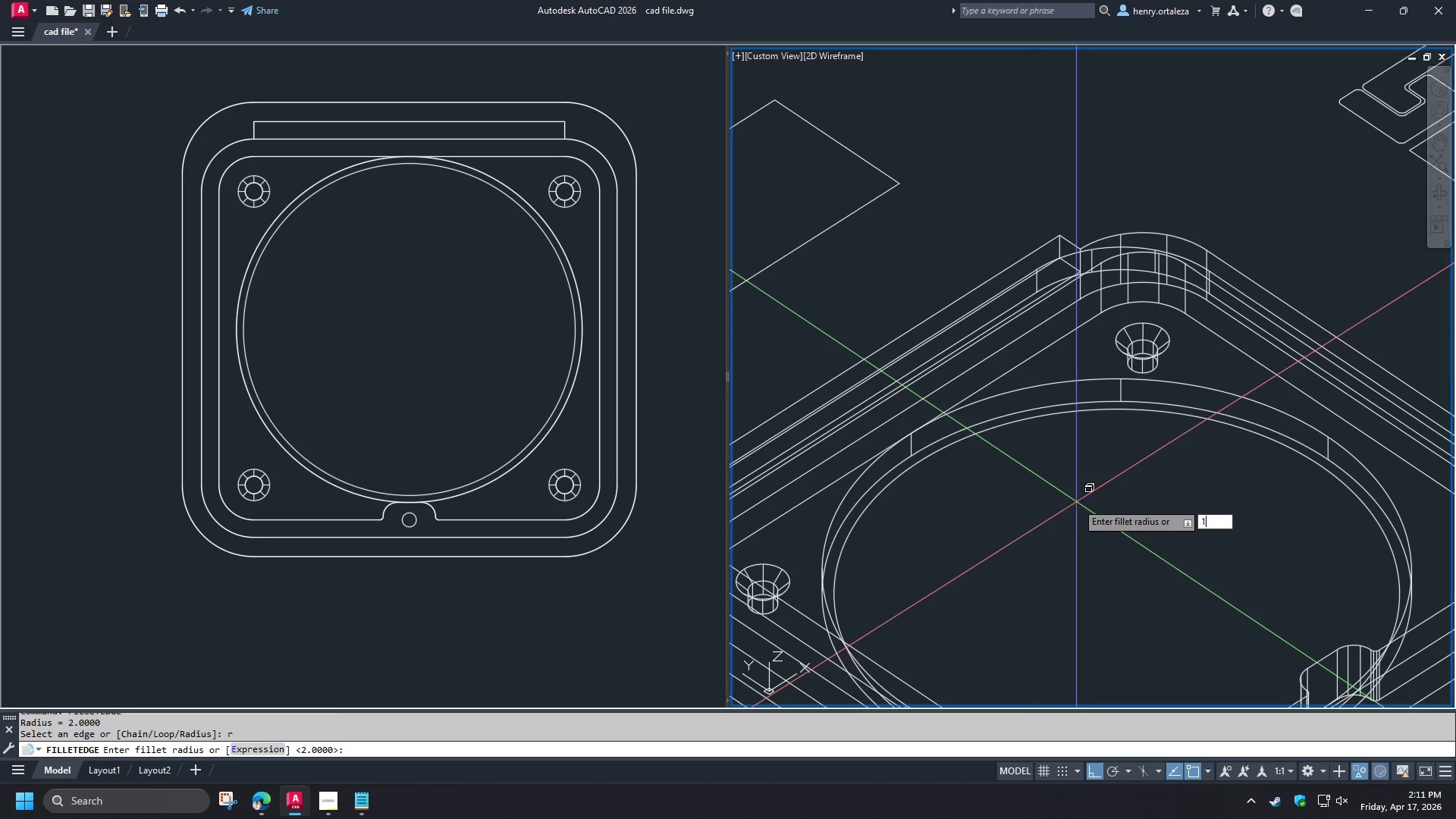 
key(Space)
 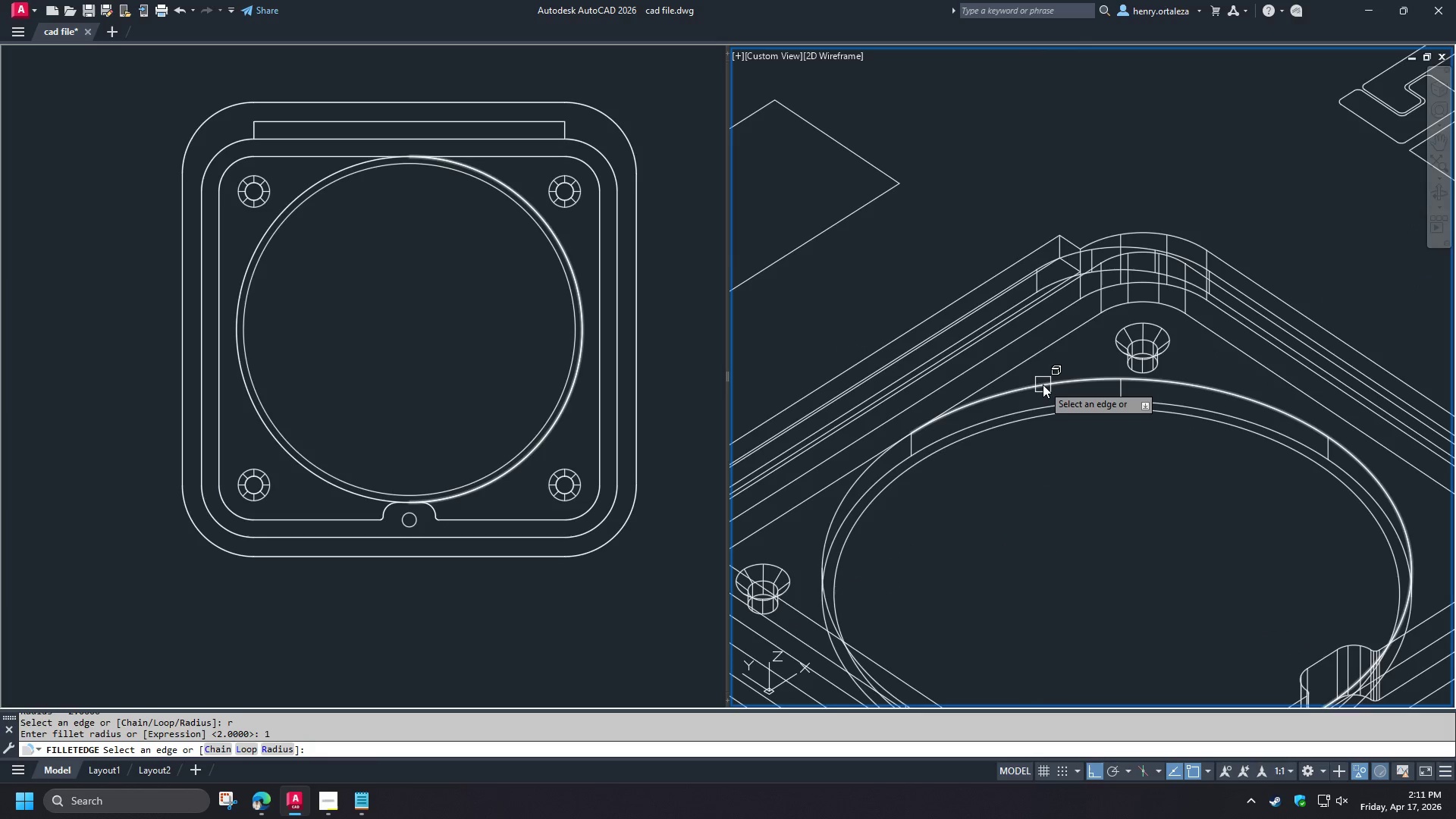 
left_click([1043, 384])
 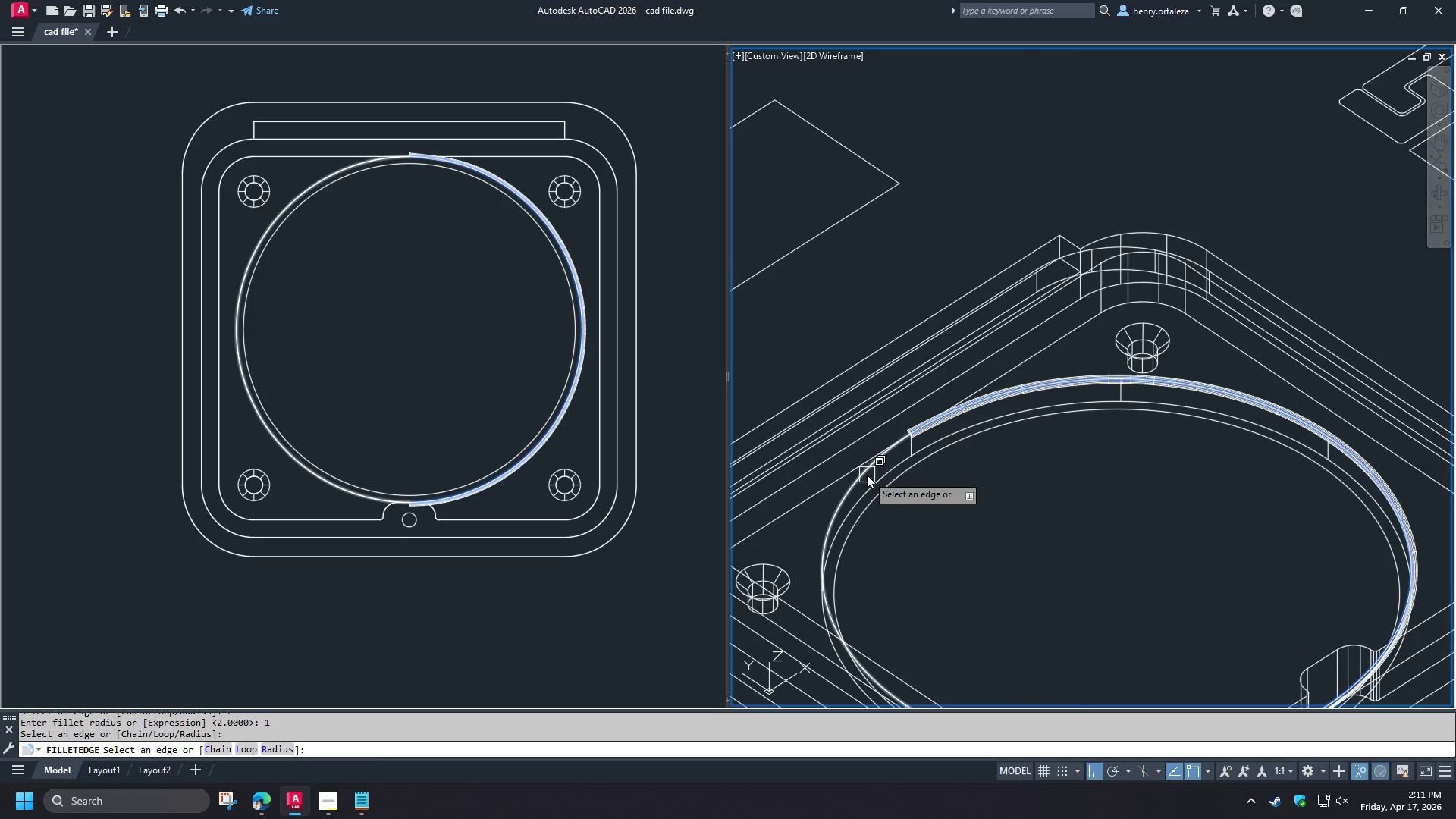 
left_click([858, 481])
 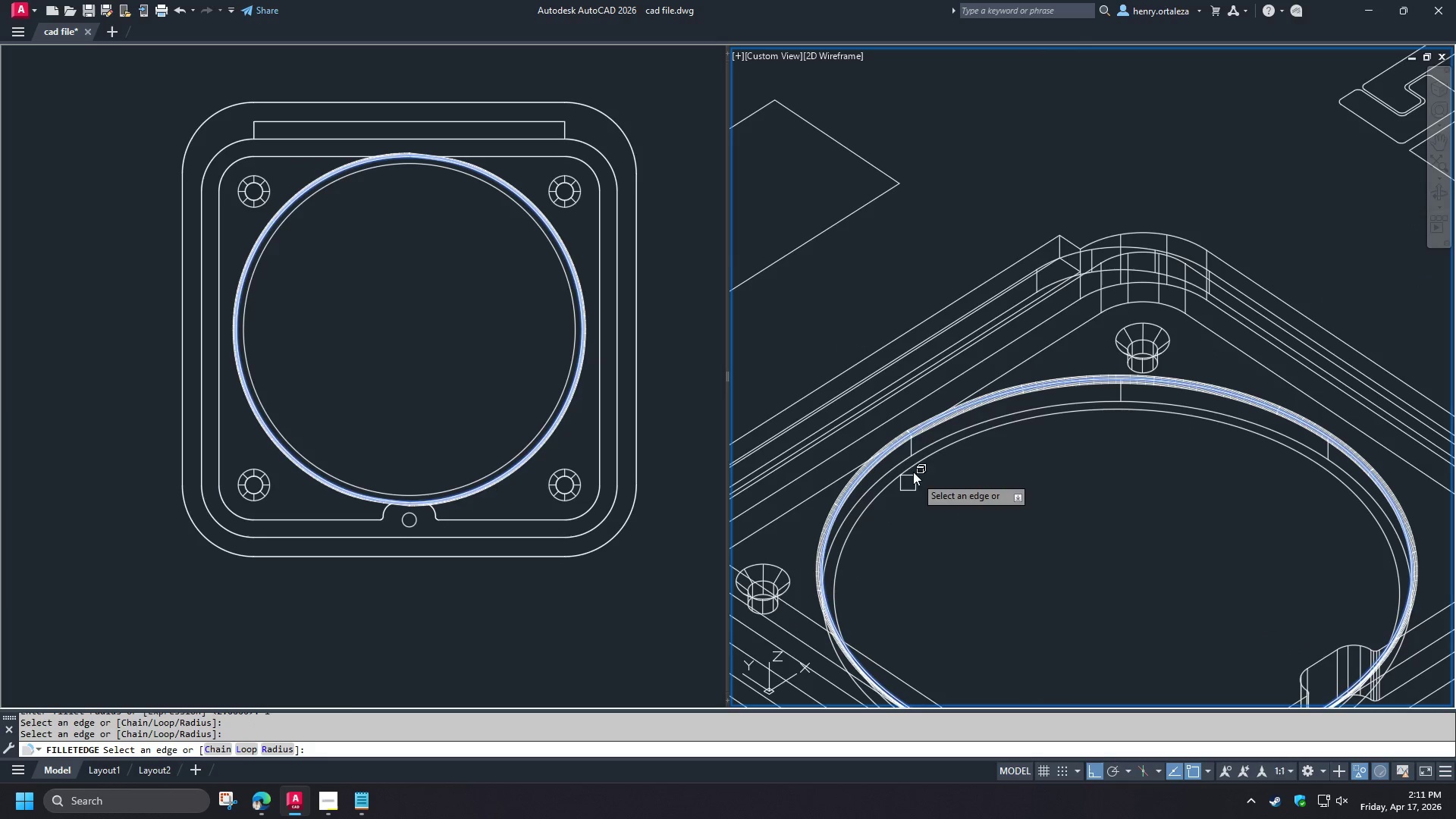 
key(Space)
 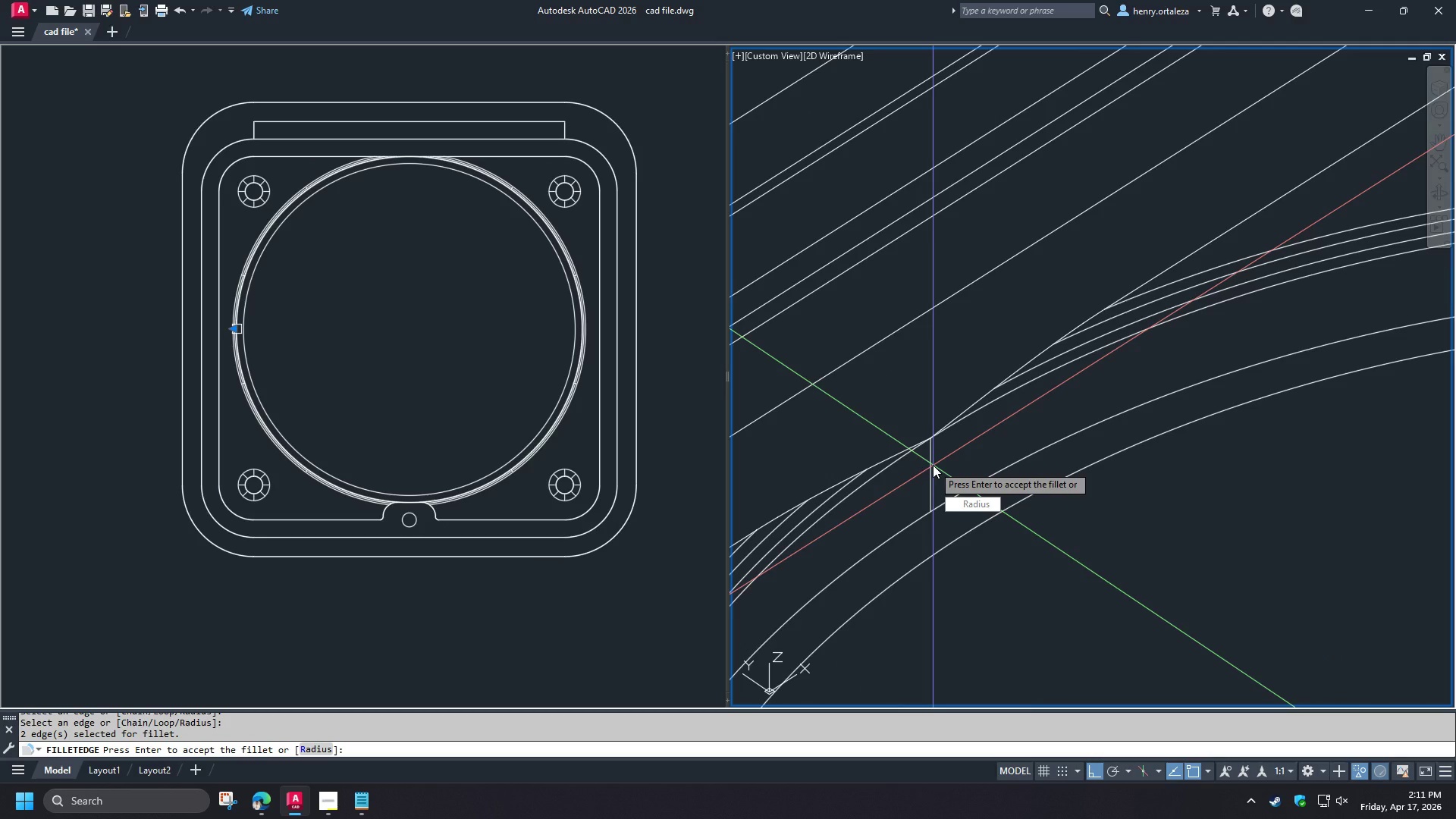 
scroll: coordinate [902, 438], scroll_direction: up, amount: 3.0
 